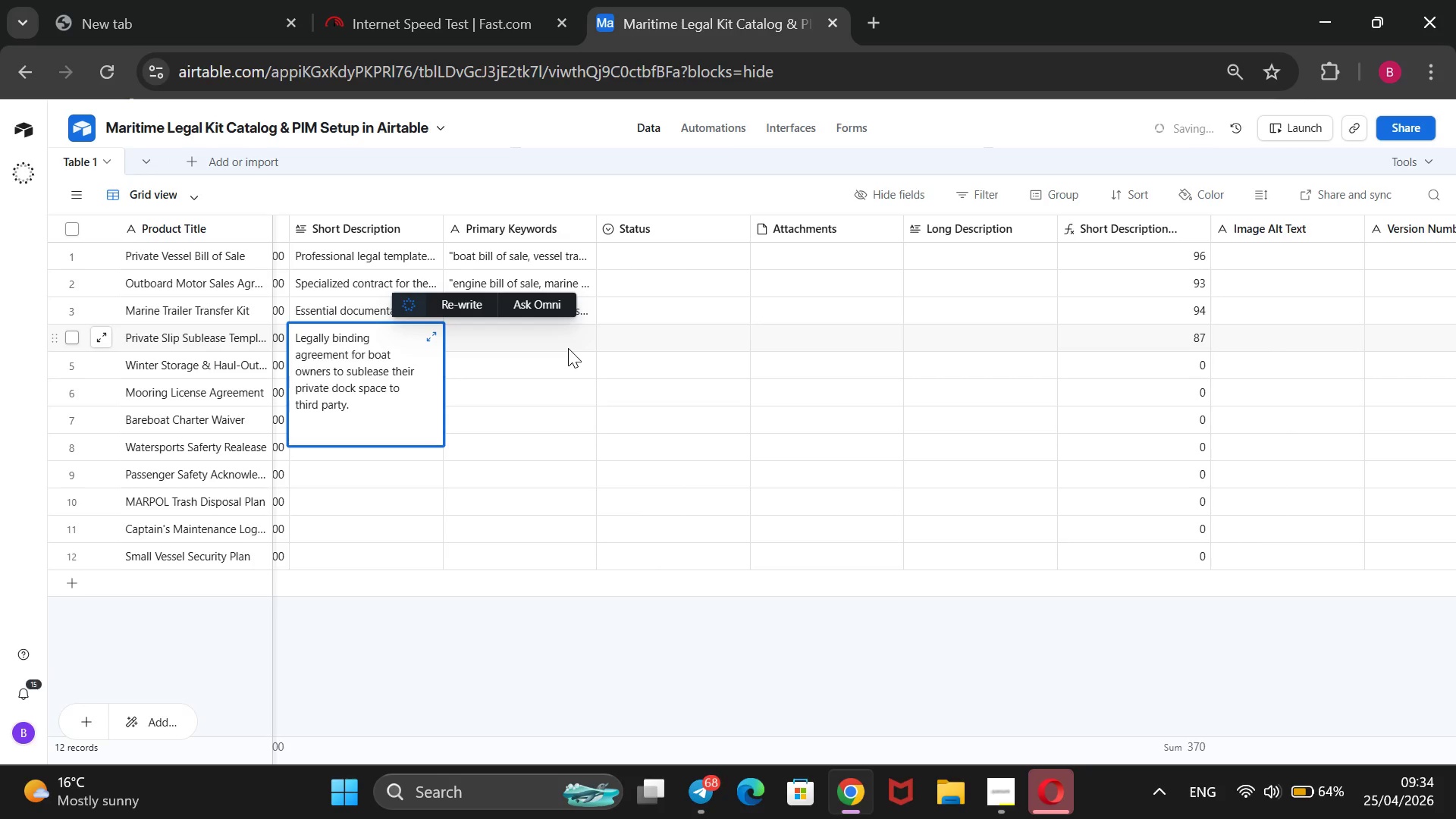 
left_click([568, 348])
 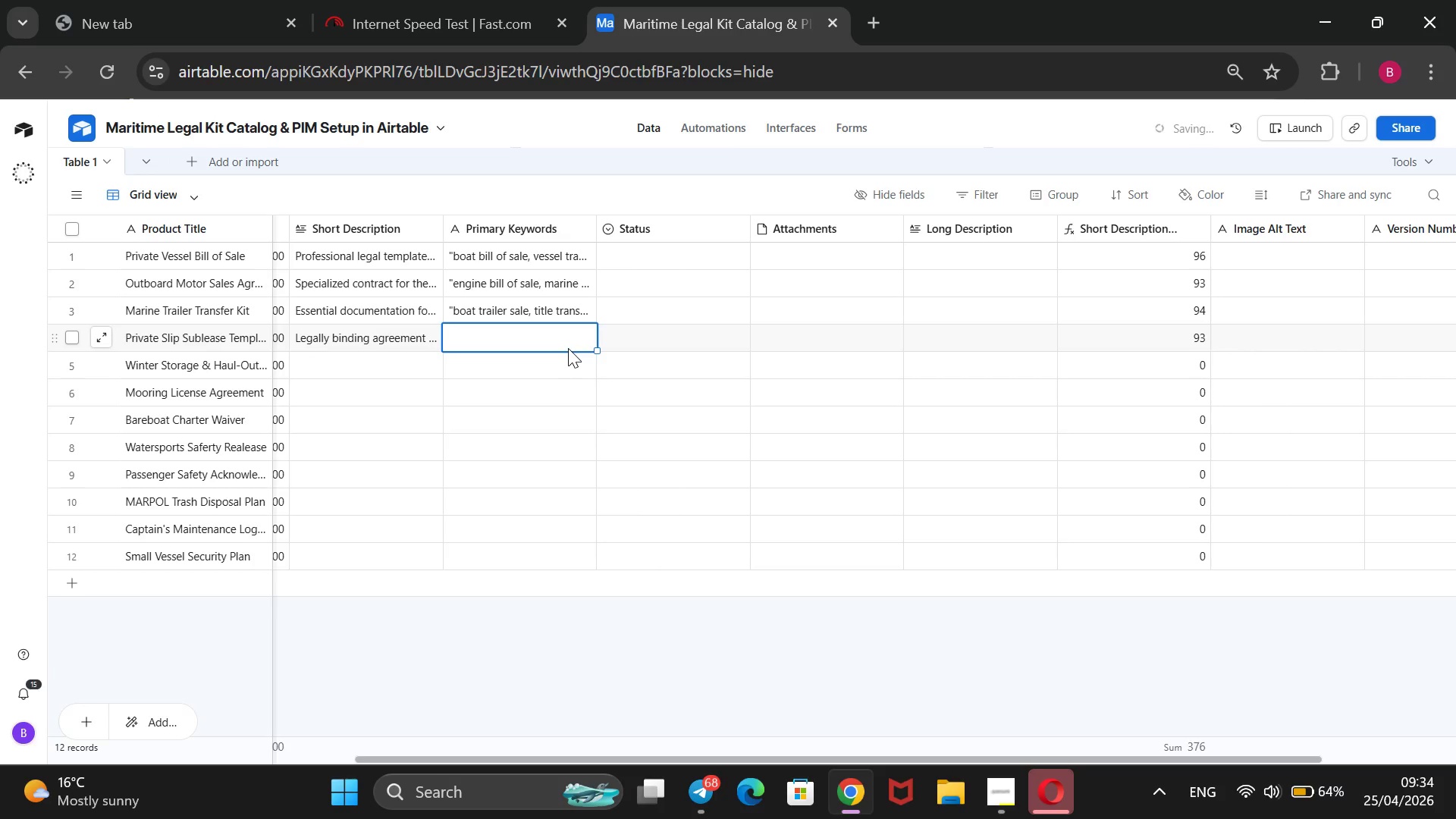 
type(@@)
 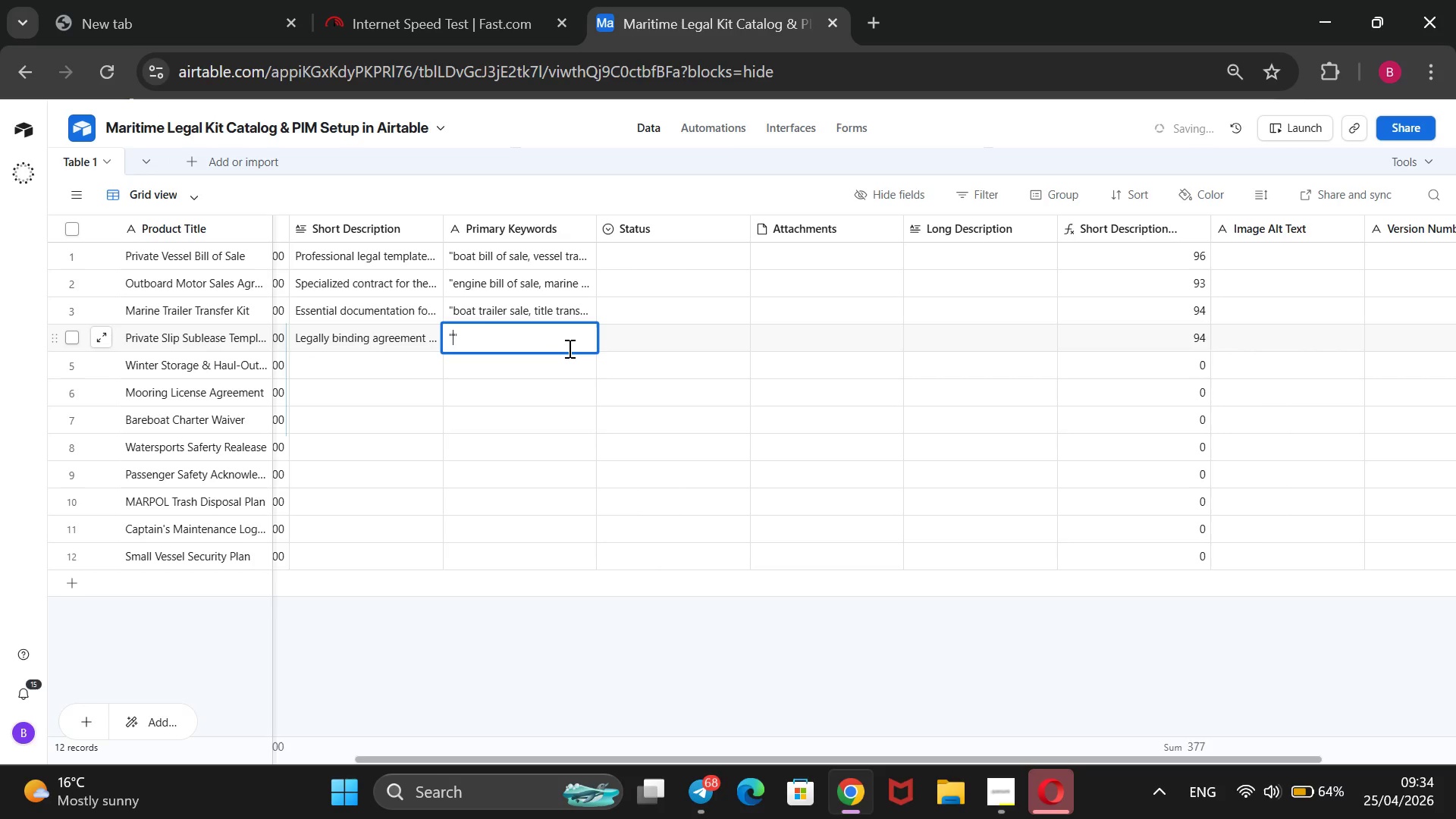 
key(ArrowLeft)
 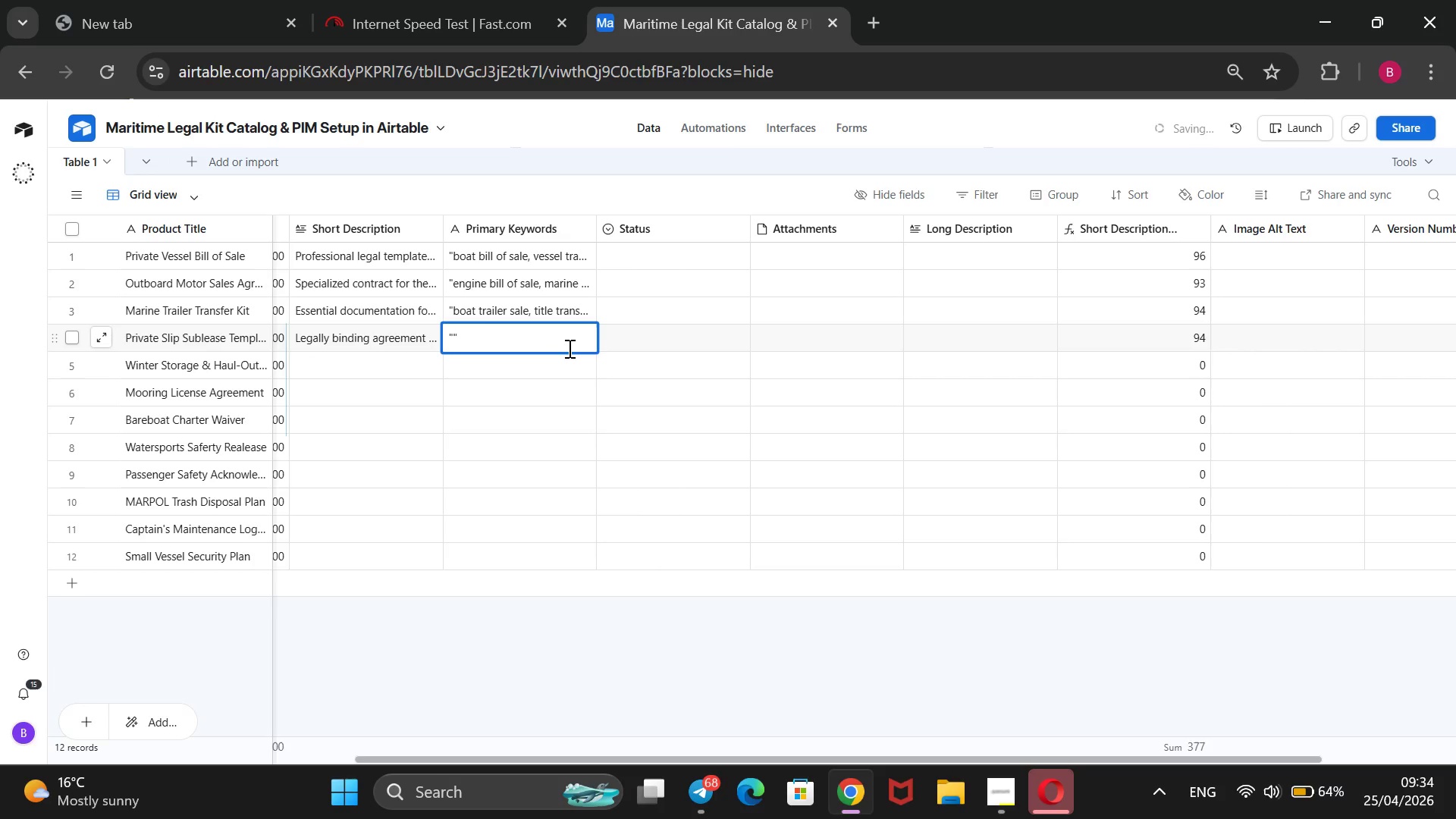 
type(slip sublease, dock rental)
 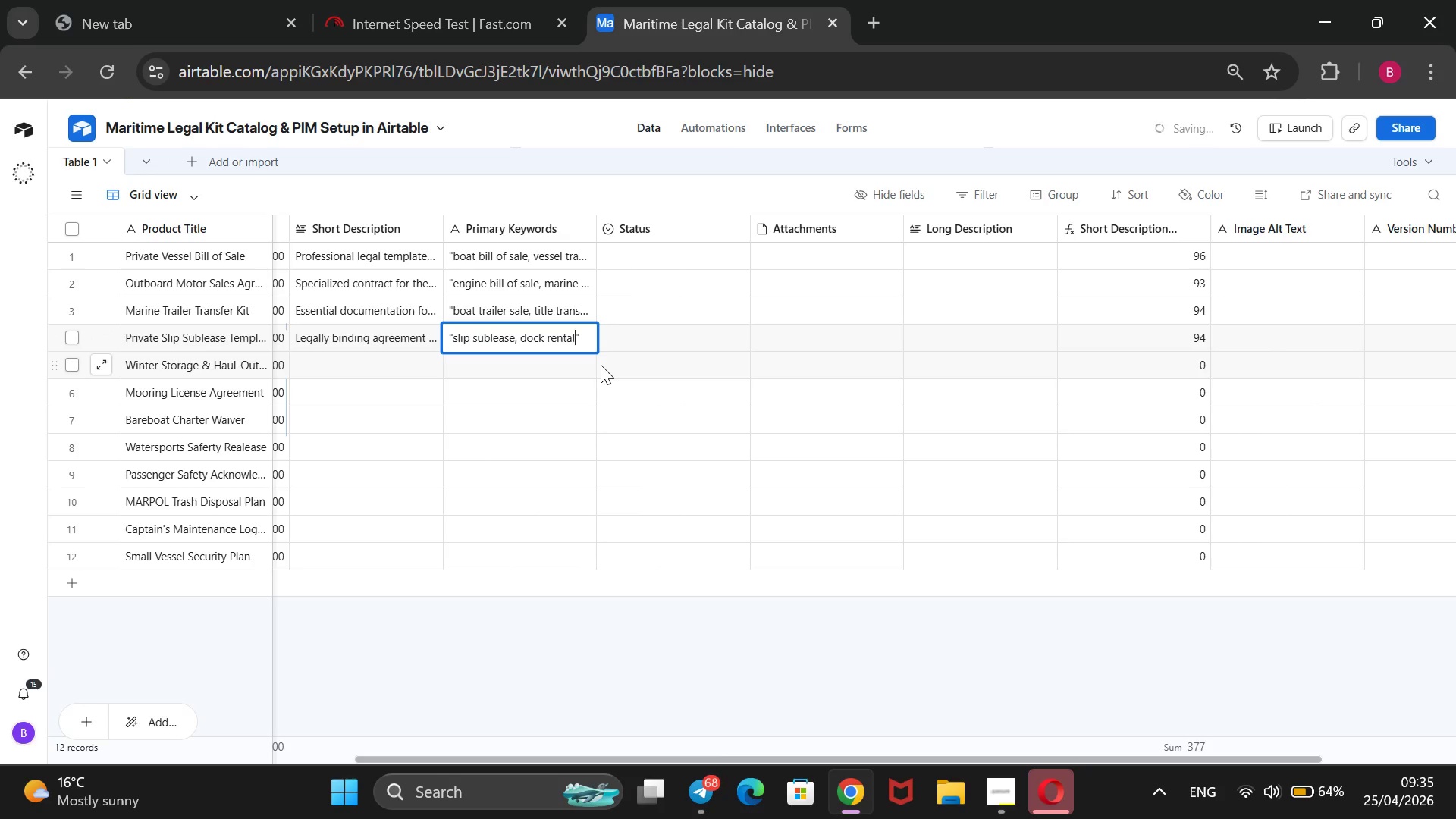 
wait(5.67)
 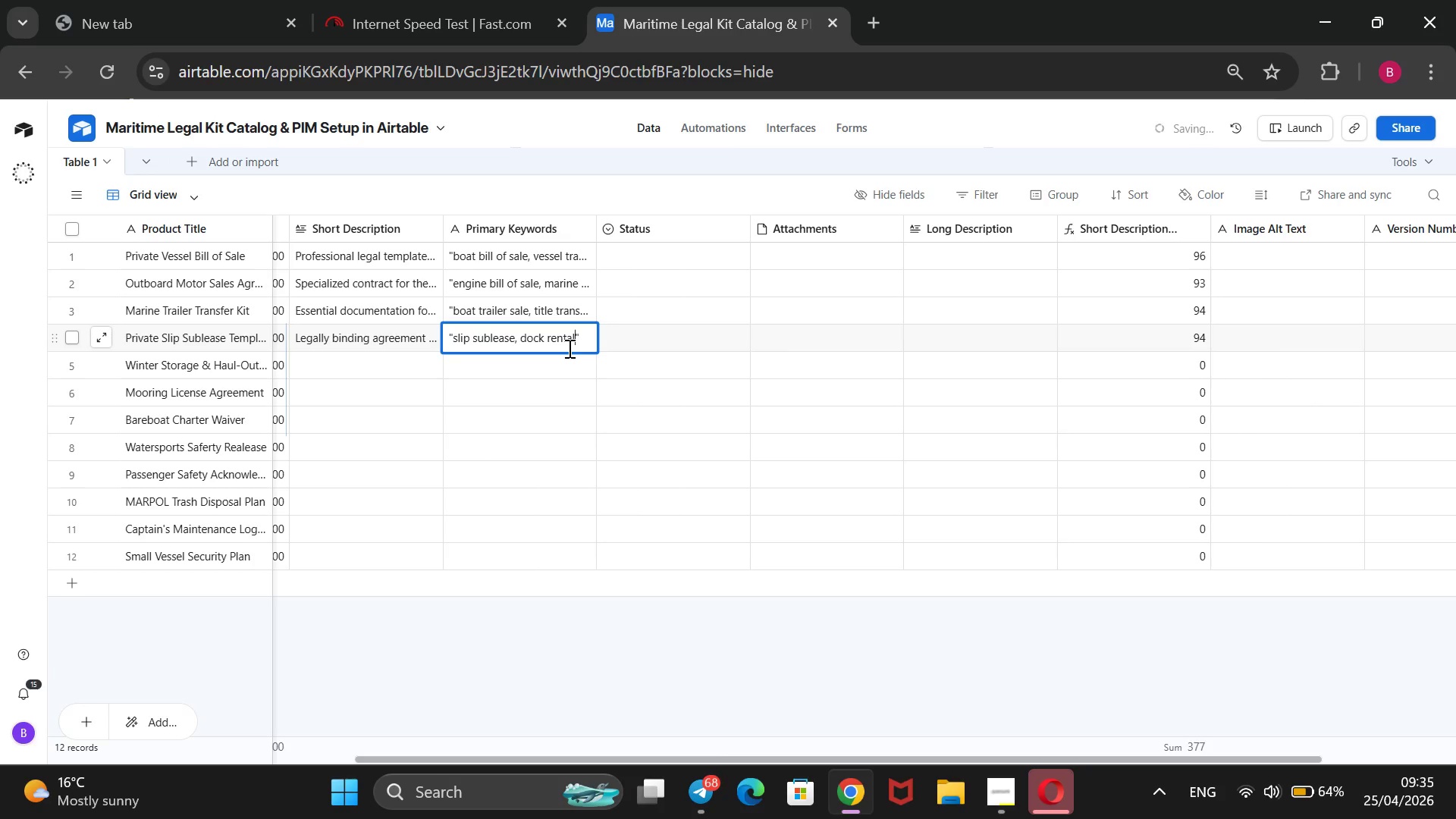 
left_click([400, 370])
 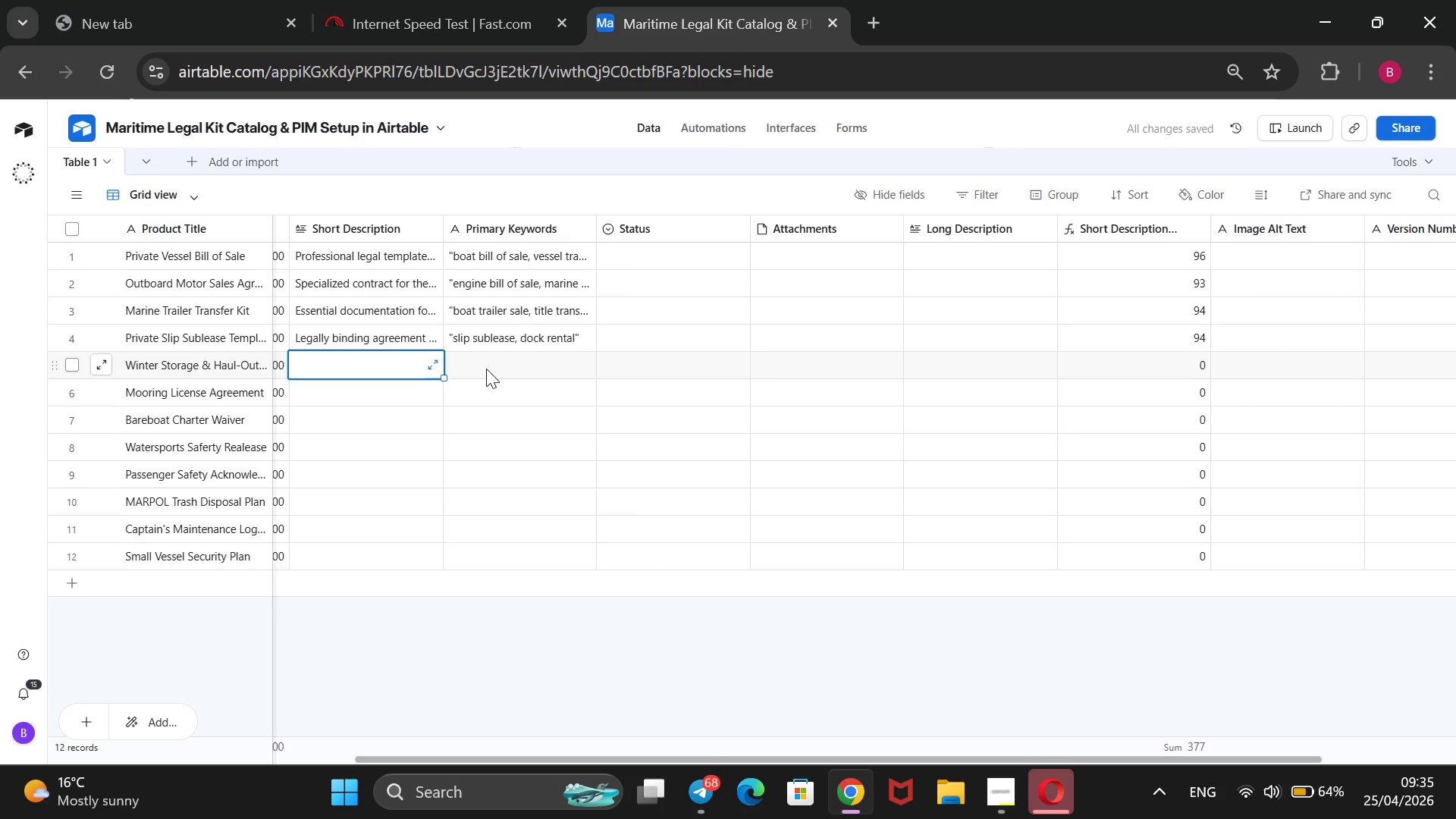 
key(CapsLock)
 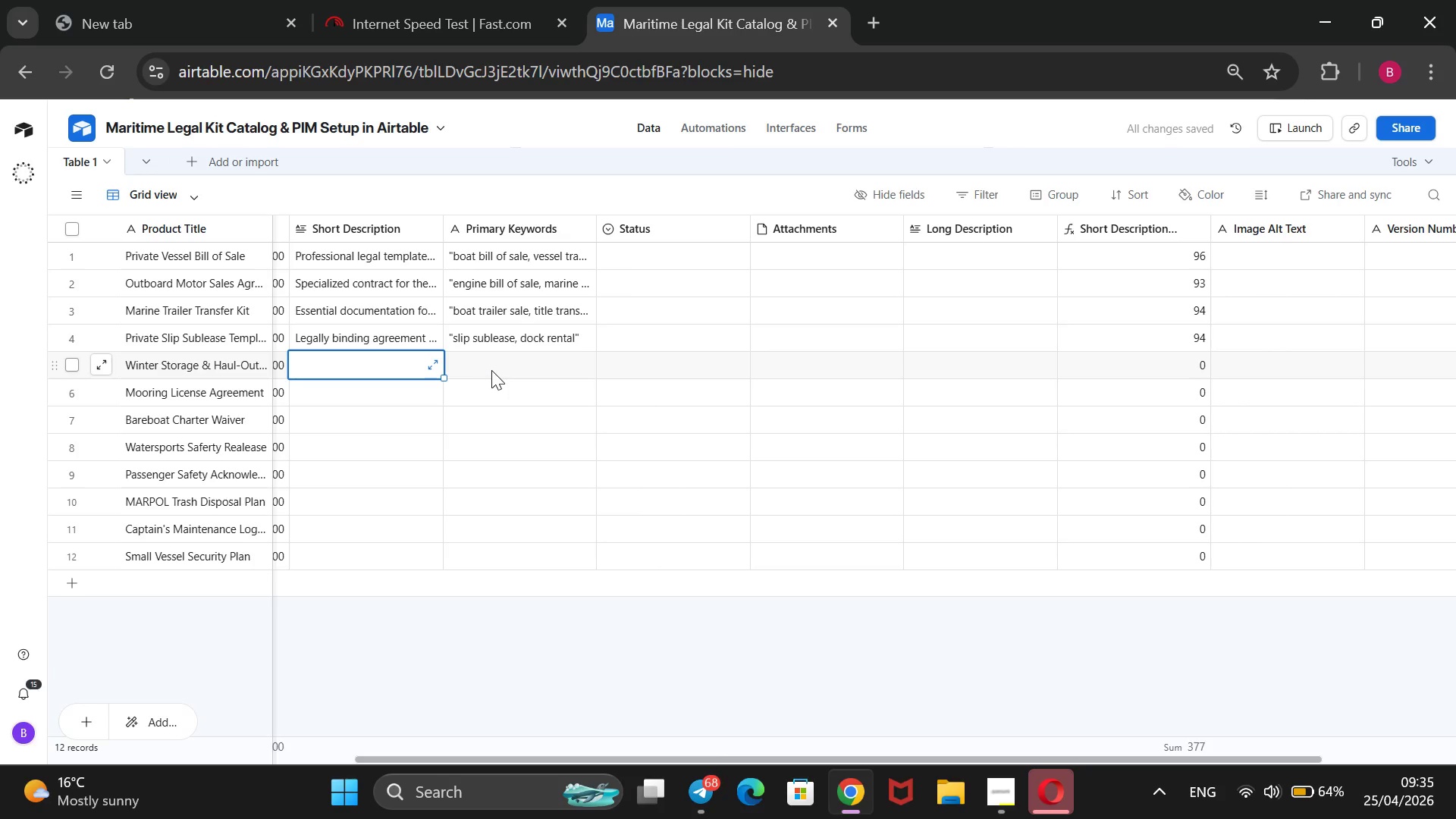 
type(Def)
 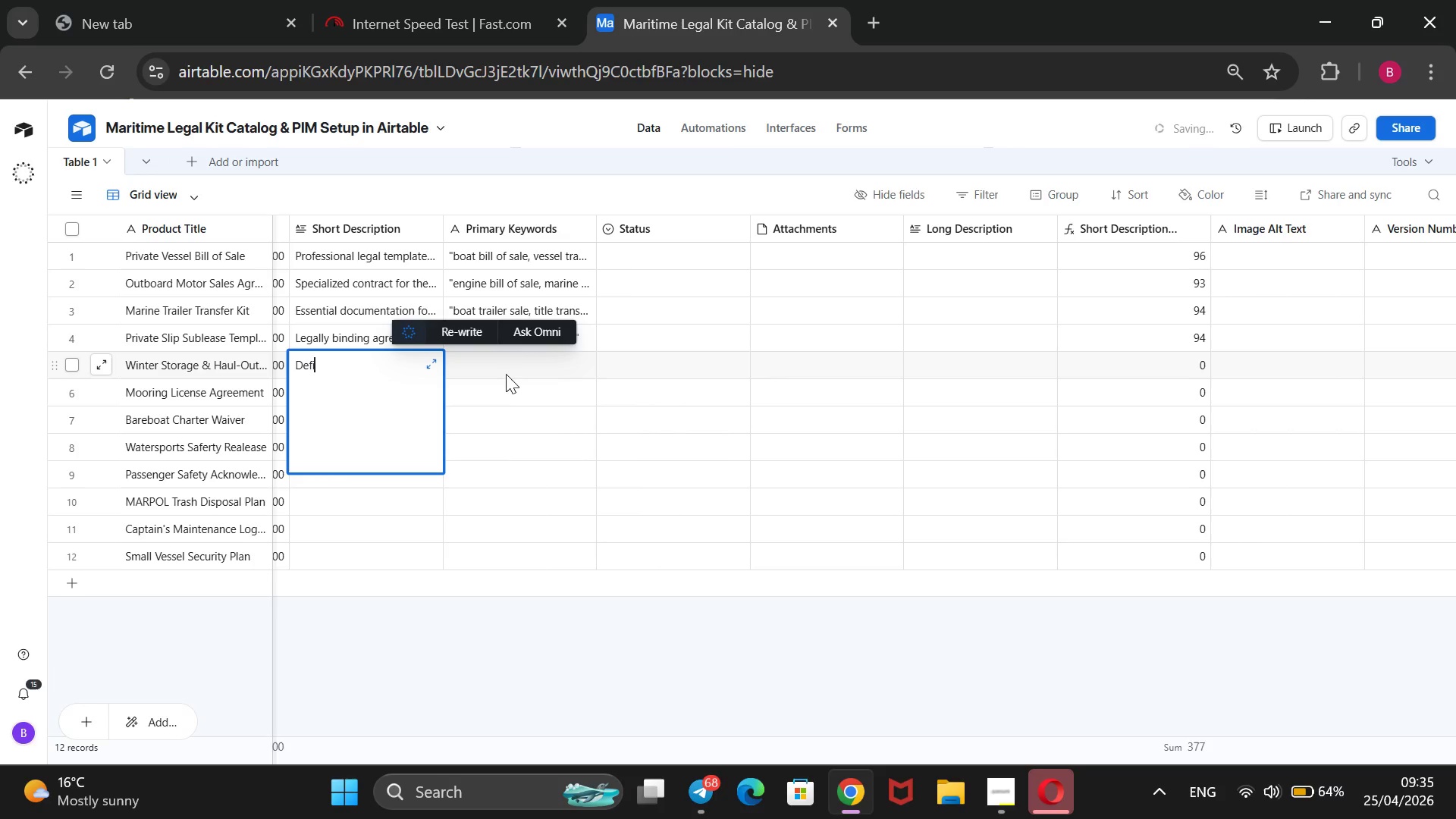 
type(ines)
 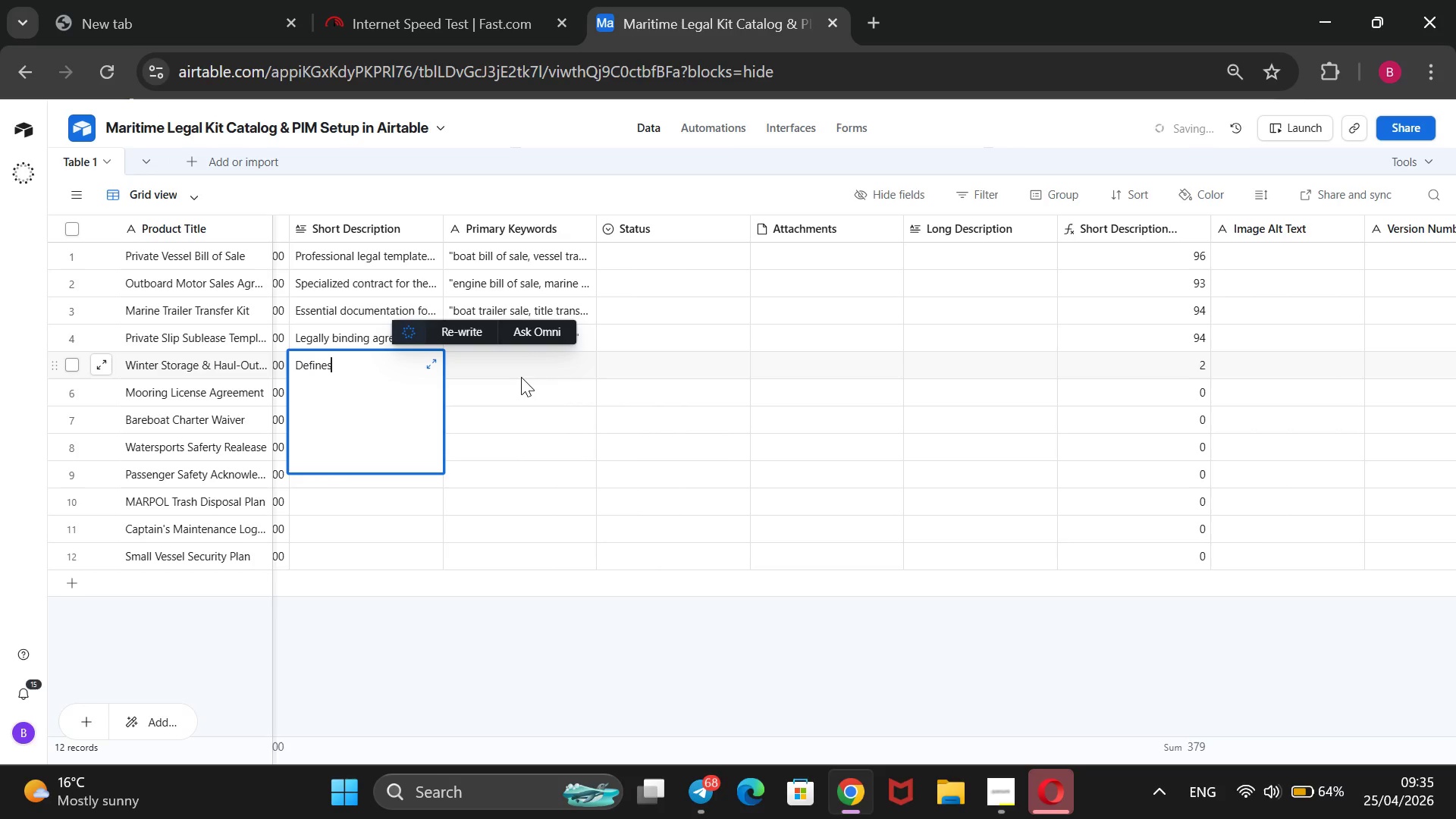 
type( terms for off-season vessel storage)
 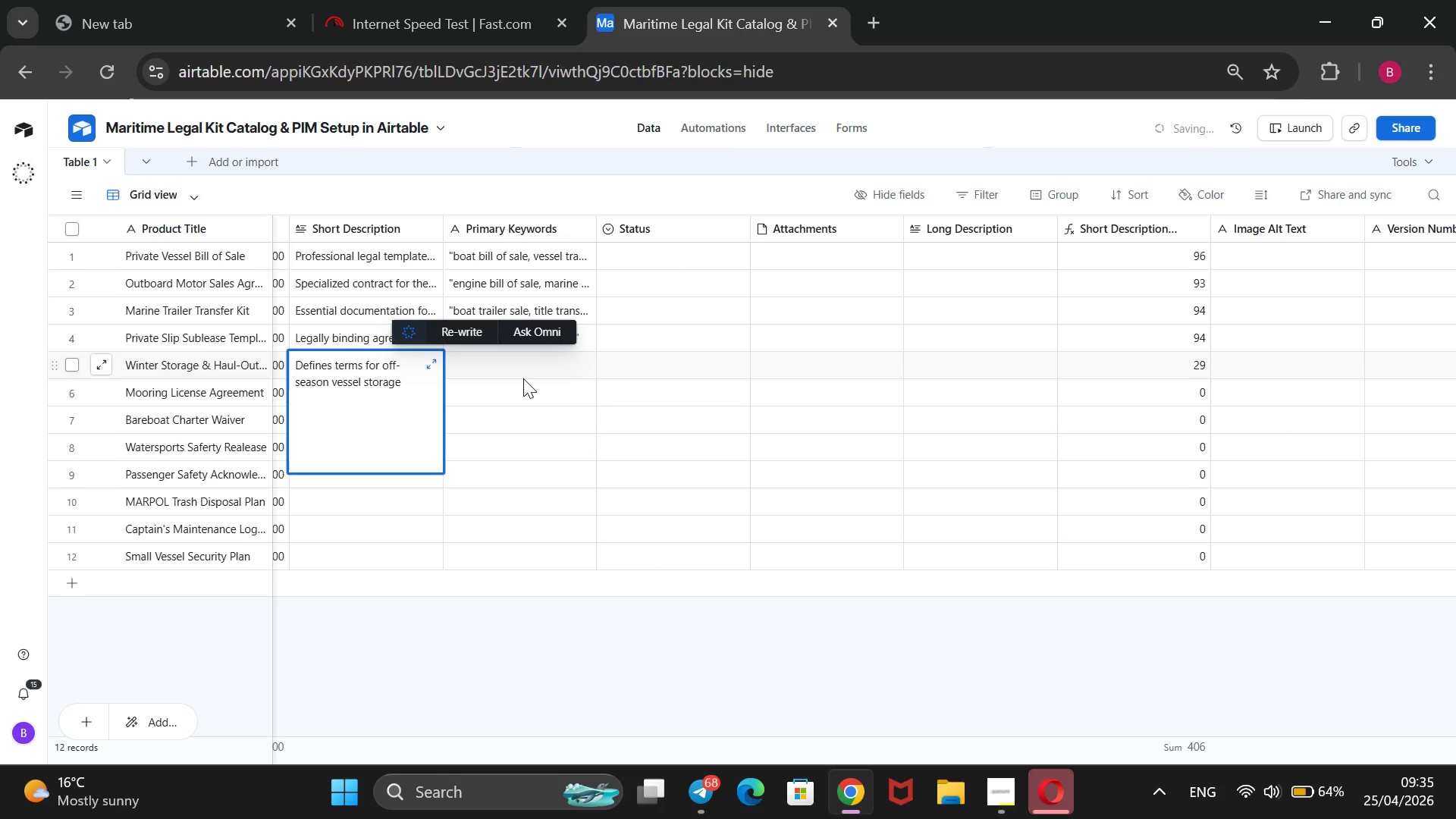 
key(ArrowUp)
 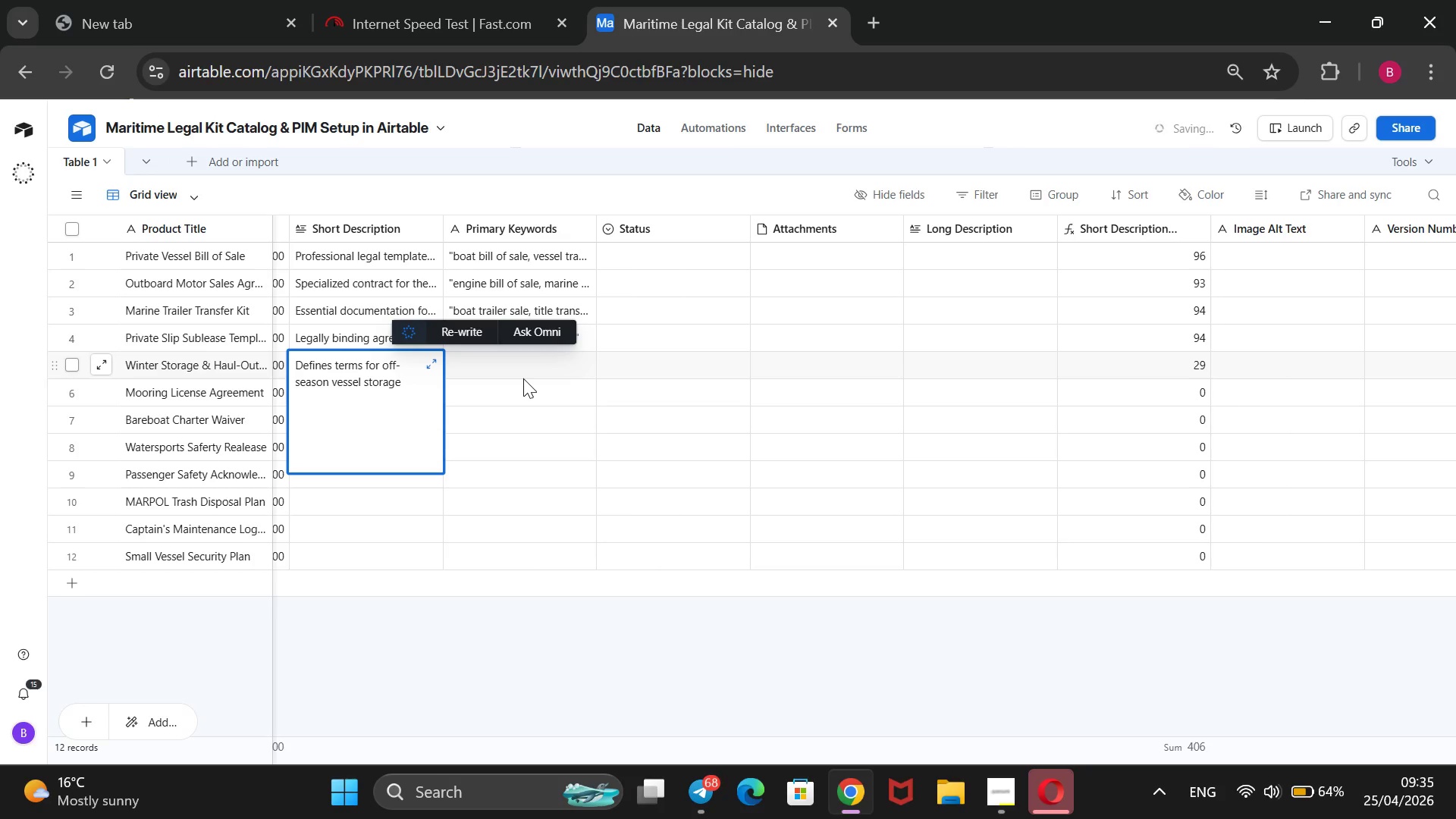 
hold_key(key=ArrowLeft, duration=1.44)
 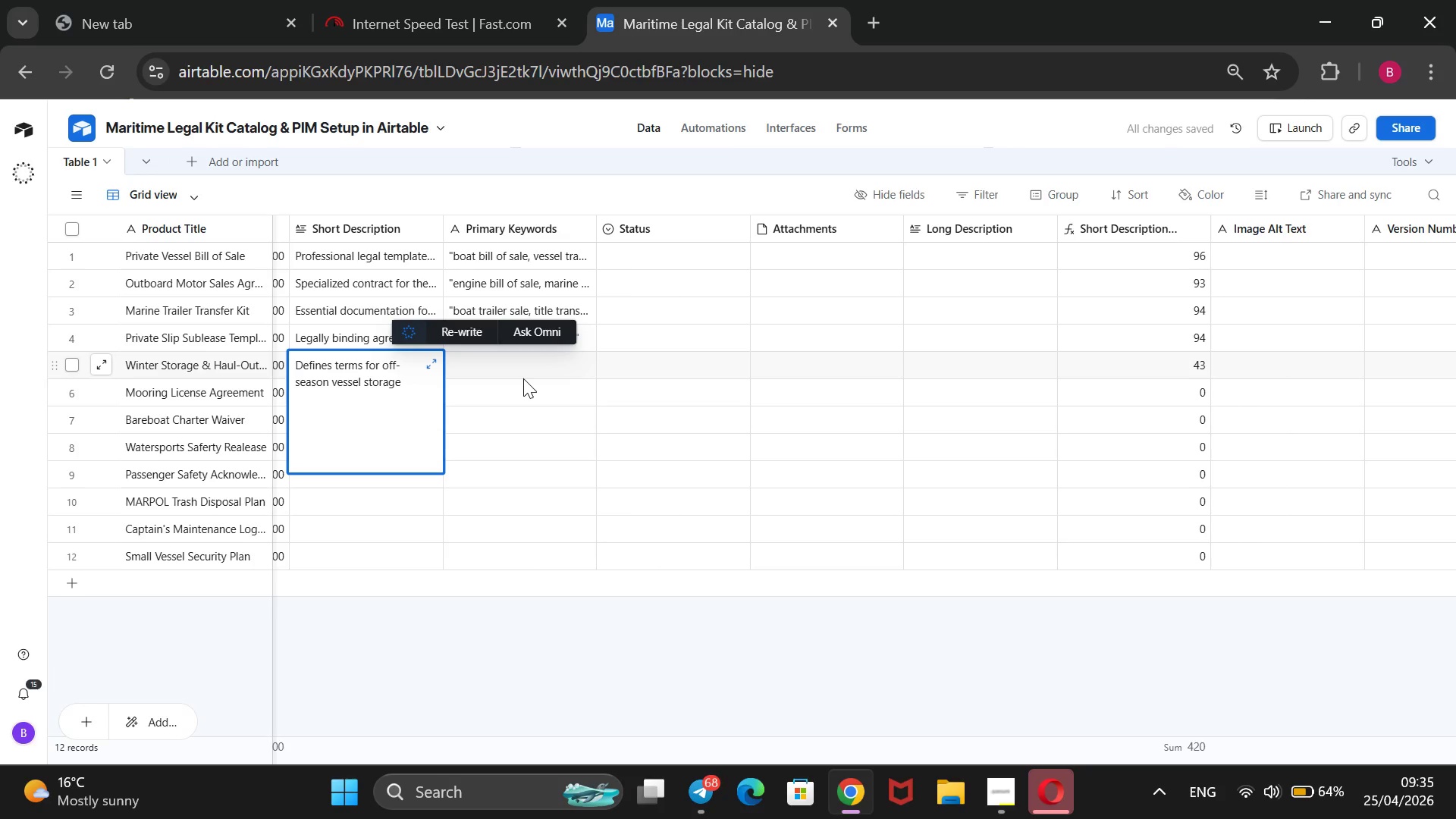 
key(Shift+2)
 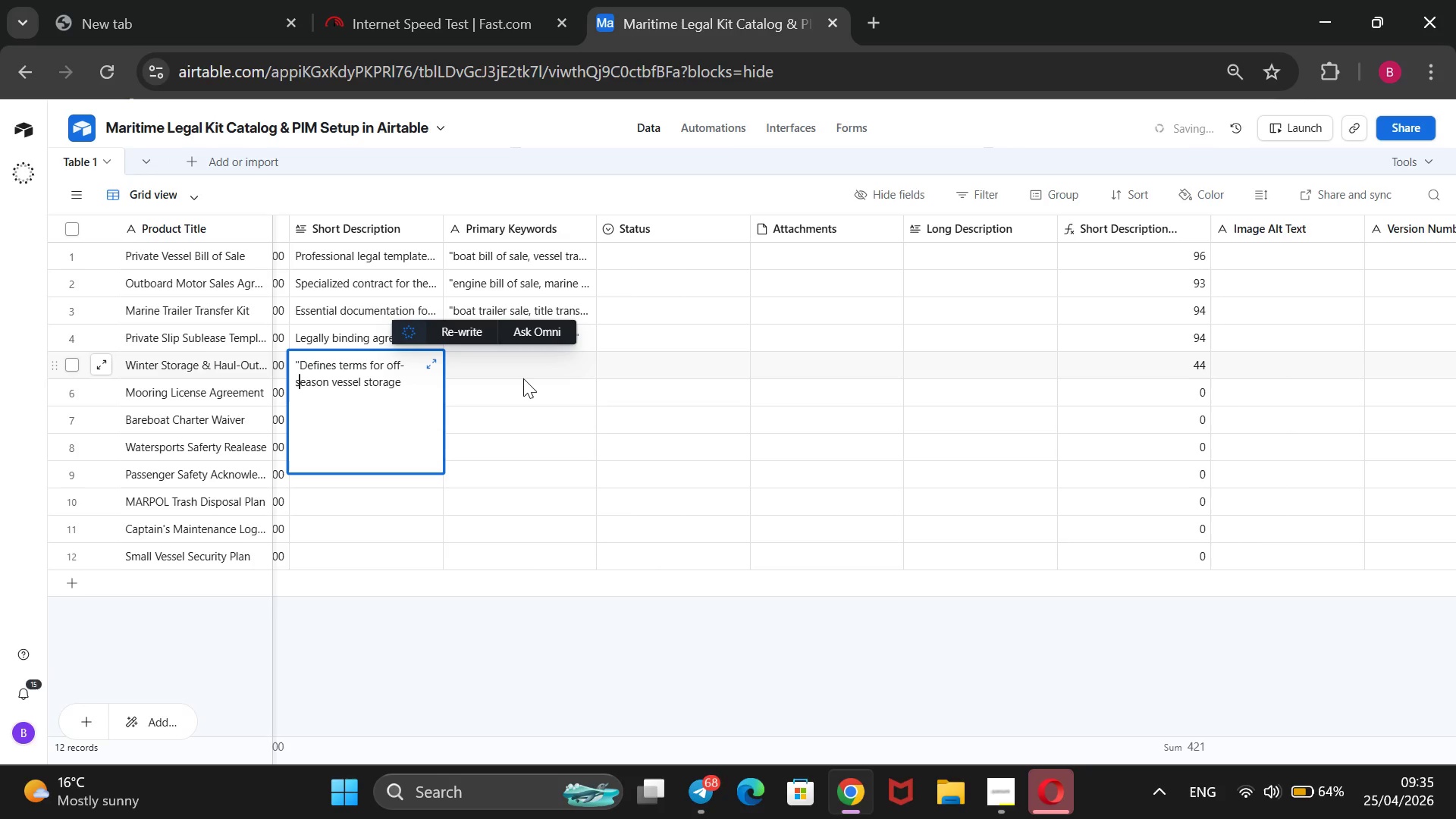 
key(ArrowDown)
 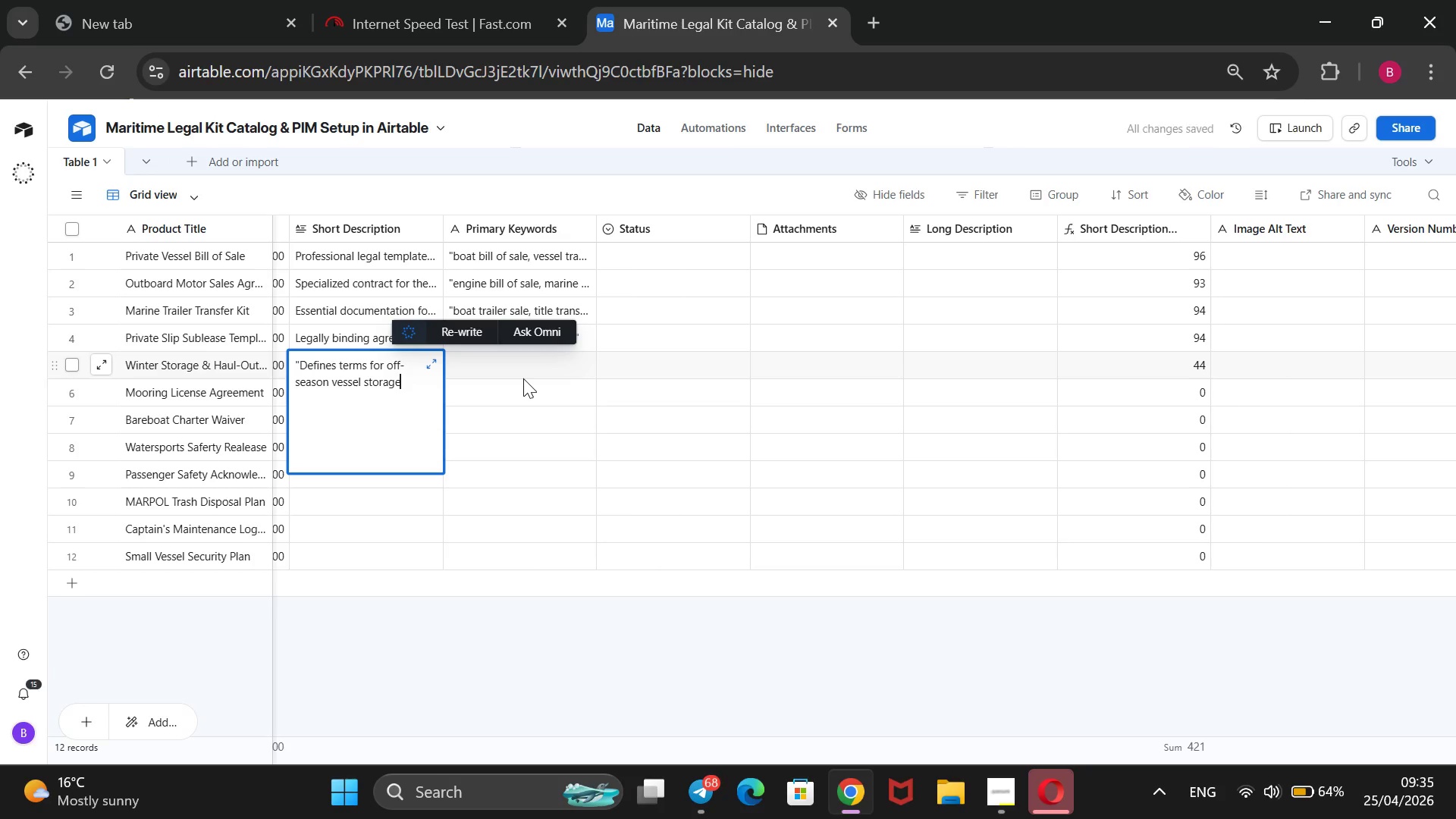 
key(ArrowDown)
 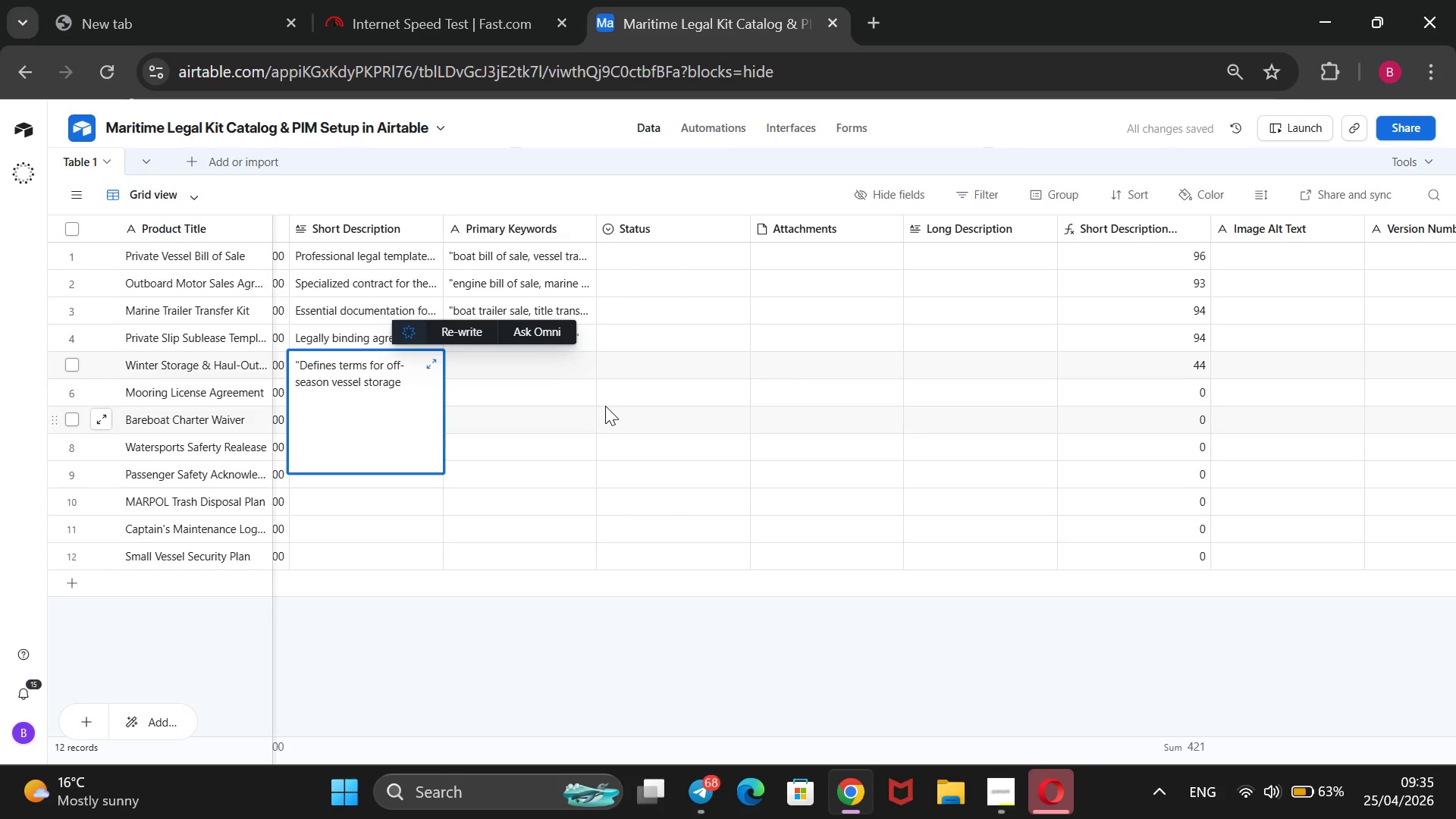 
type(, hull maintenance, and facility access liability.@)
 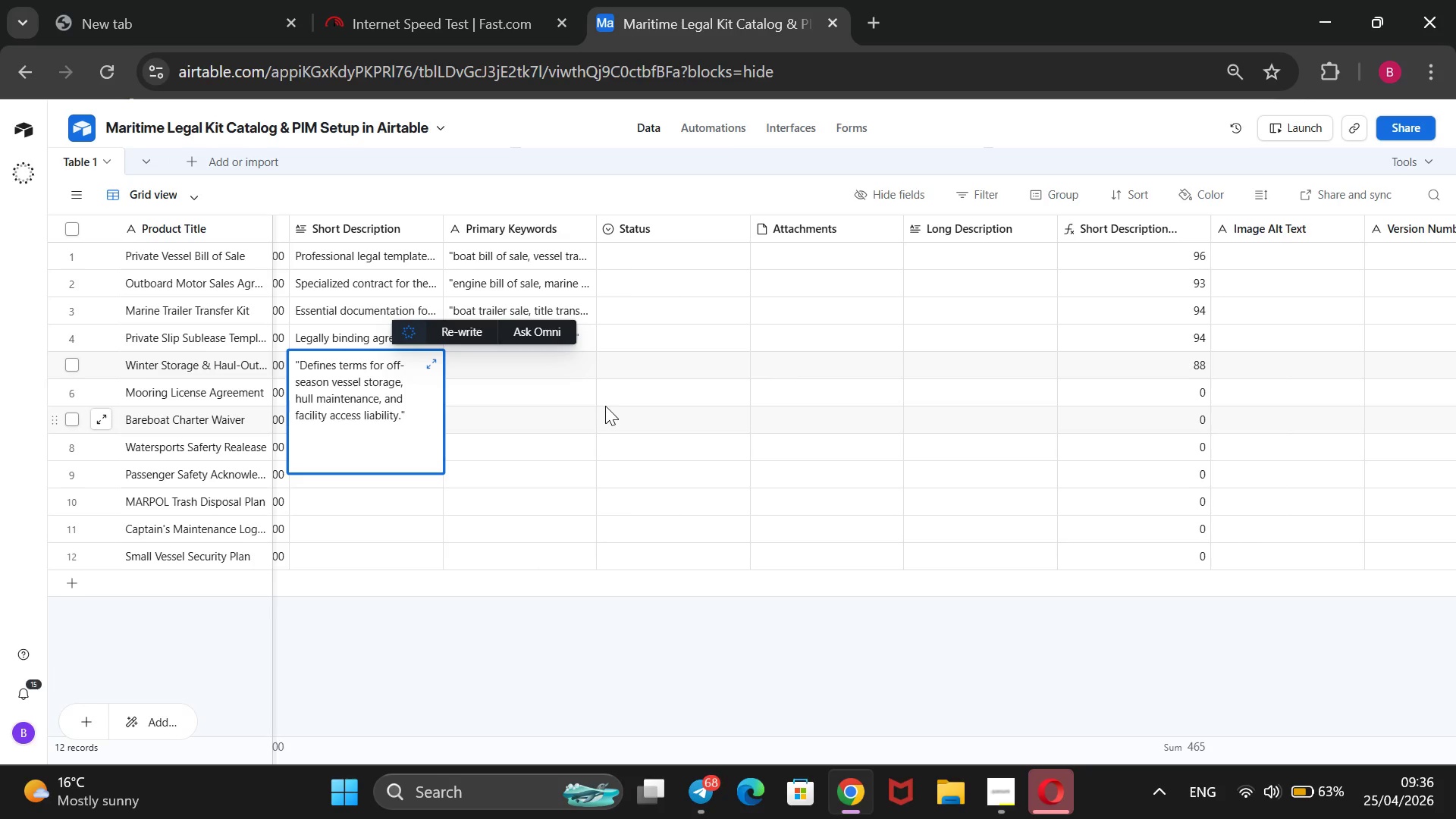 
left_click([563, 373])
 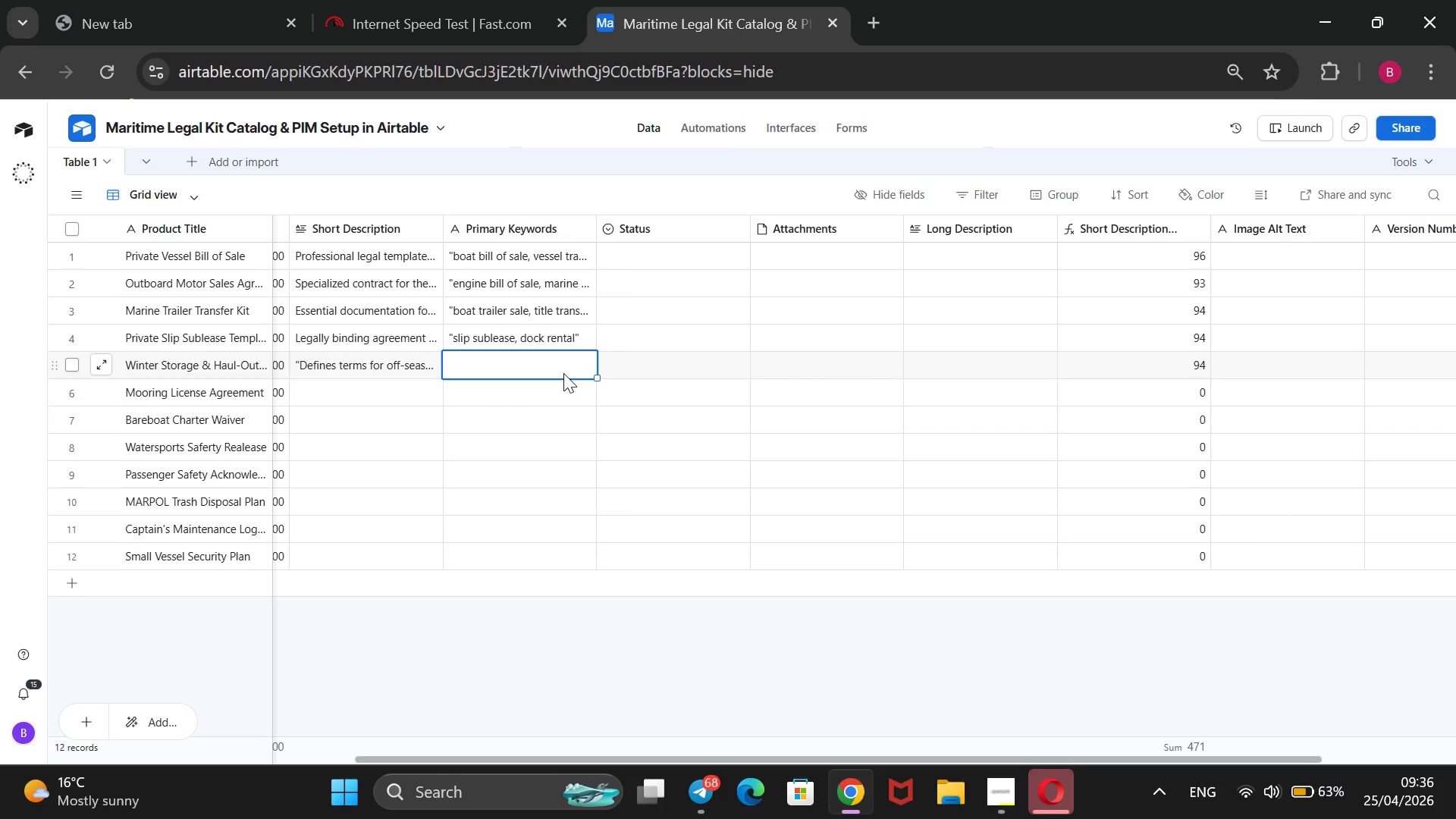 
type(@@)
 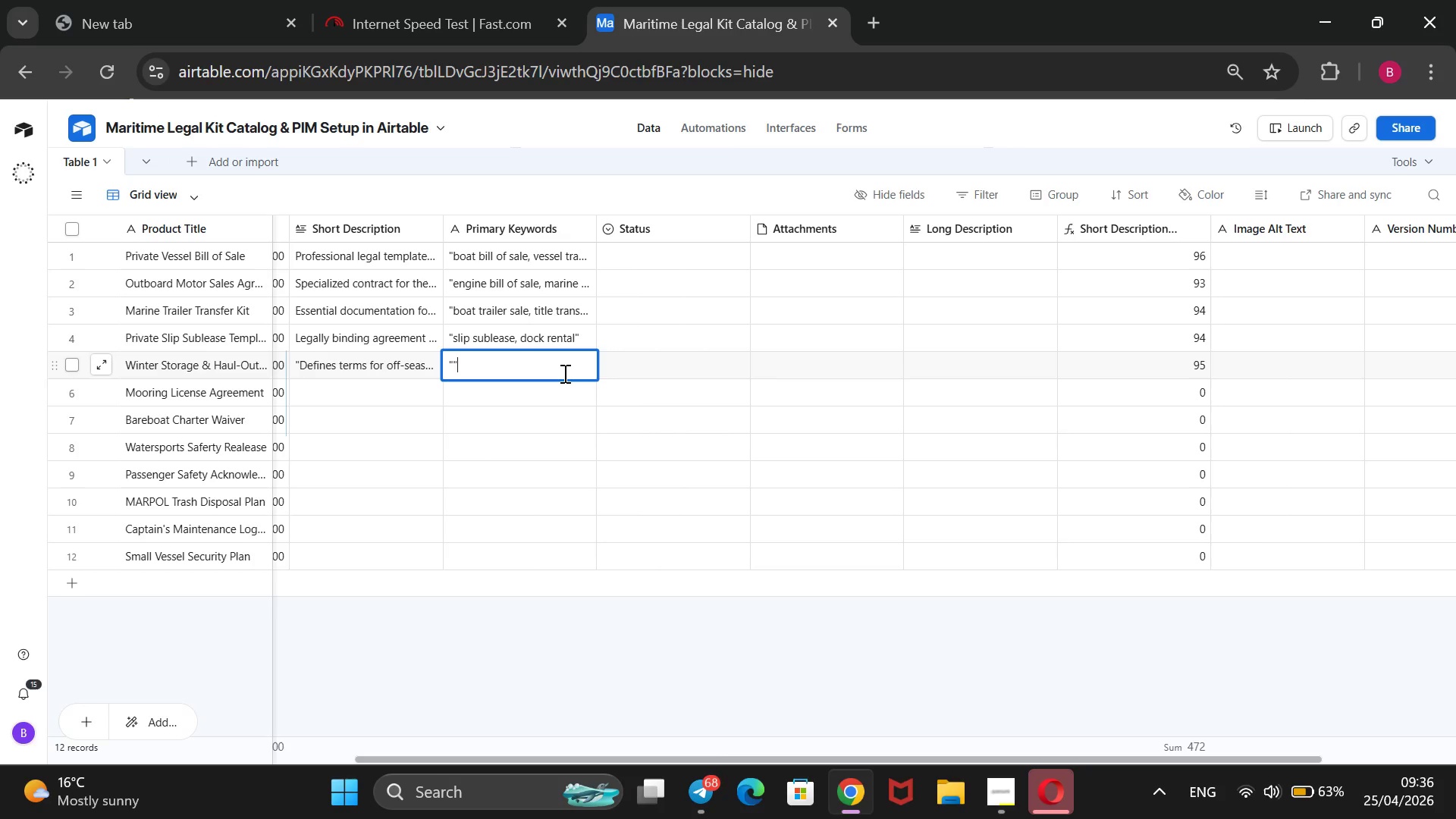 
key(ArrowLeft)
 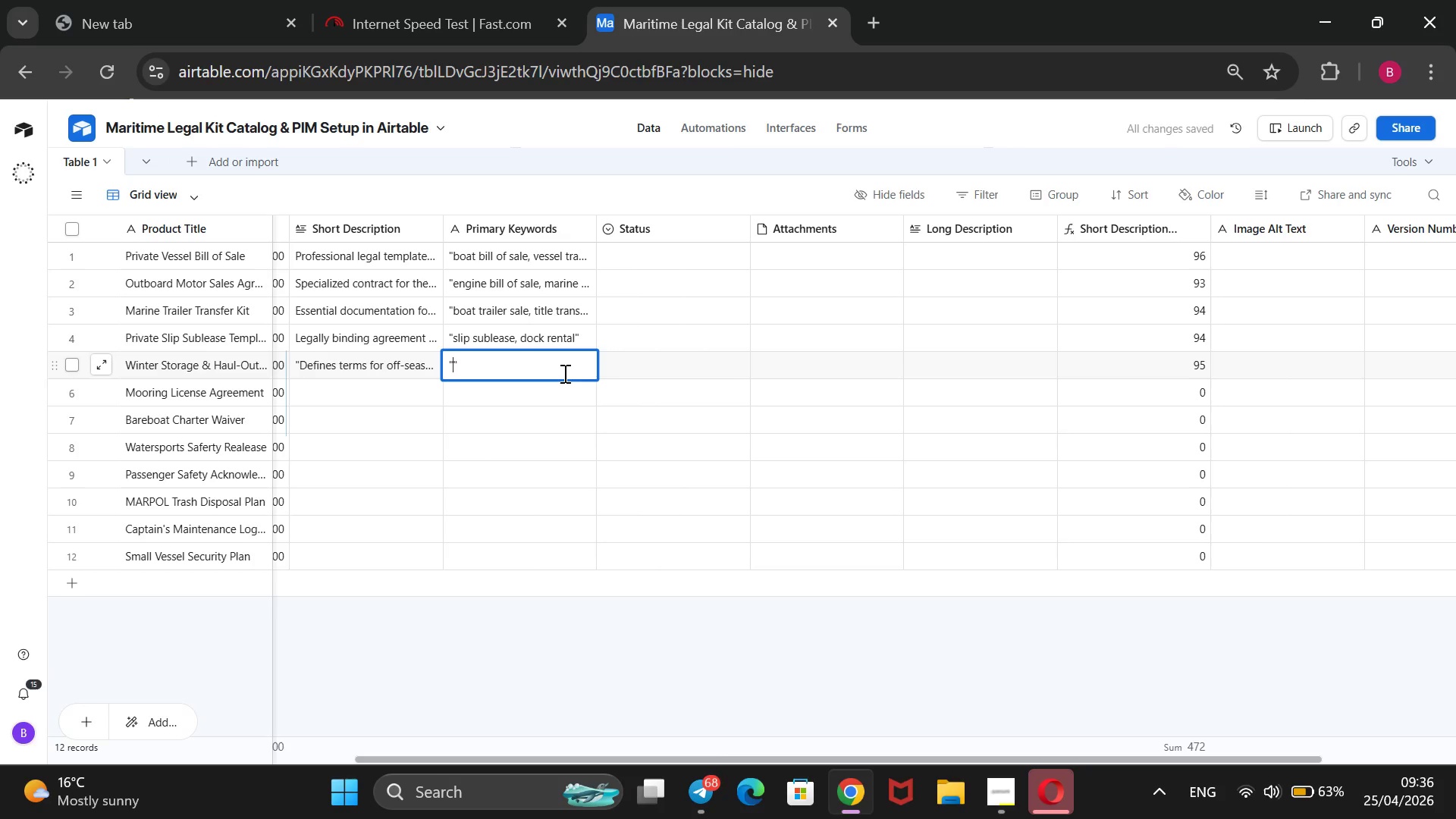 
type(boat storage, haul)
 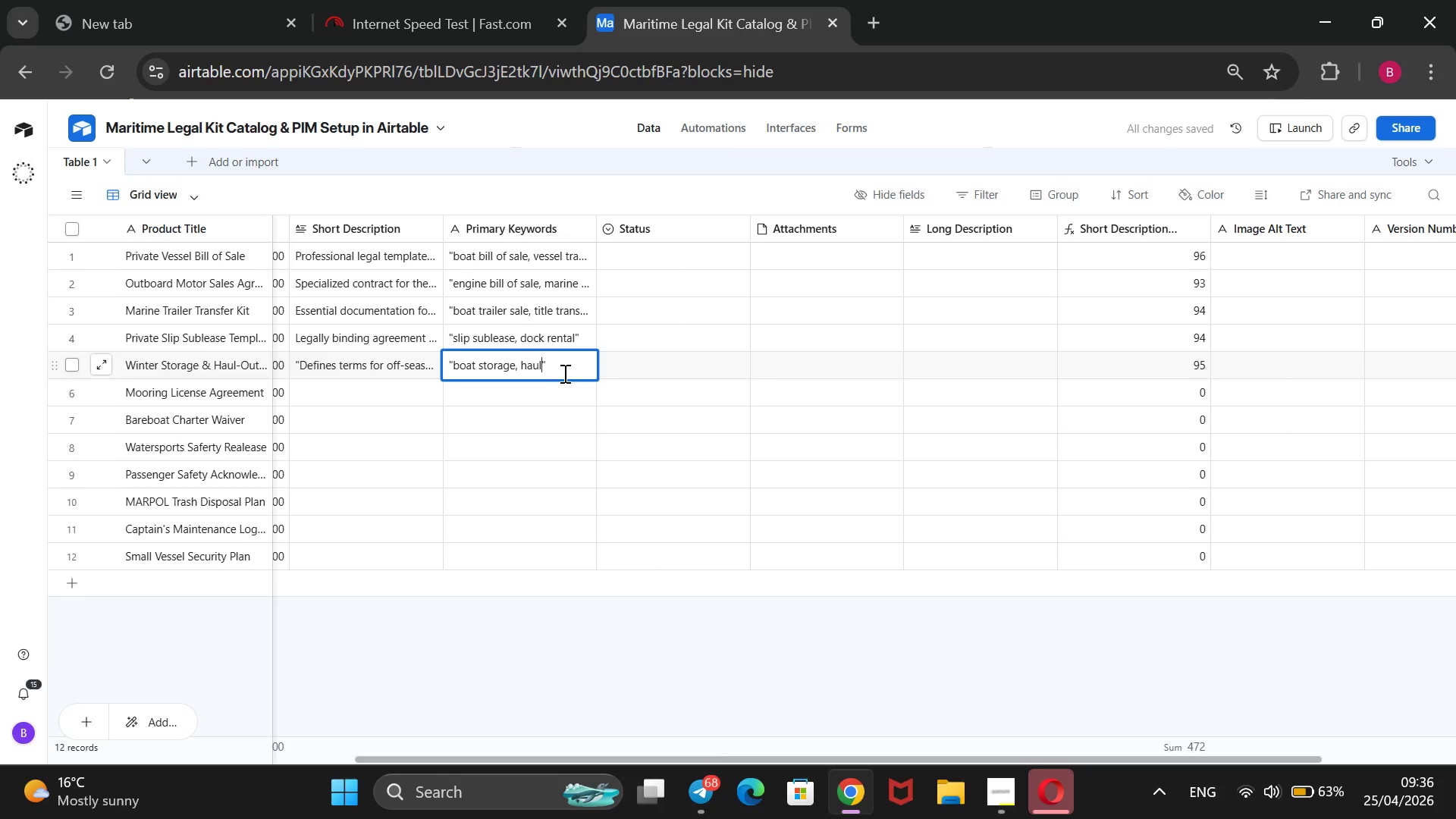 
wait(11.12)
 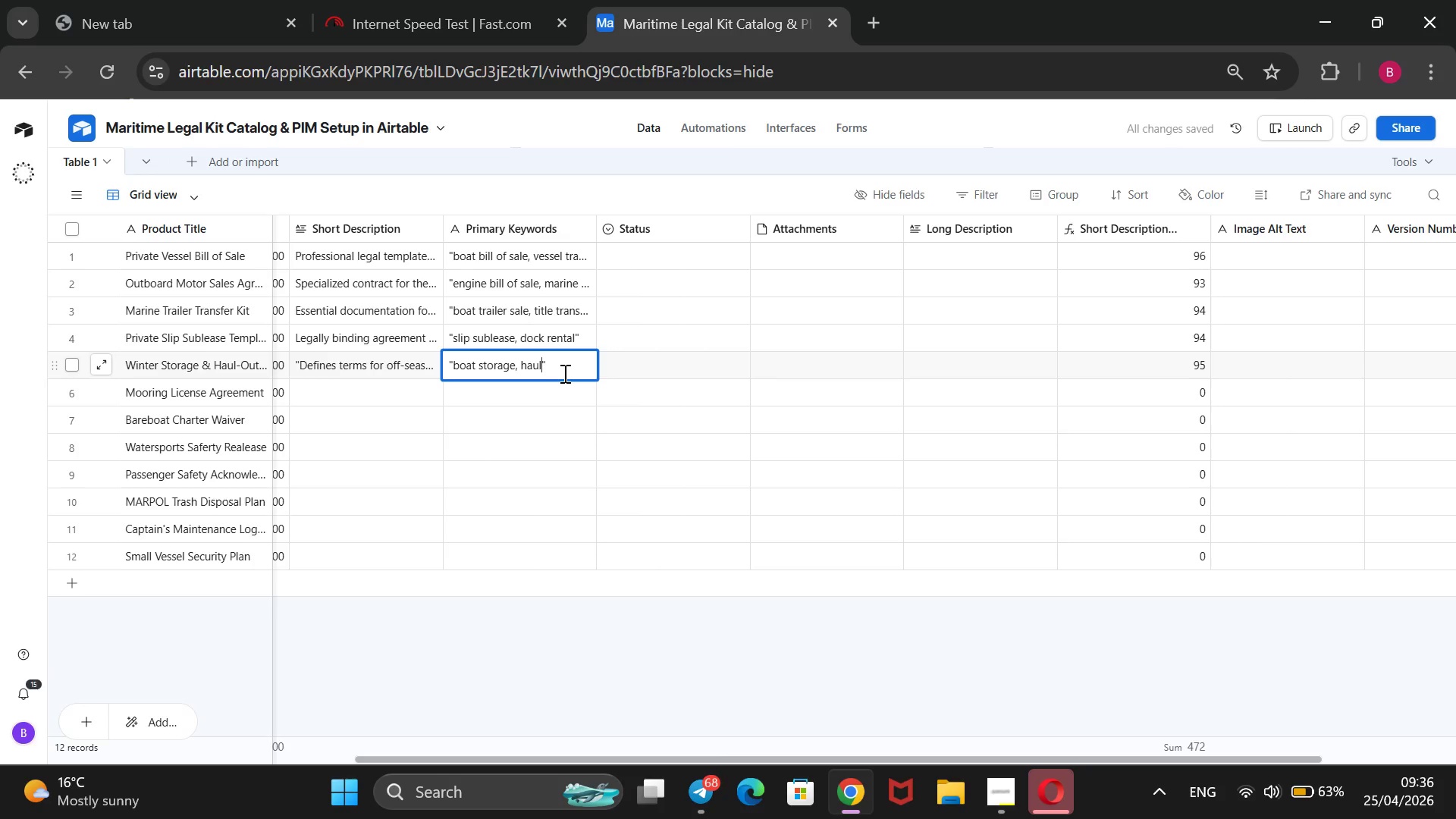 
type( out)
 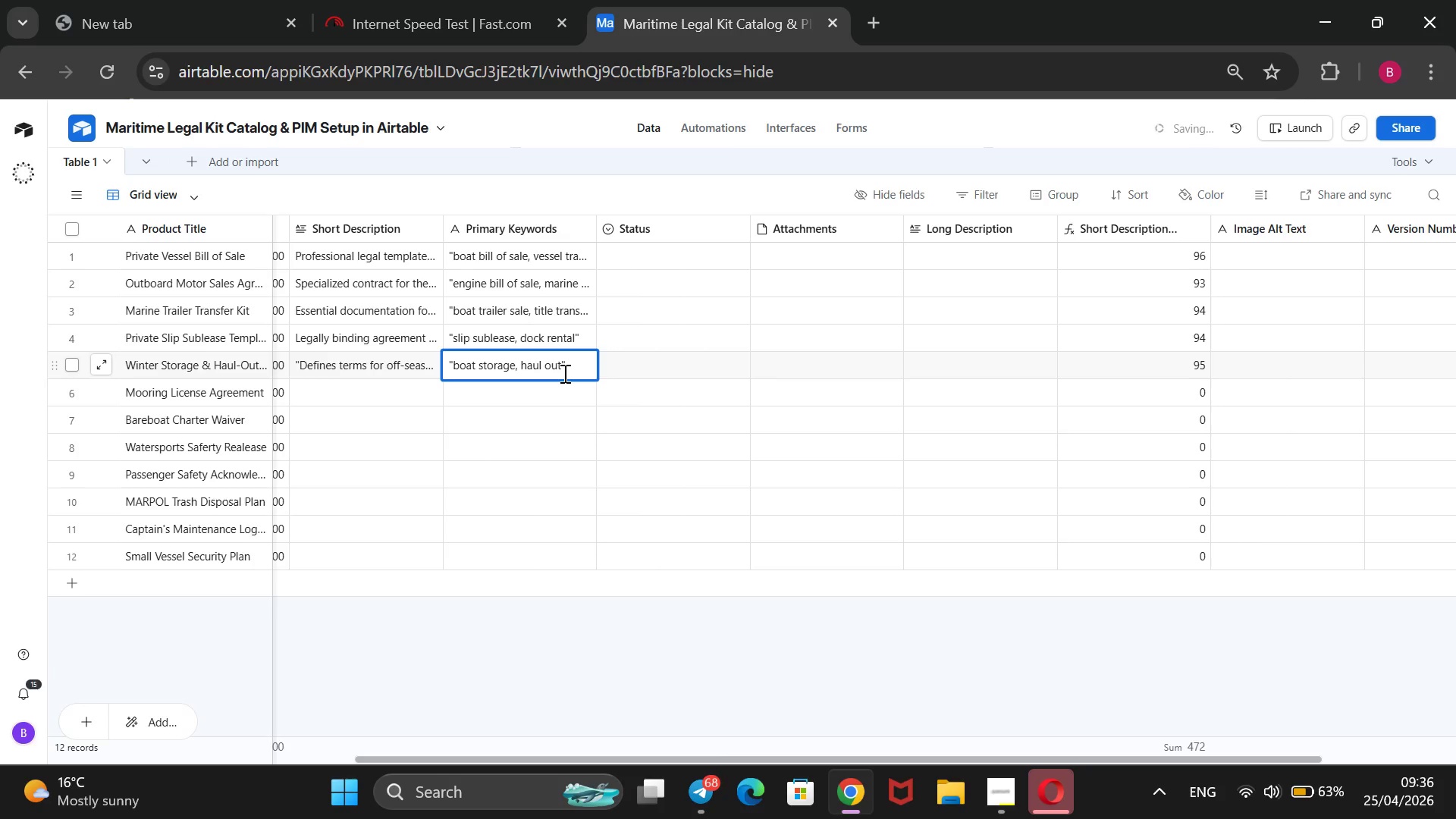 
key(ArrowLeft)
 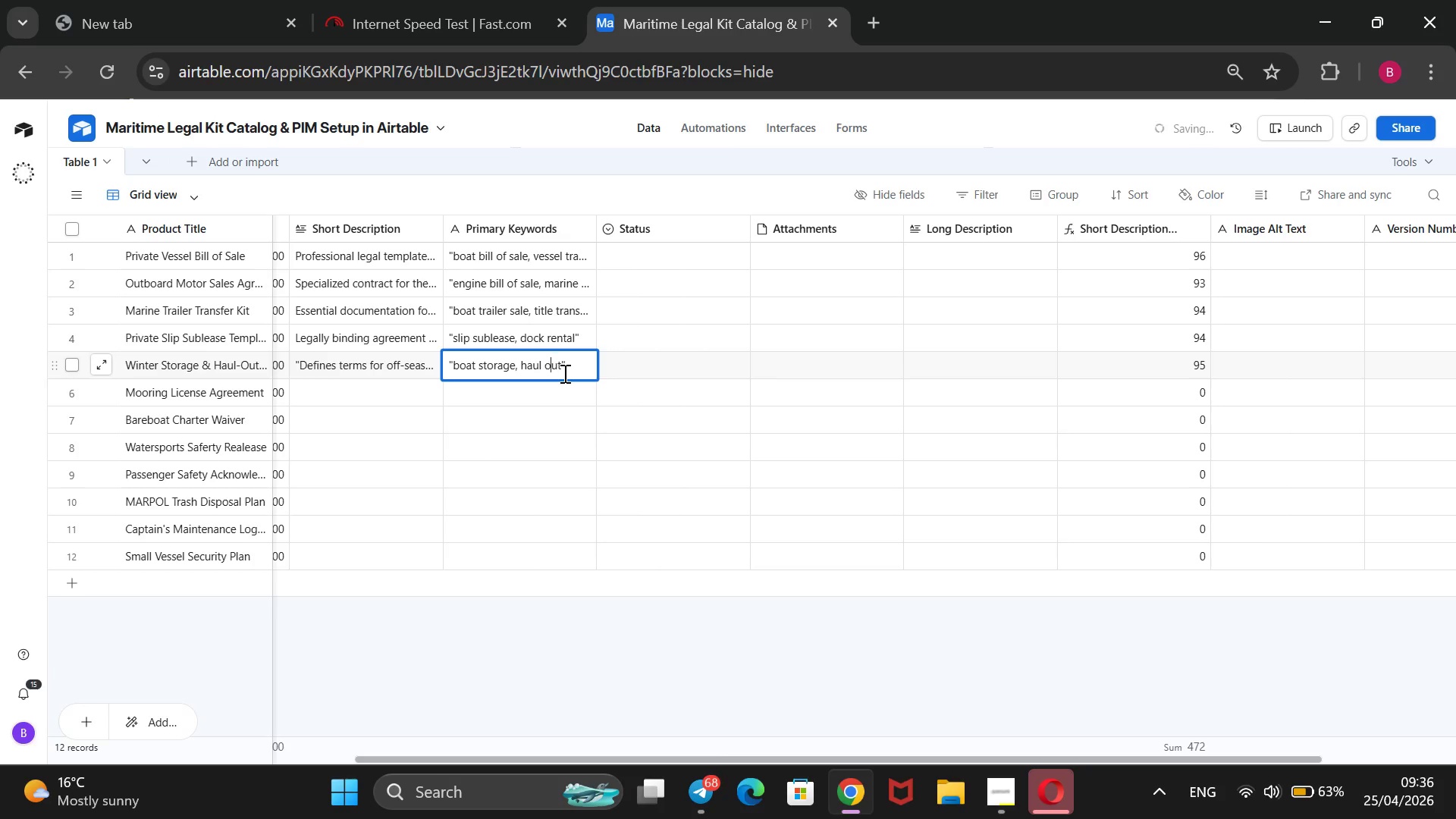 
key(ArrowLeft)
 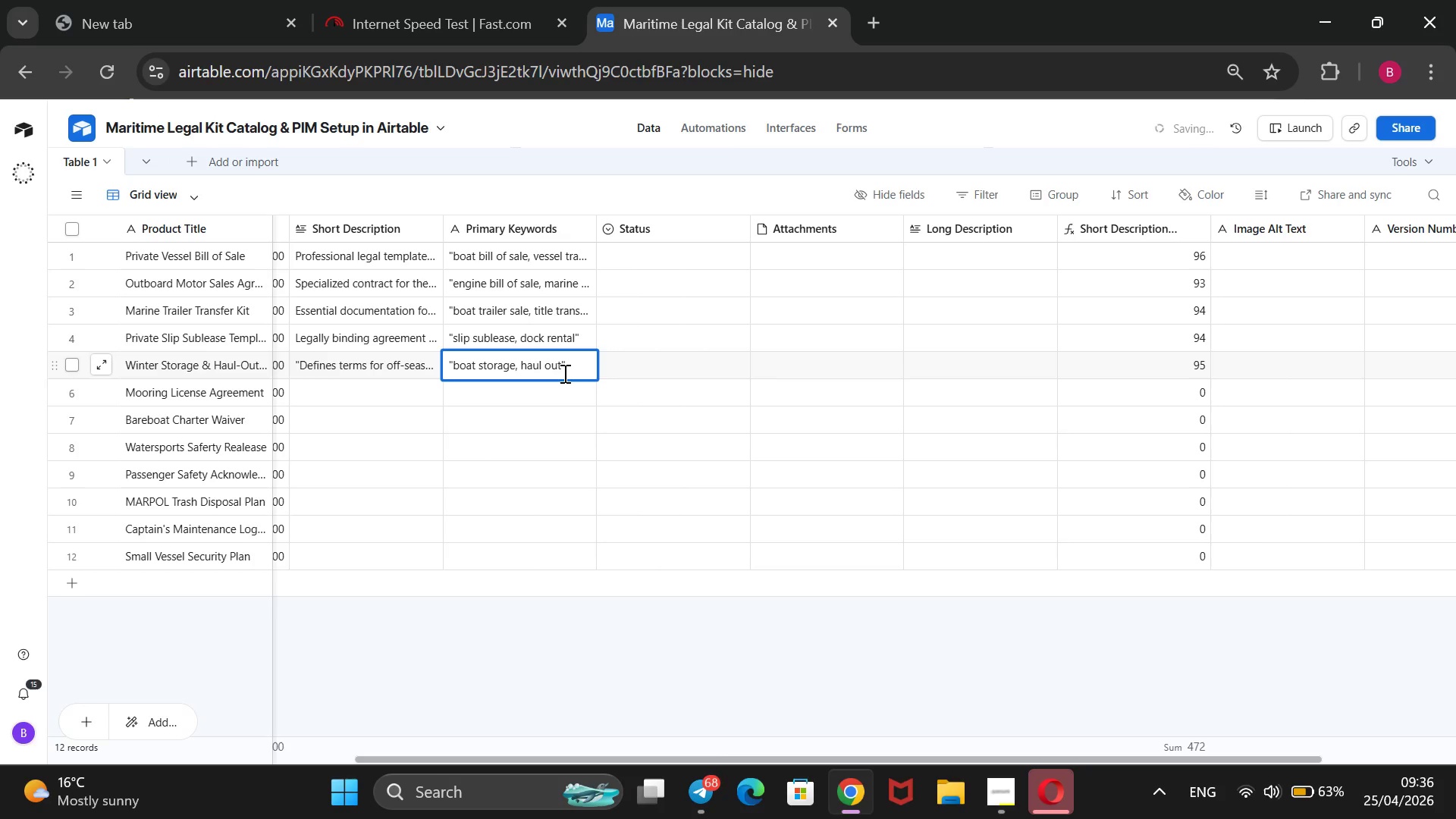 
key(ArrowLeft)
 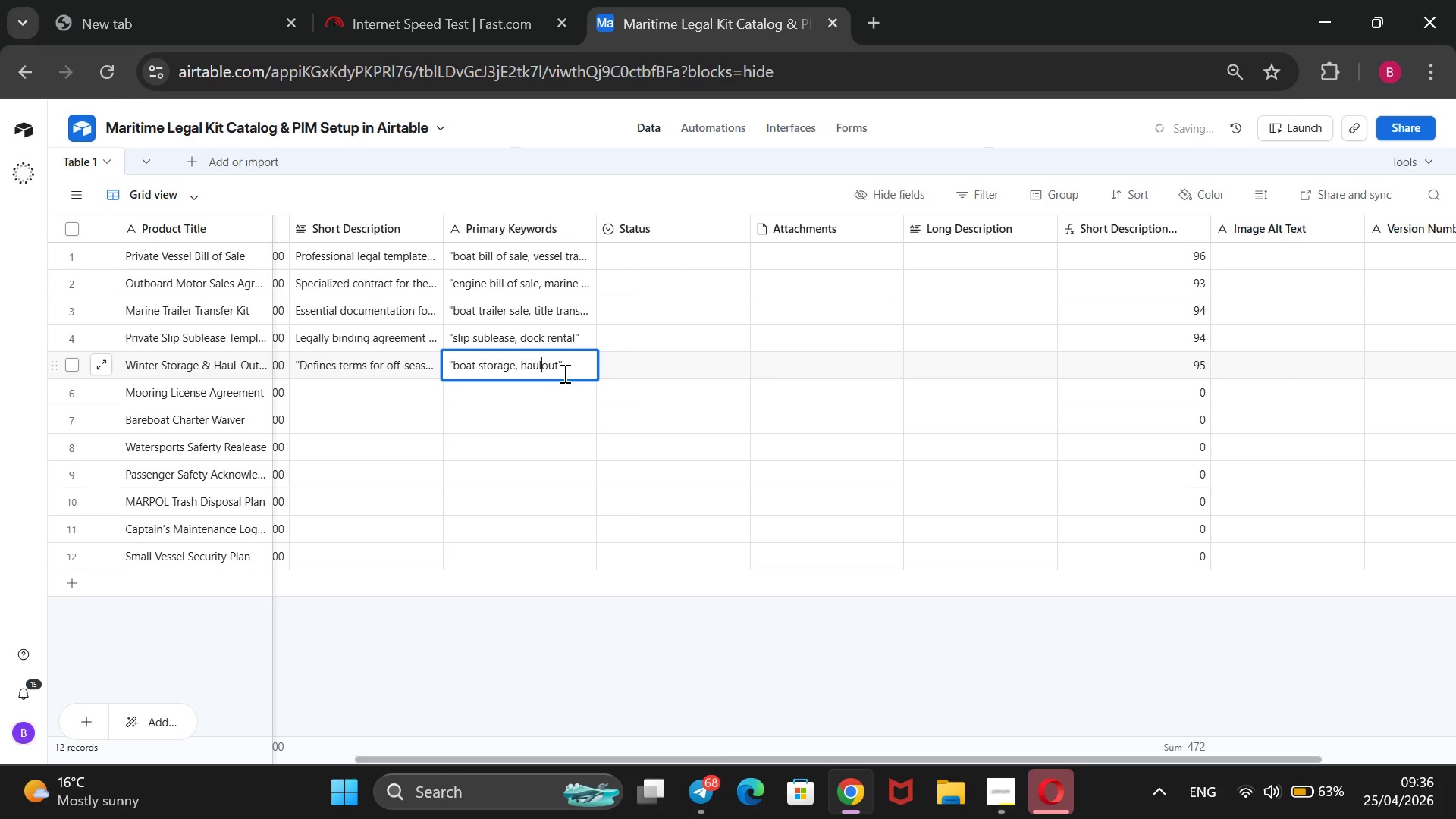 
key(Backspace)
 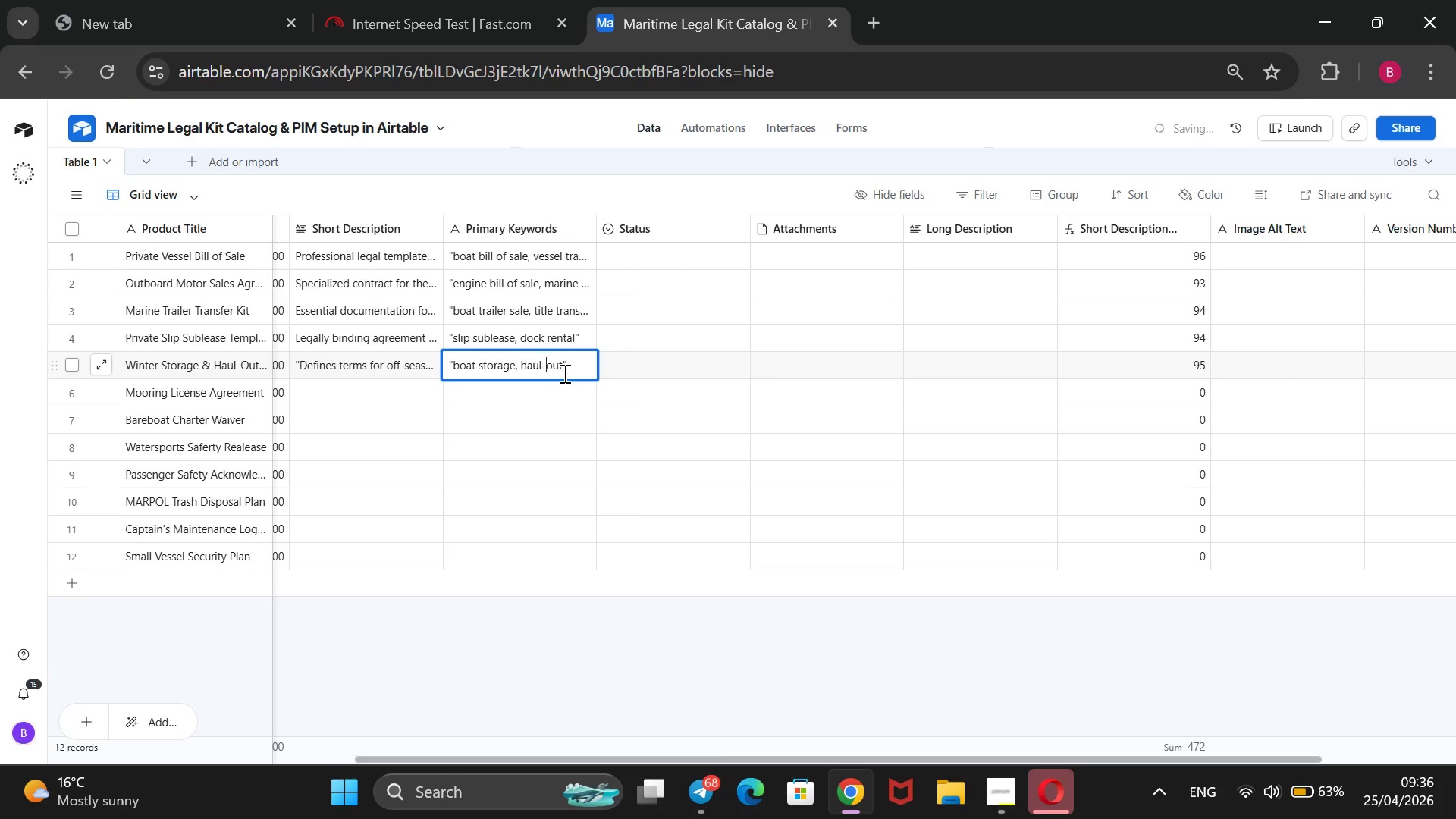 
key(Minus)
 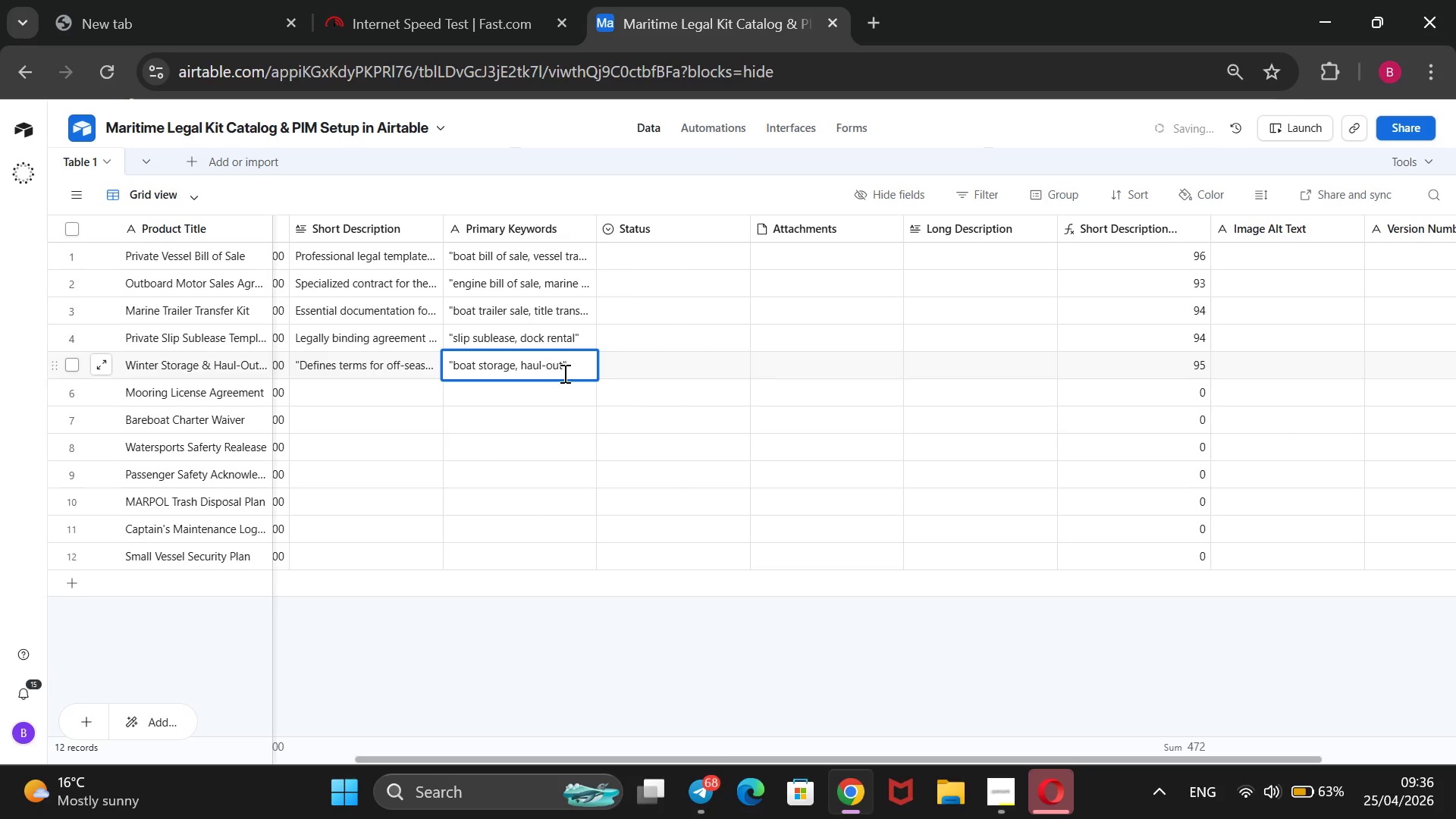 
key(ArrowRight)
 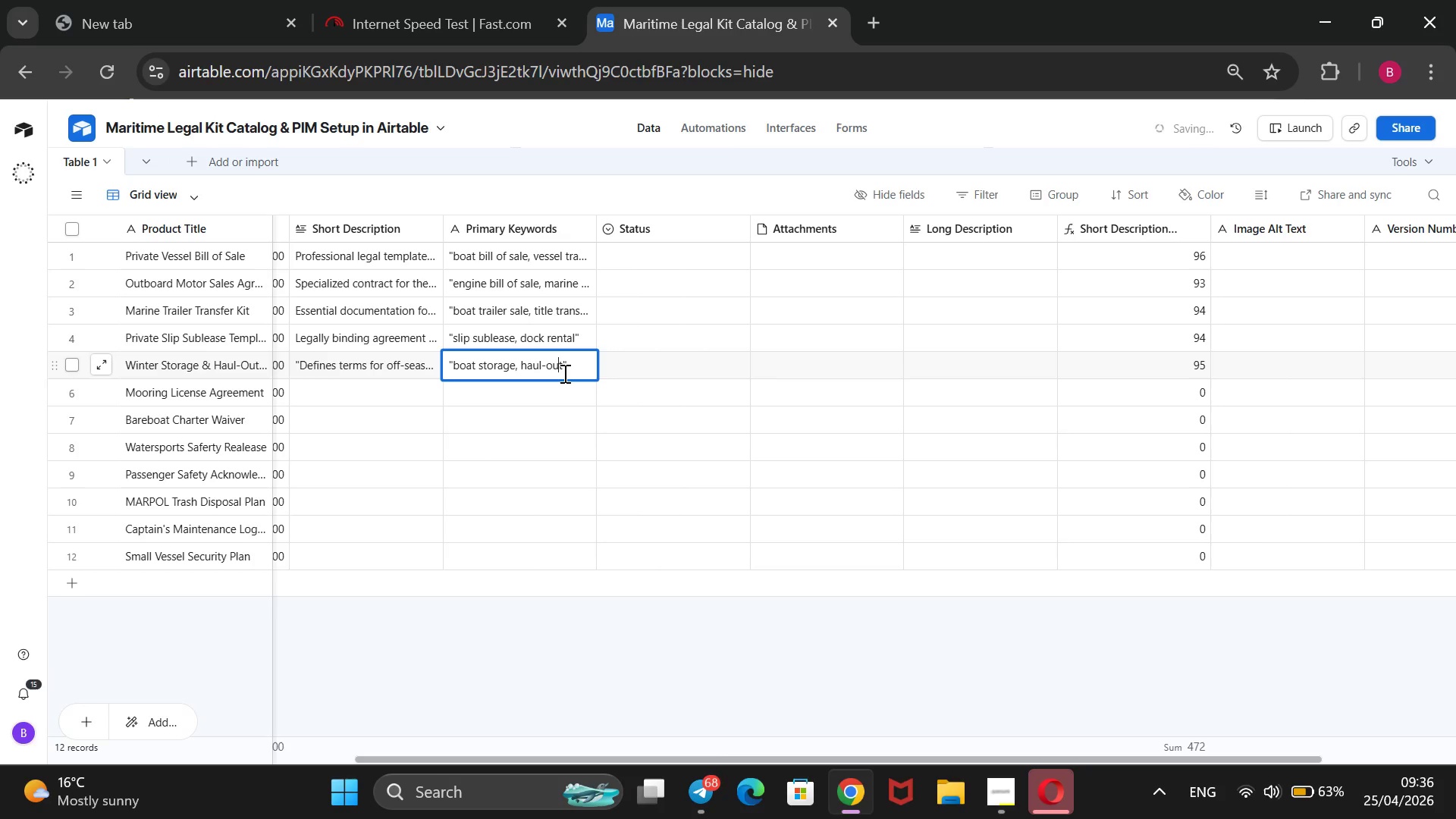 
key(ArrowRight)
 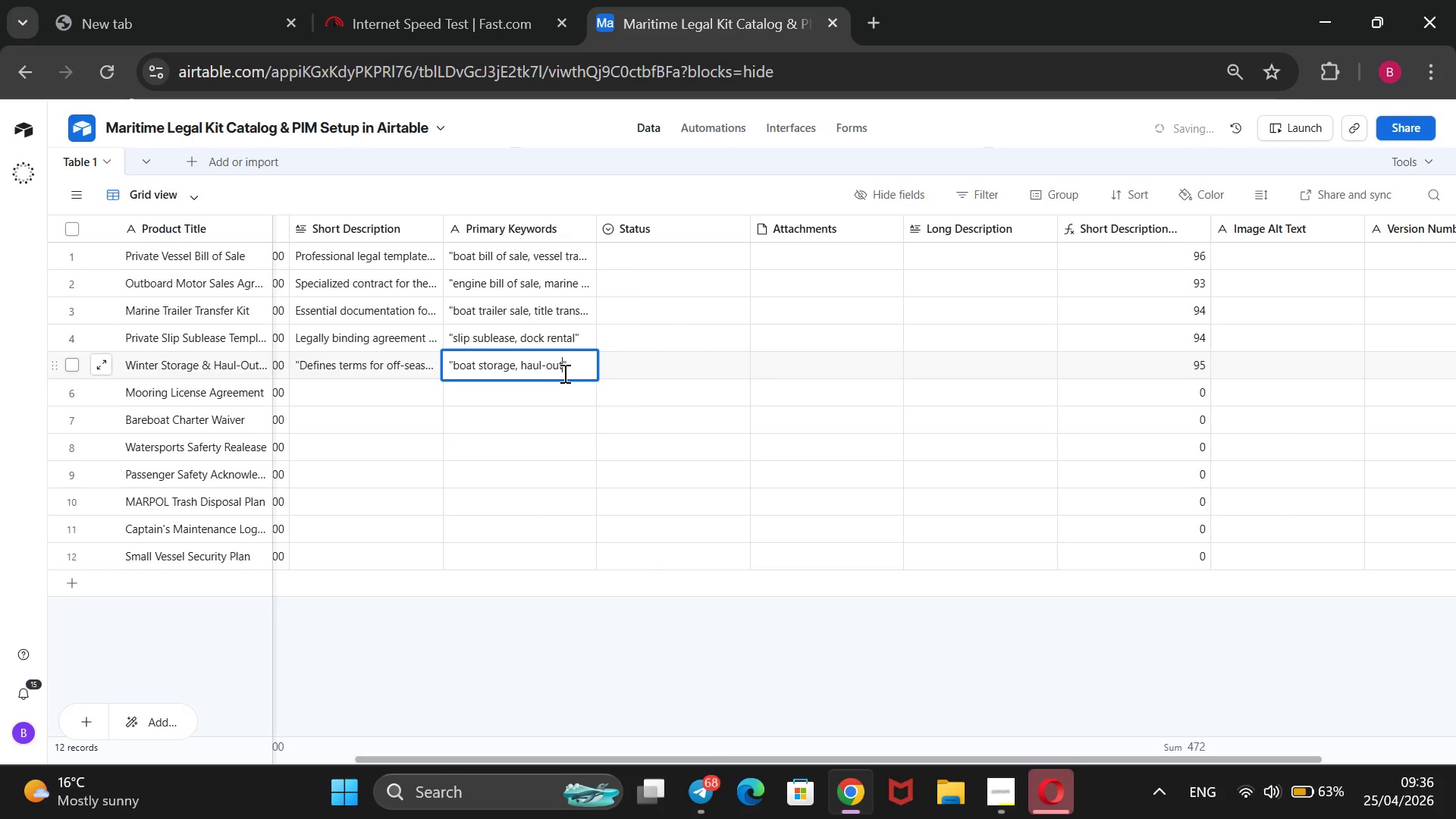 
key(ArrowRight)
 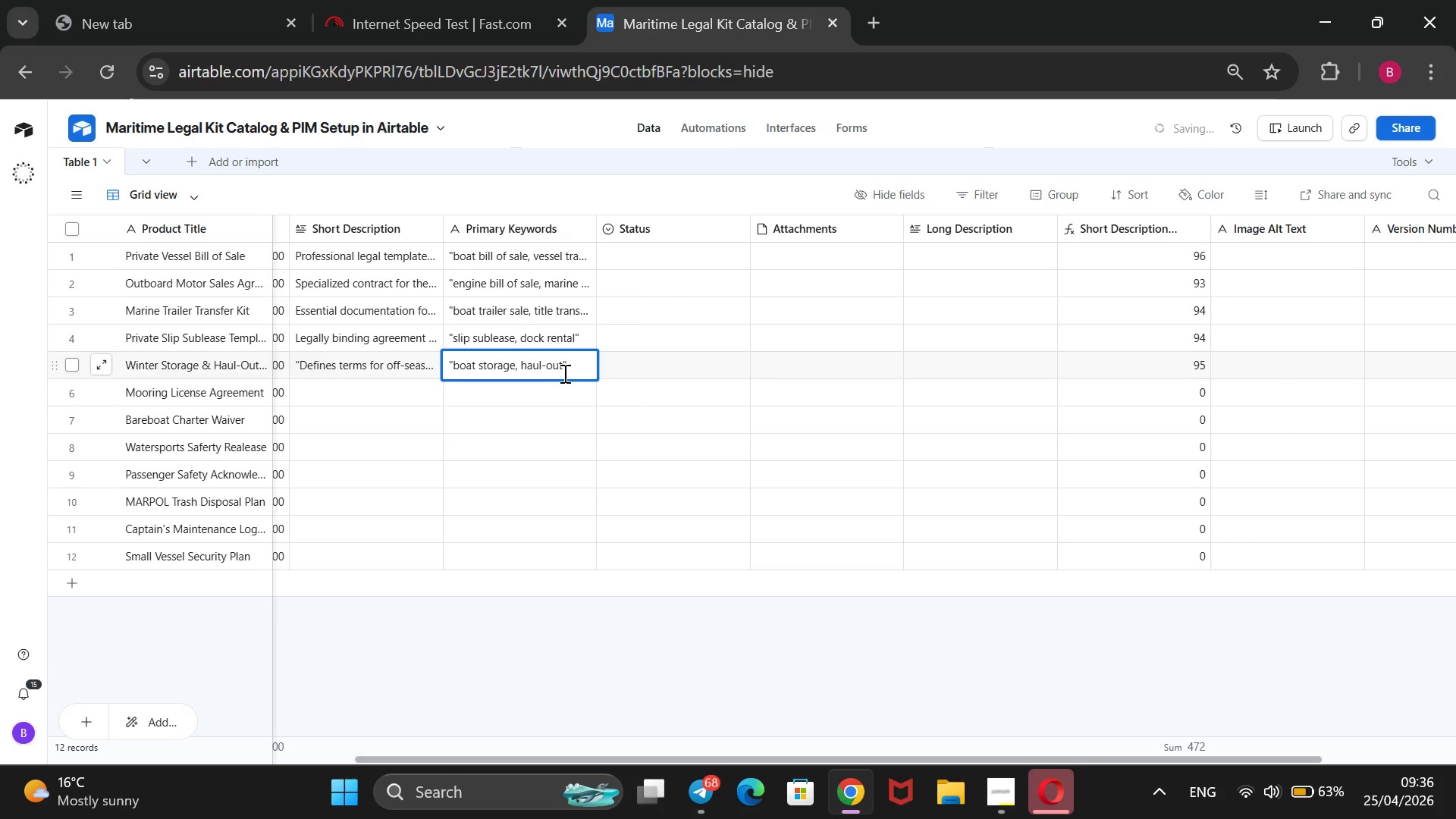 
type( contract)
 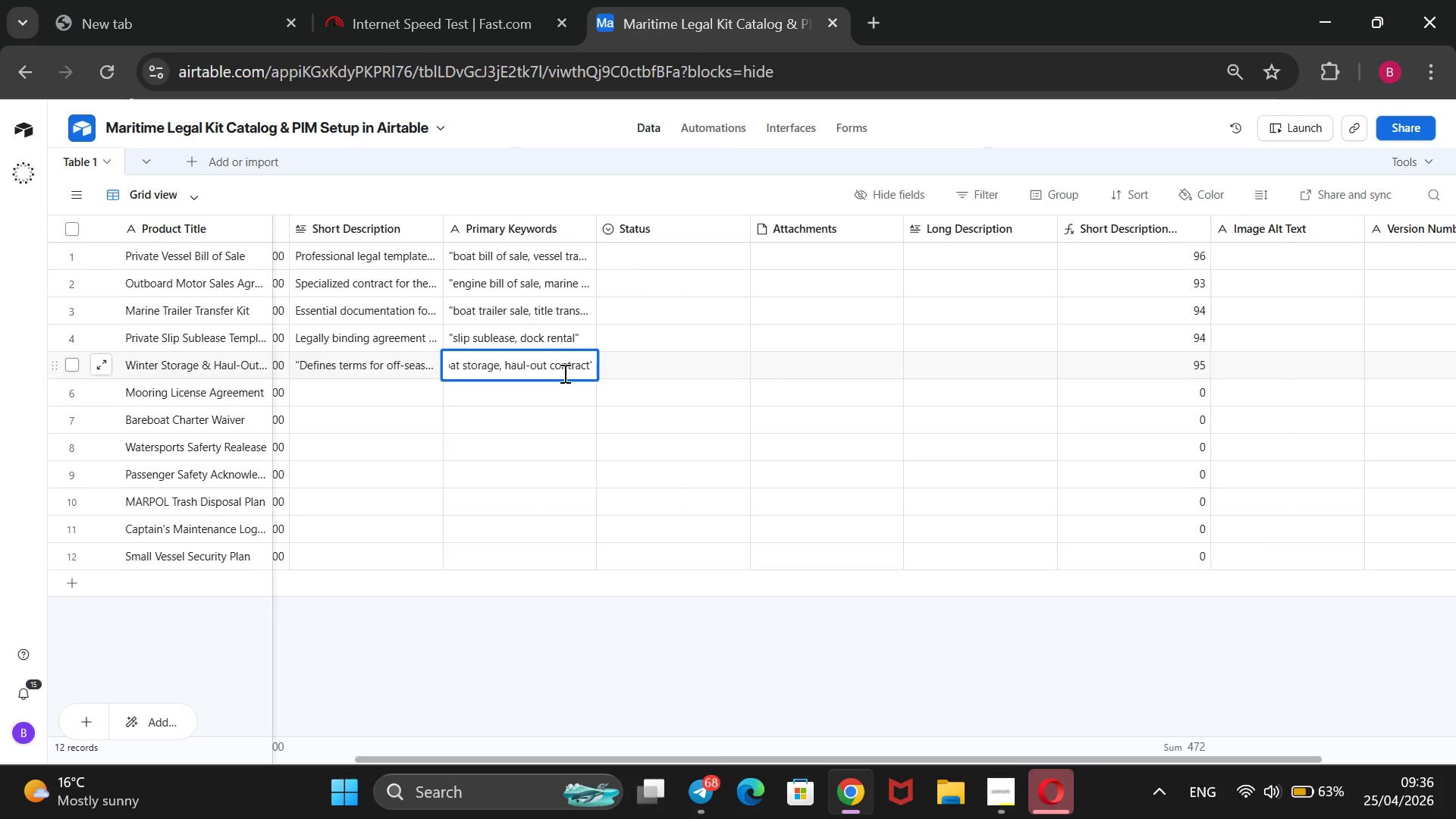 
wait(16.34)
 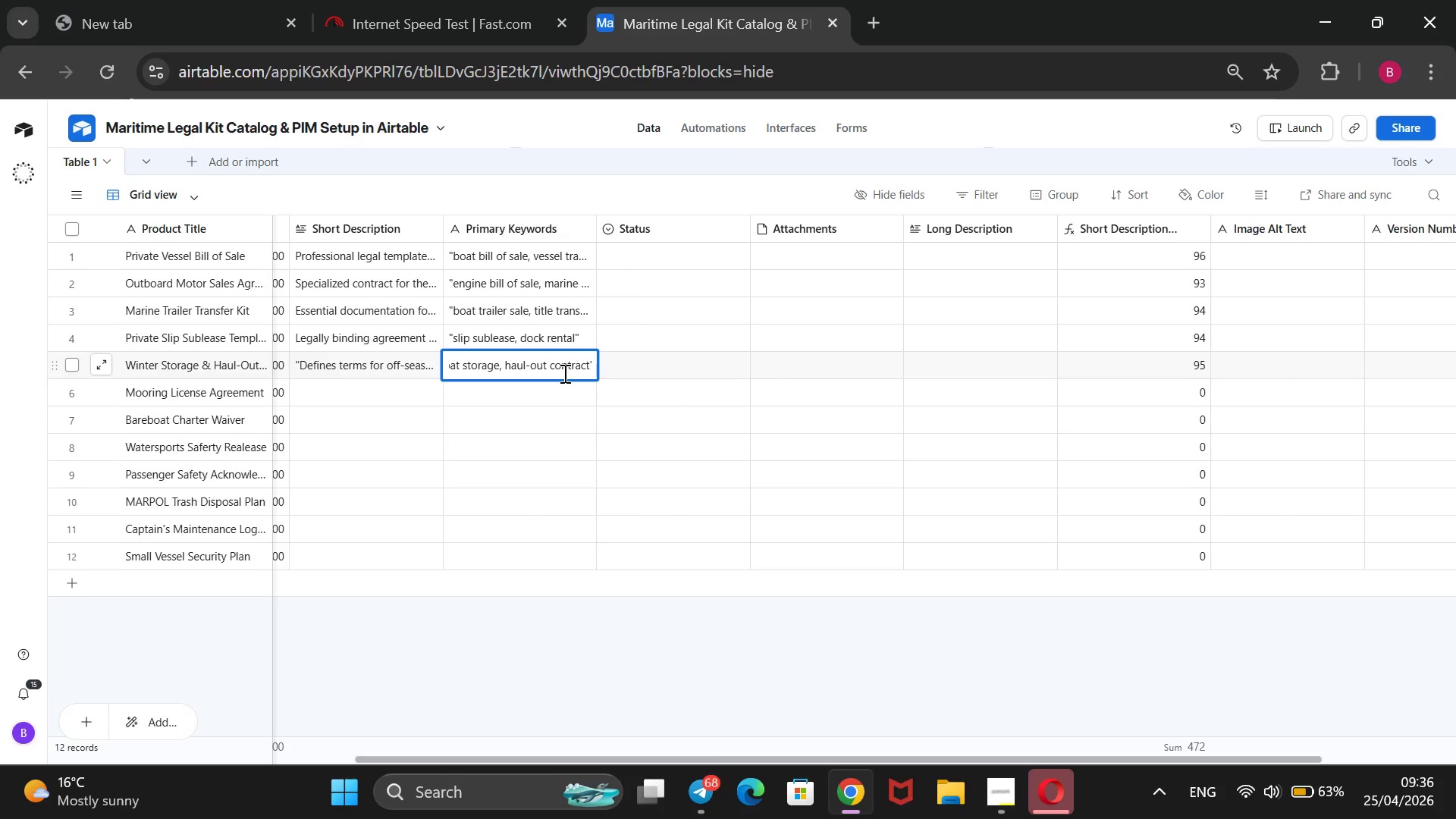 
left_click([400, 389])
 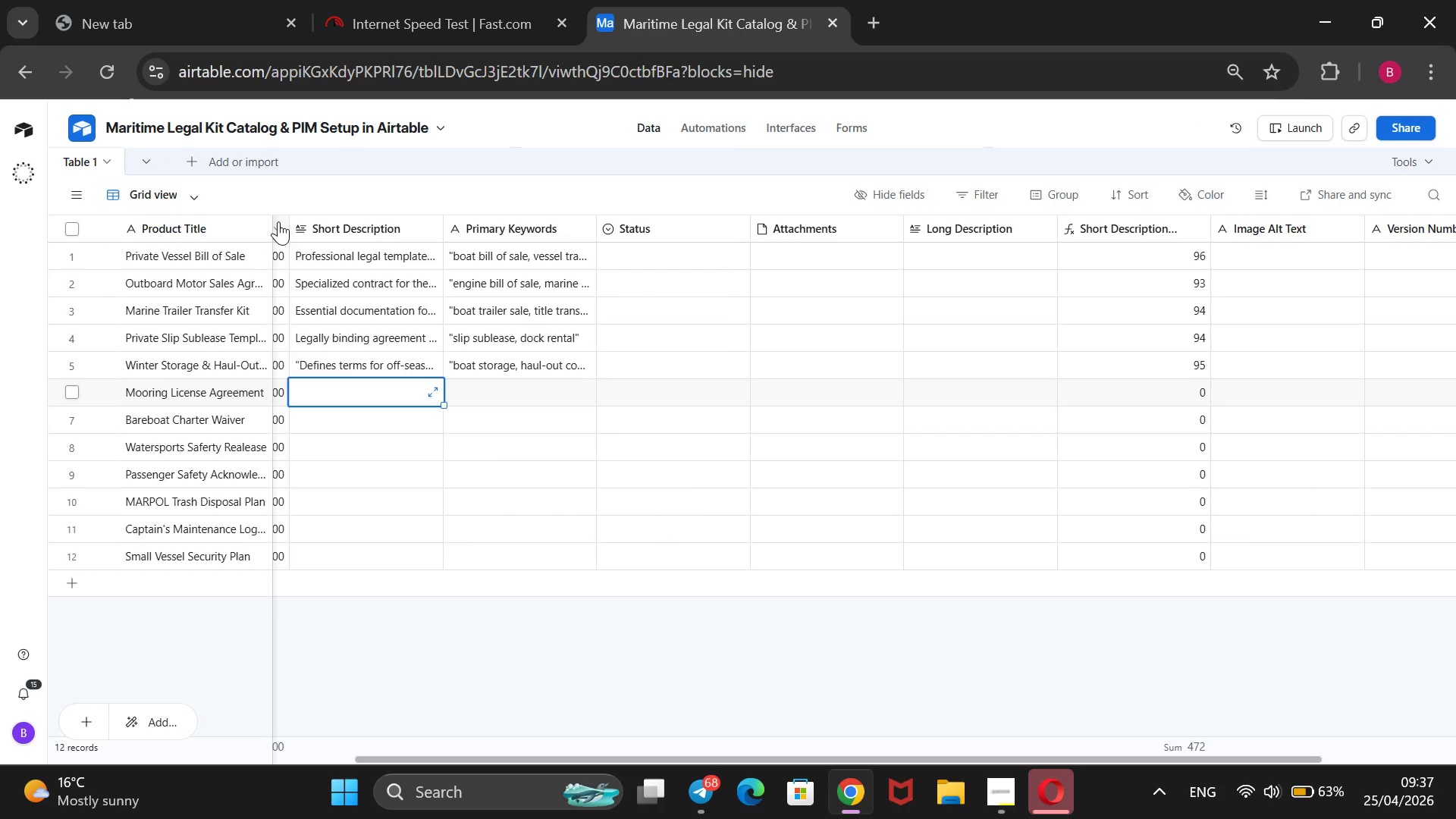 
left_click_drag(start_coordinate=[285, 221], to_coordinate=[320, 228])
 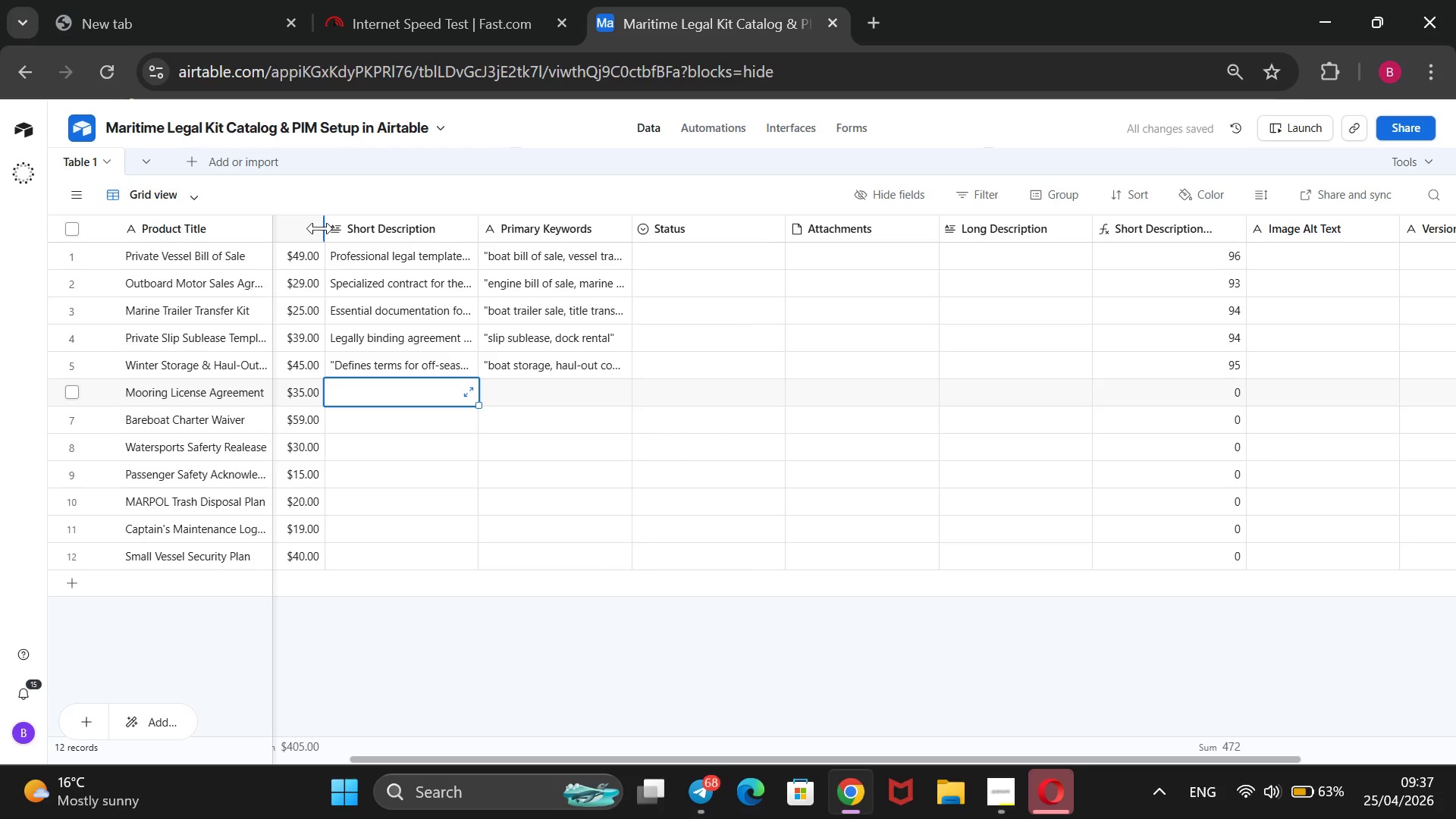 
wait(8.22)
 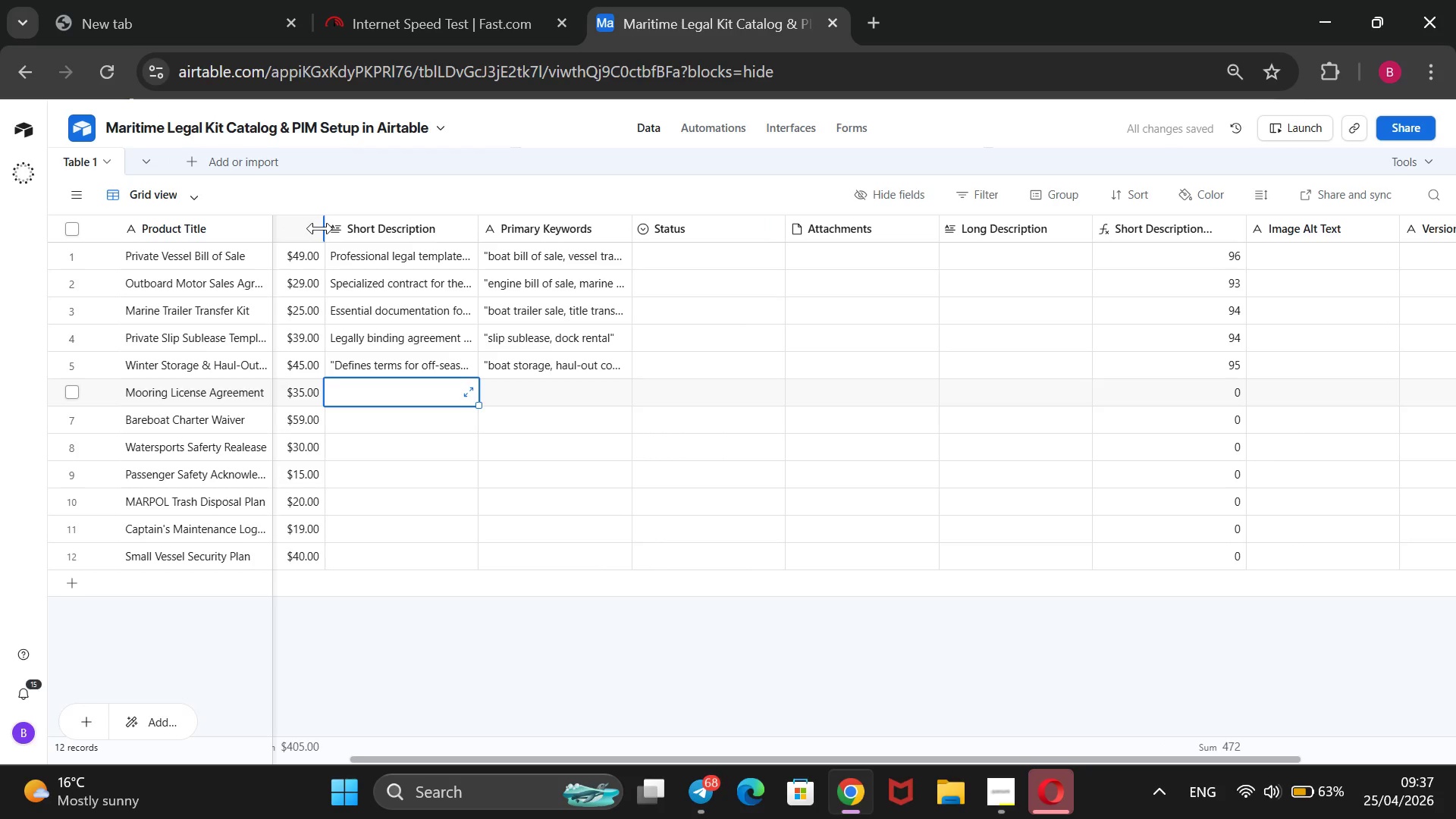 
type(Agreement for the use of private mooring buoys, detailing weight)
 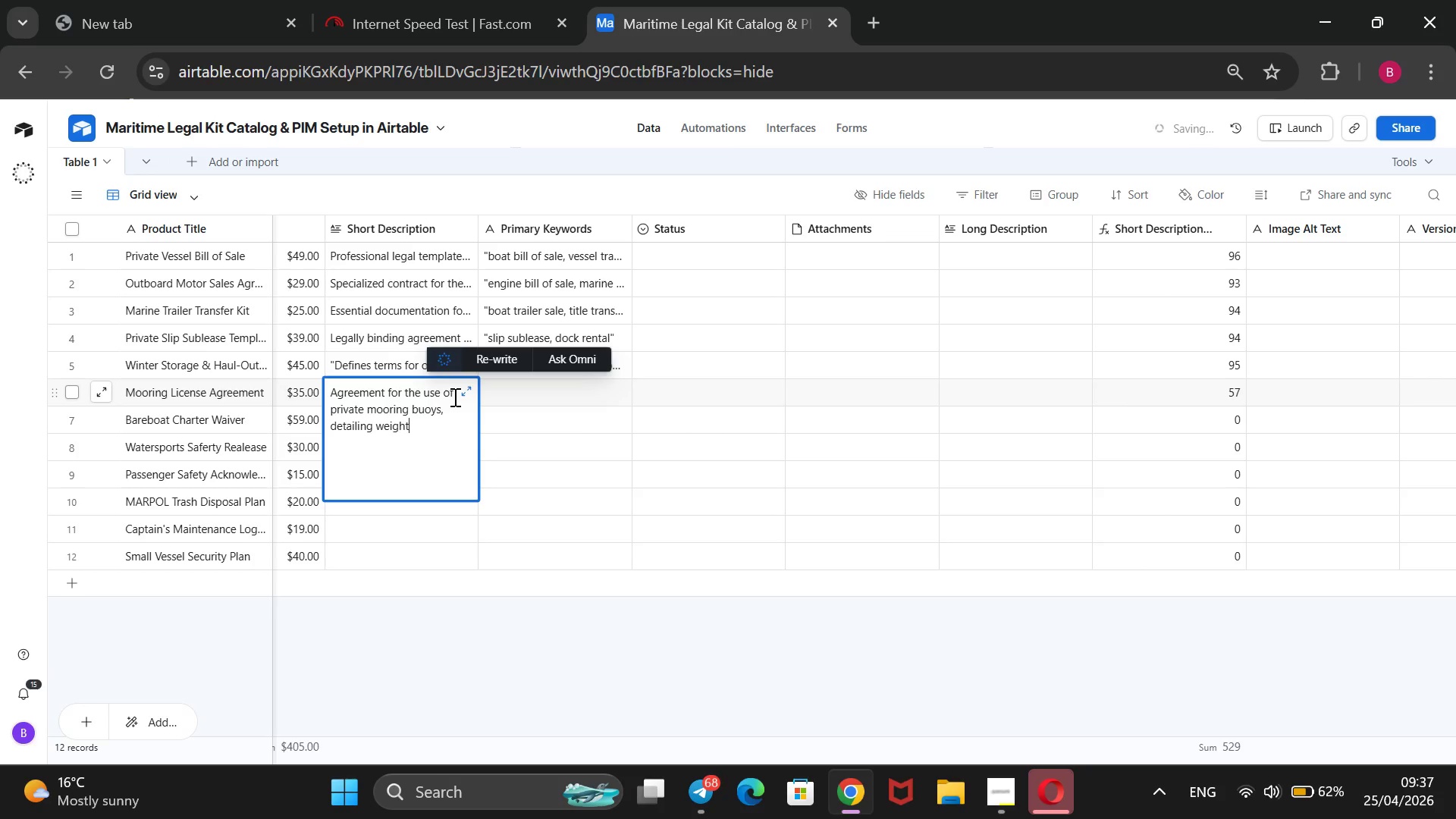 
type( limits and maine)
key(Backspace)
type(tenac)
key(Backspace)
type(nce duties.)
 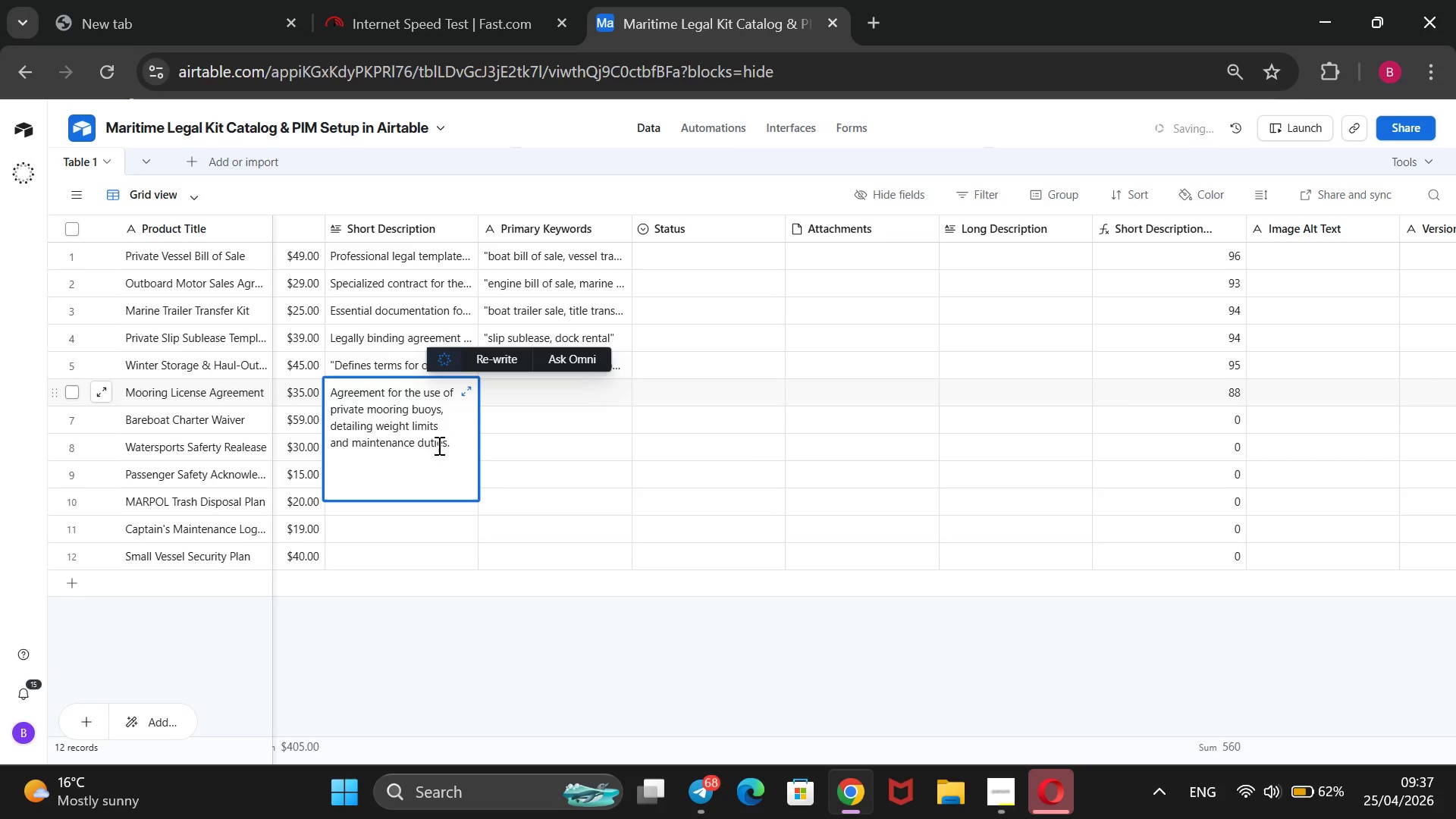 
key(Shift+2)
 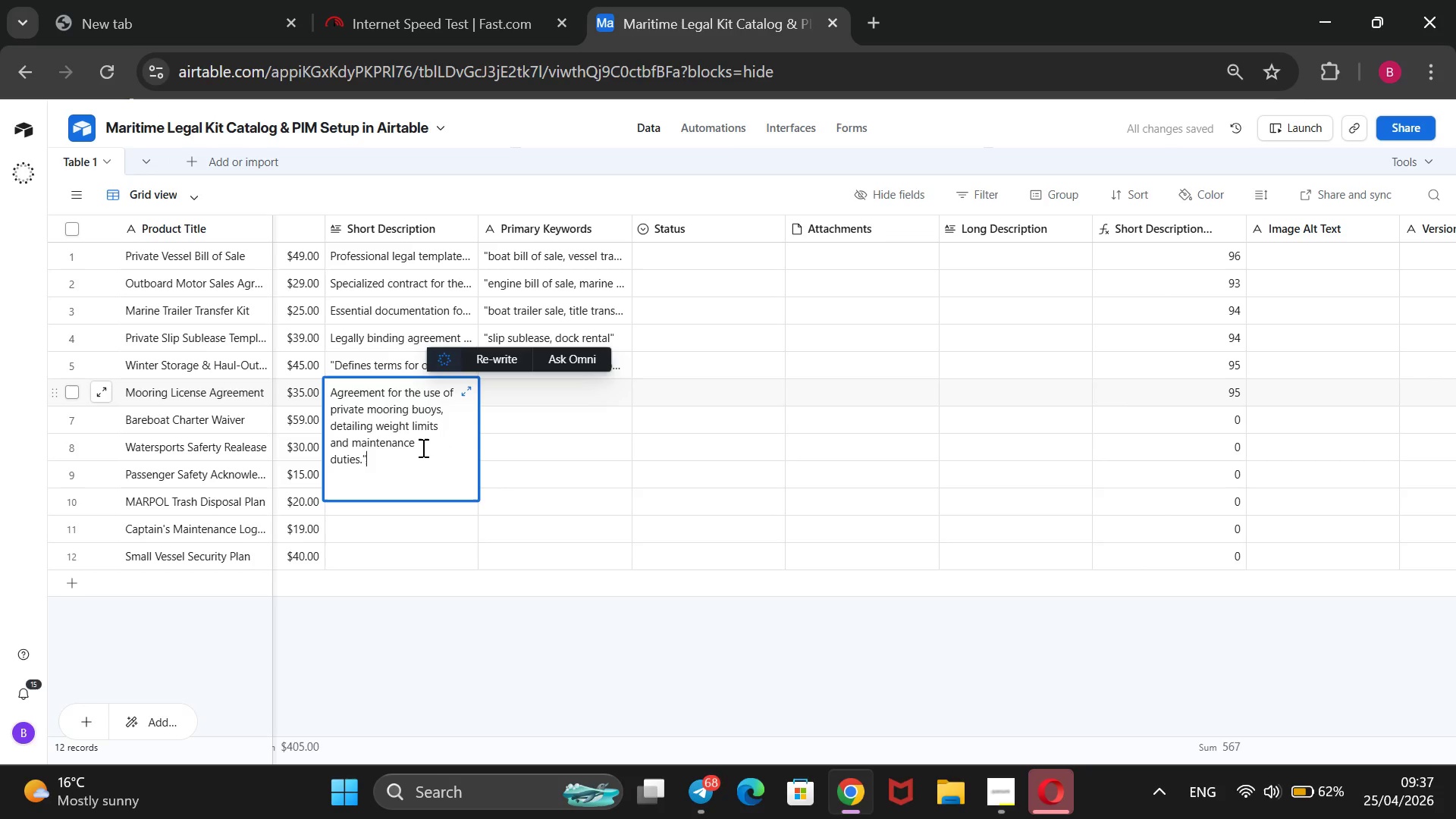 
key(ArrowUp)
 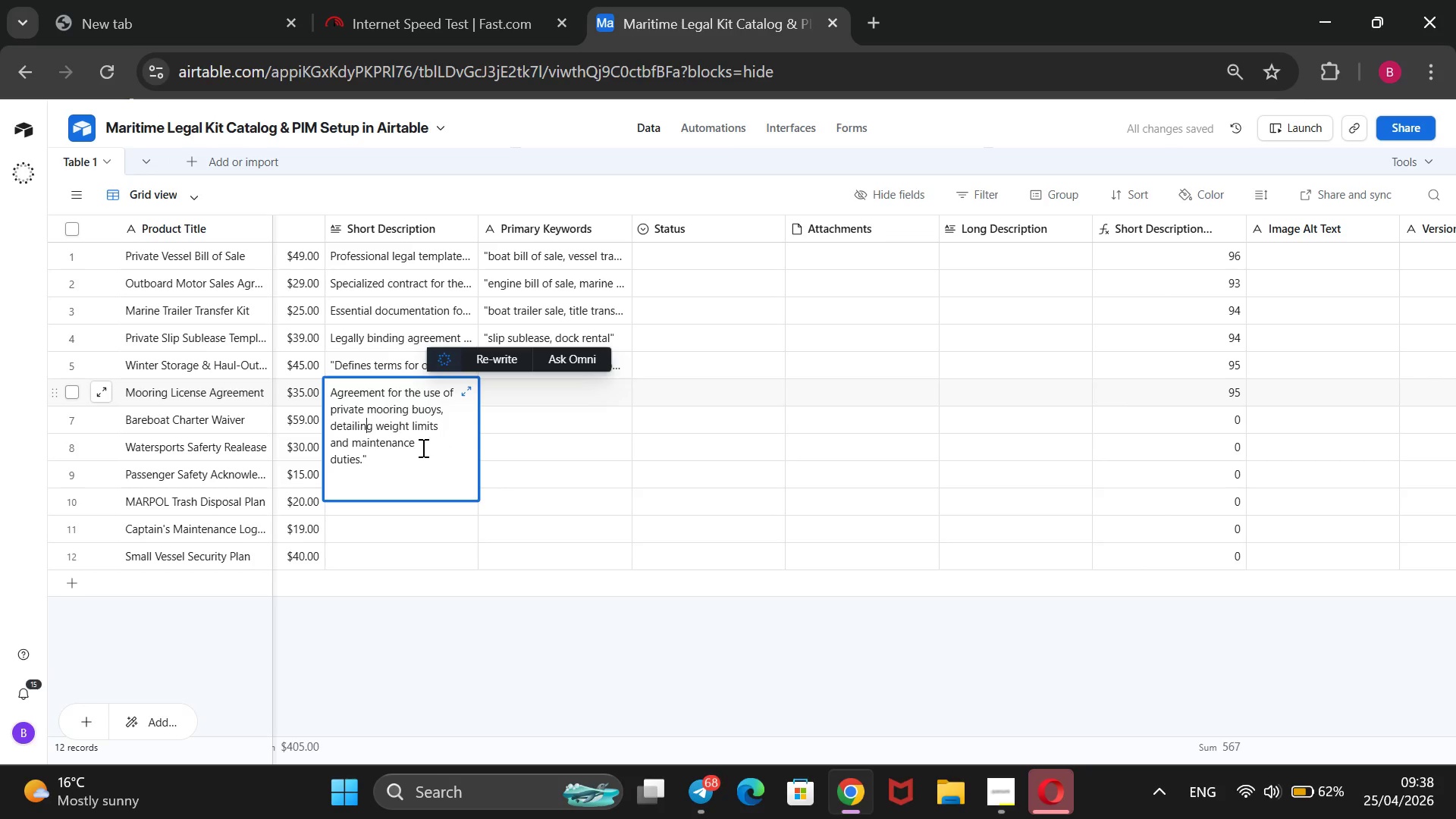 
key(ArrowUp)
 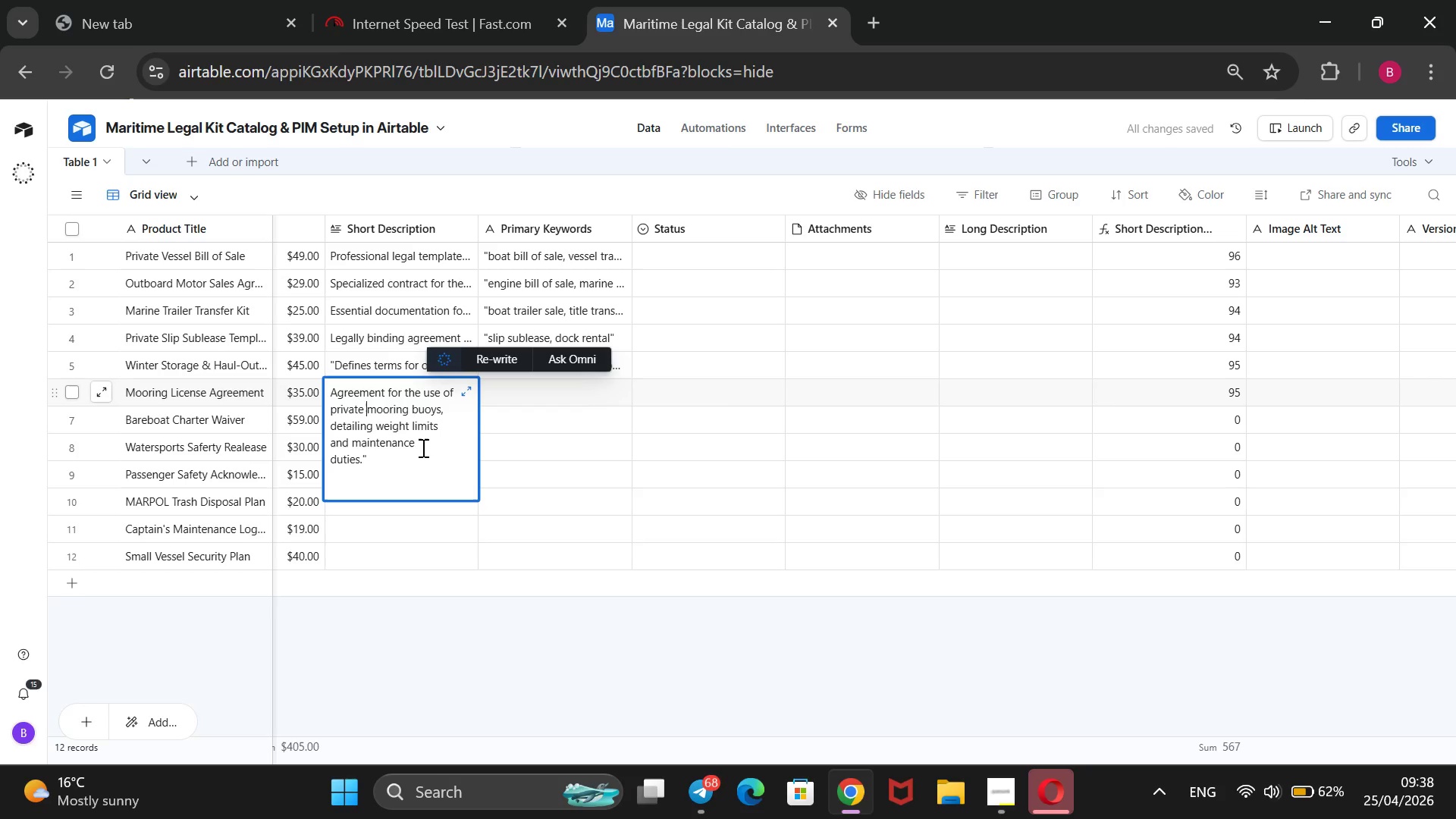 
key(ArrowUp)
 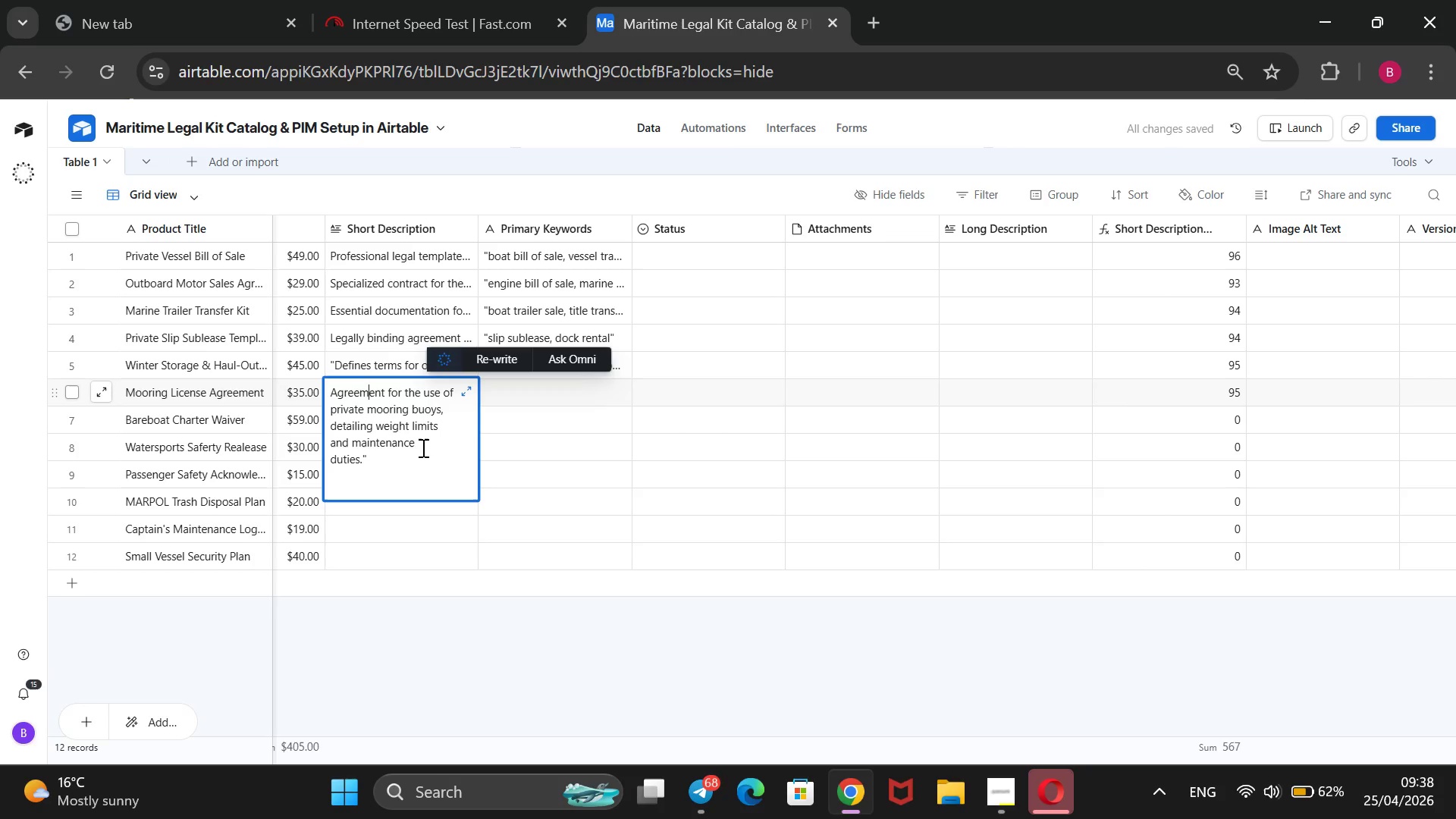 
key(ArrowUp)
 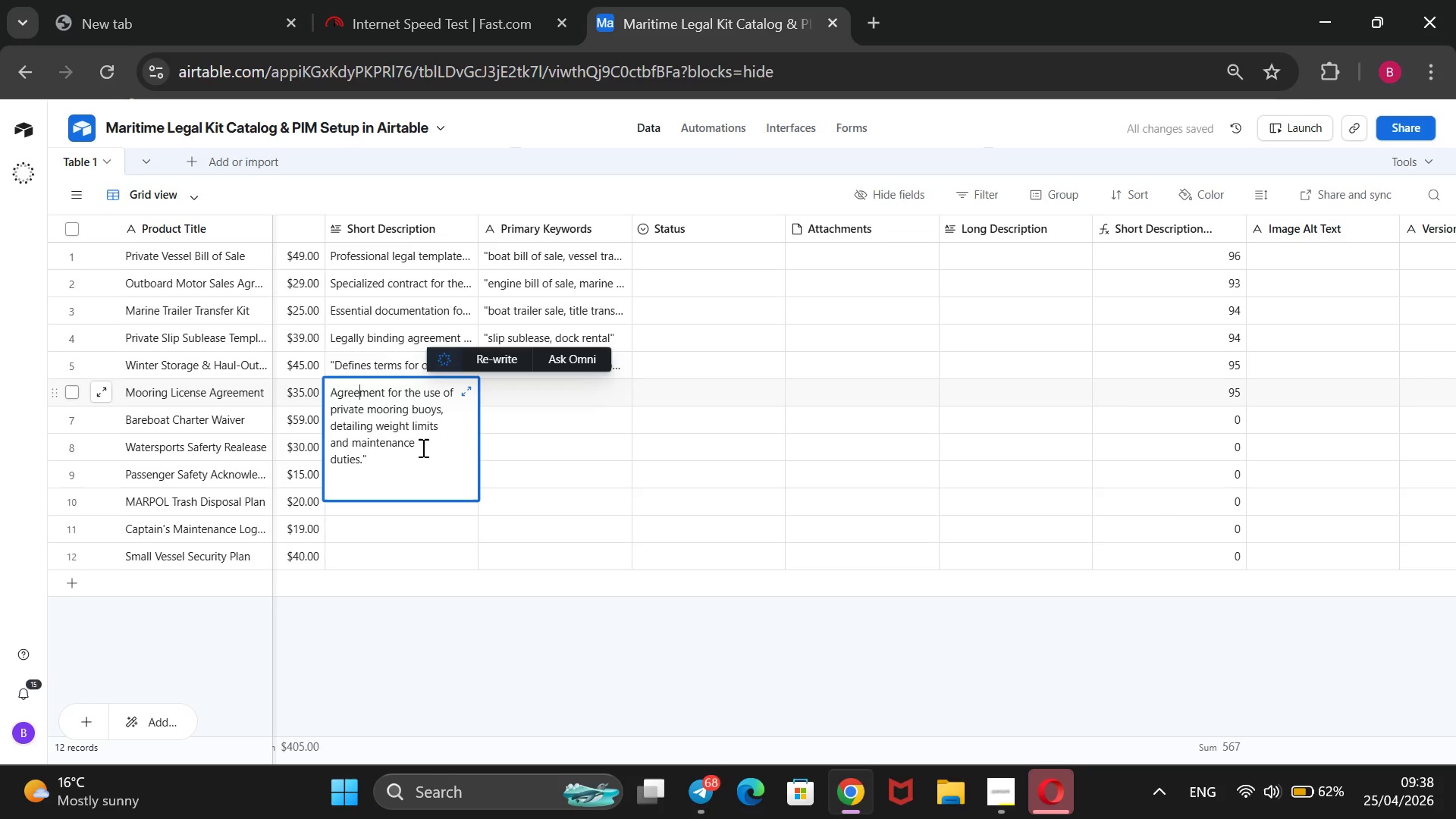 
key(ArrowLeft)
 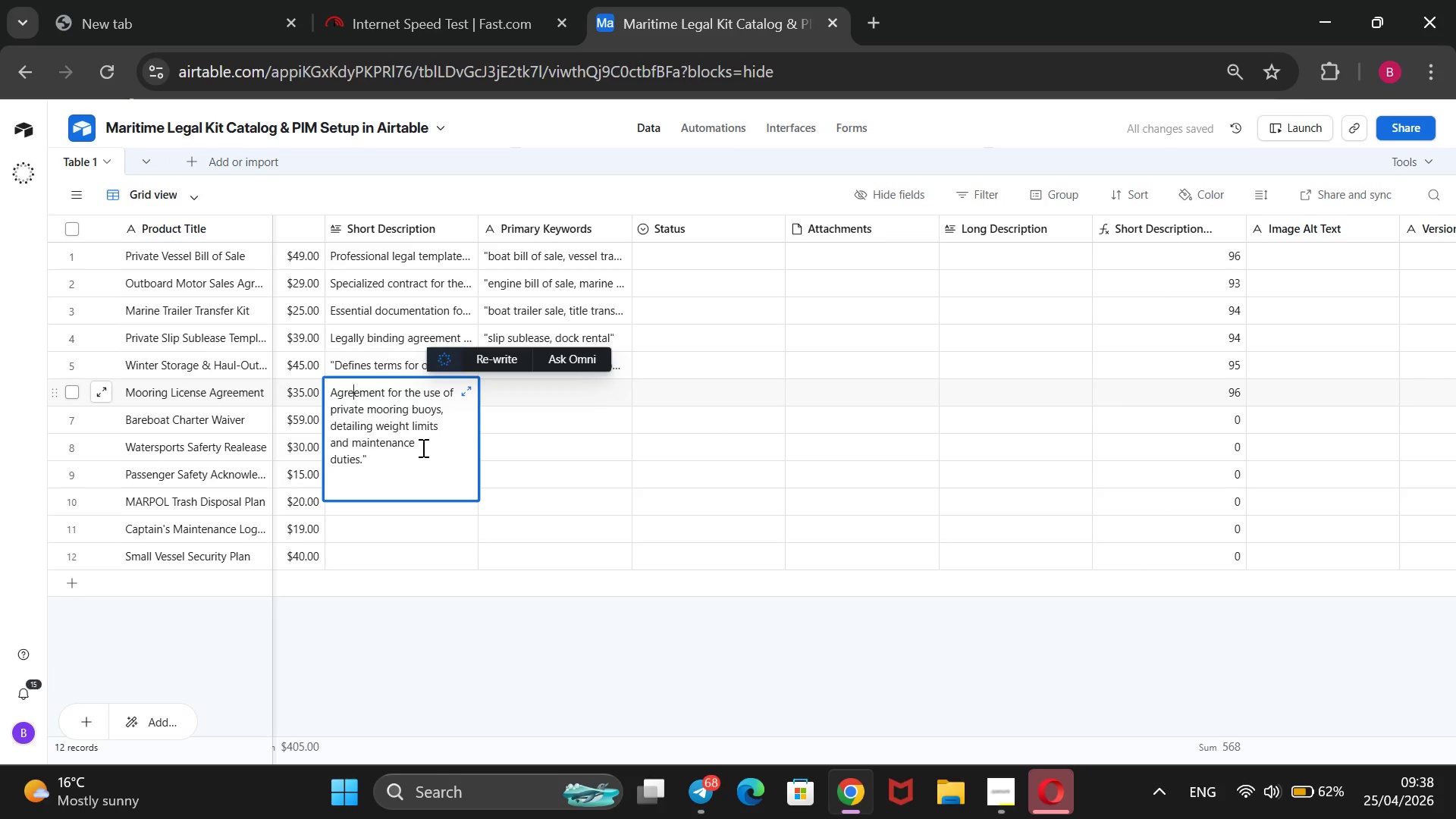 
key(ArrowLeft)
 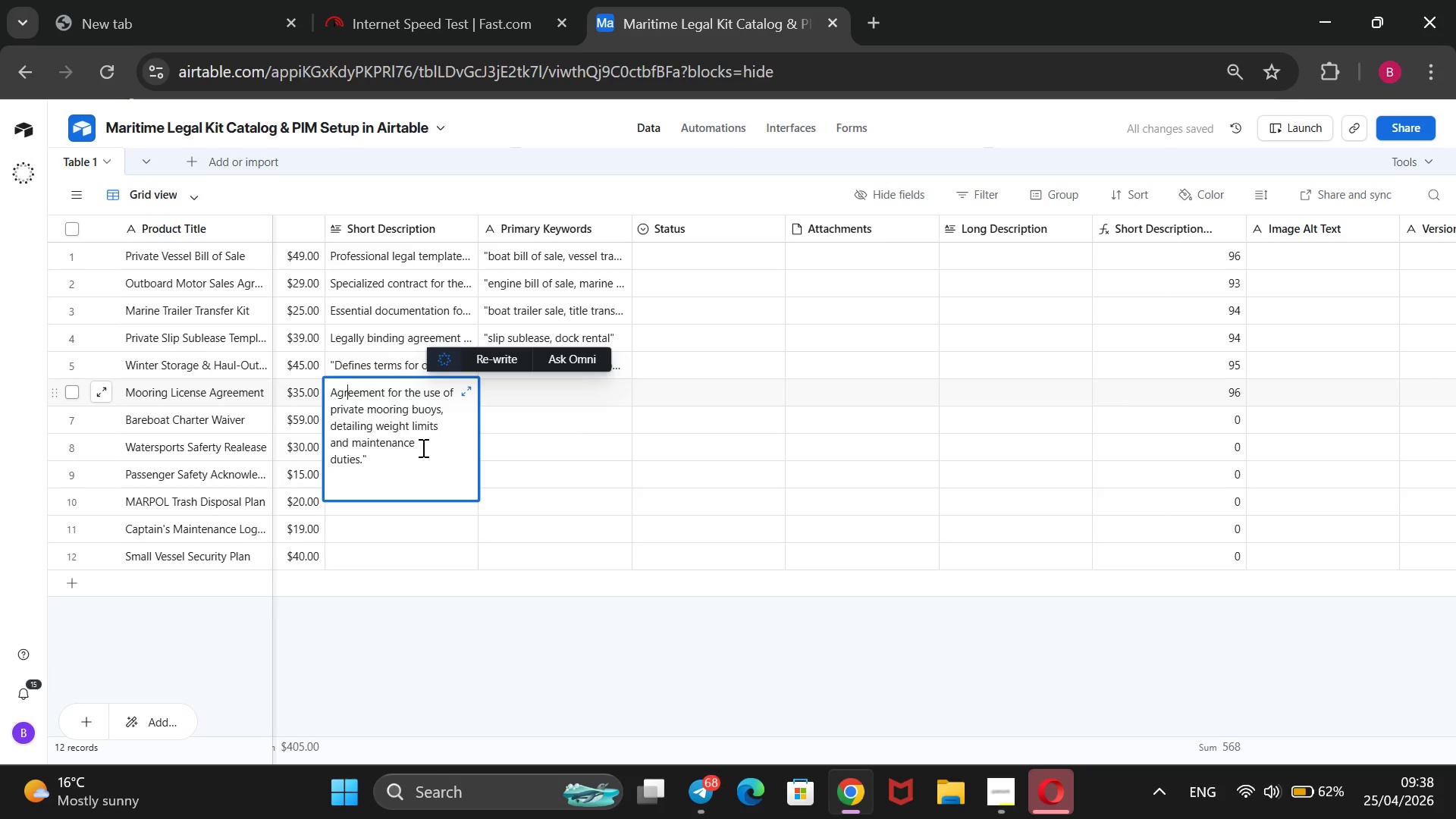 
key(ArrowLeft)
 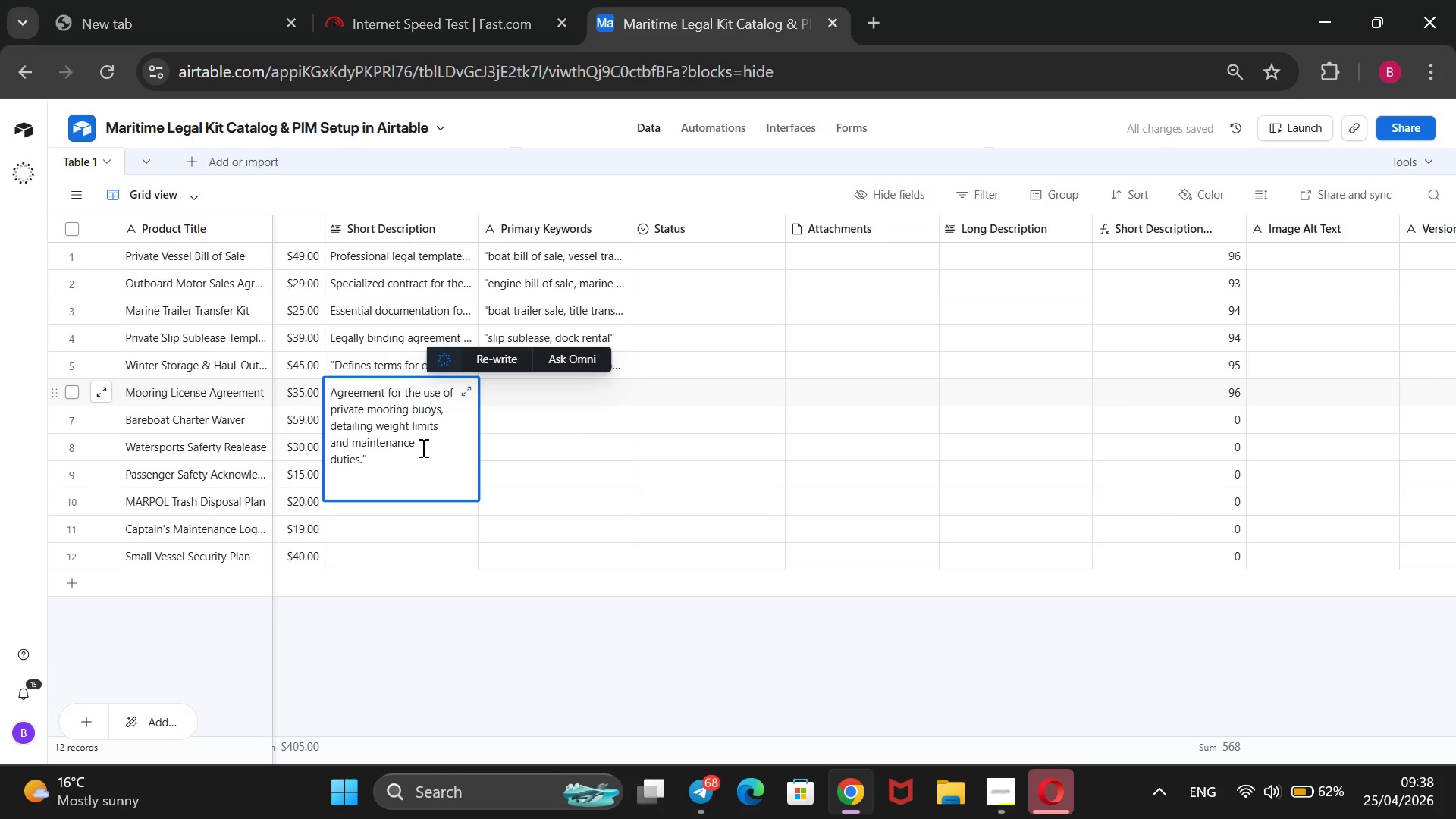 
key(ArrowLeft)
 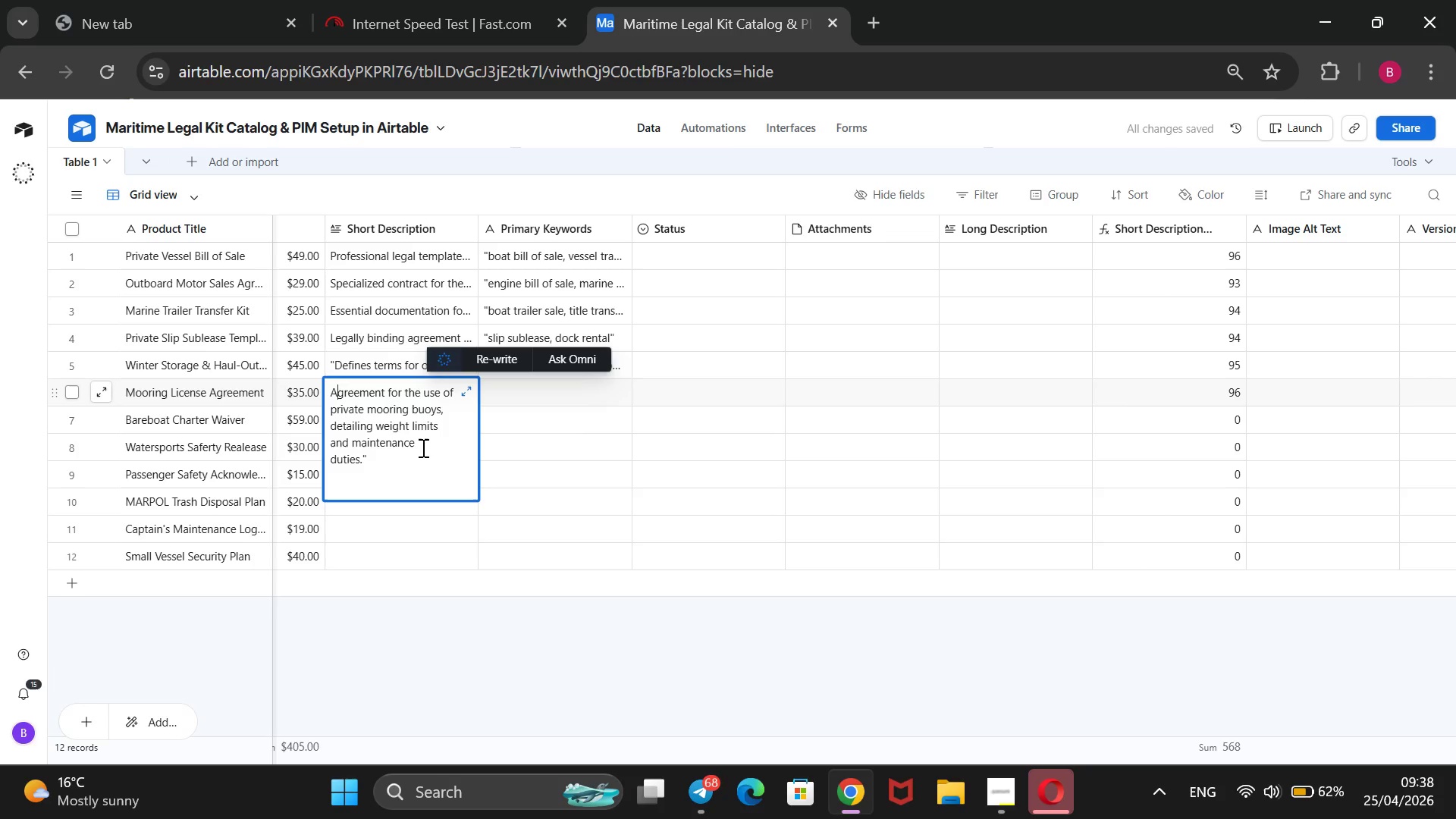 
key(ArrowLeft)
 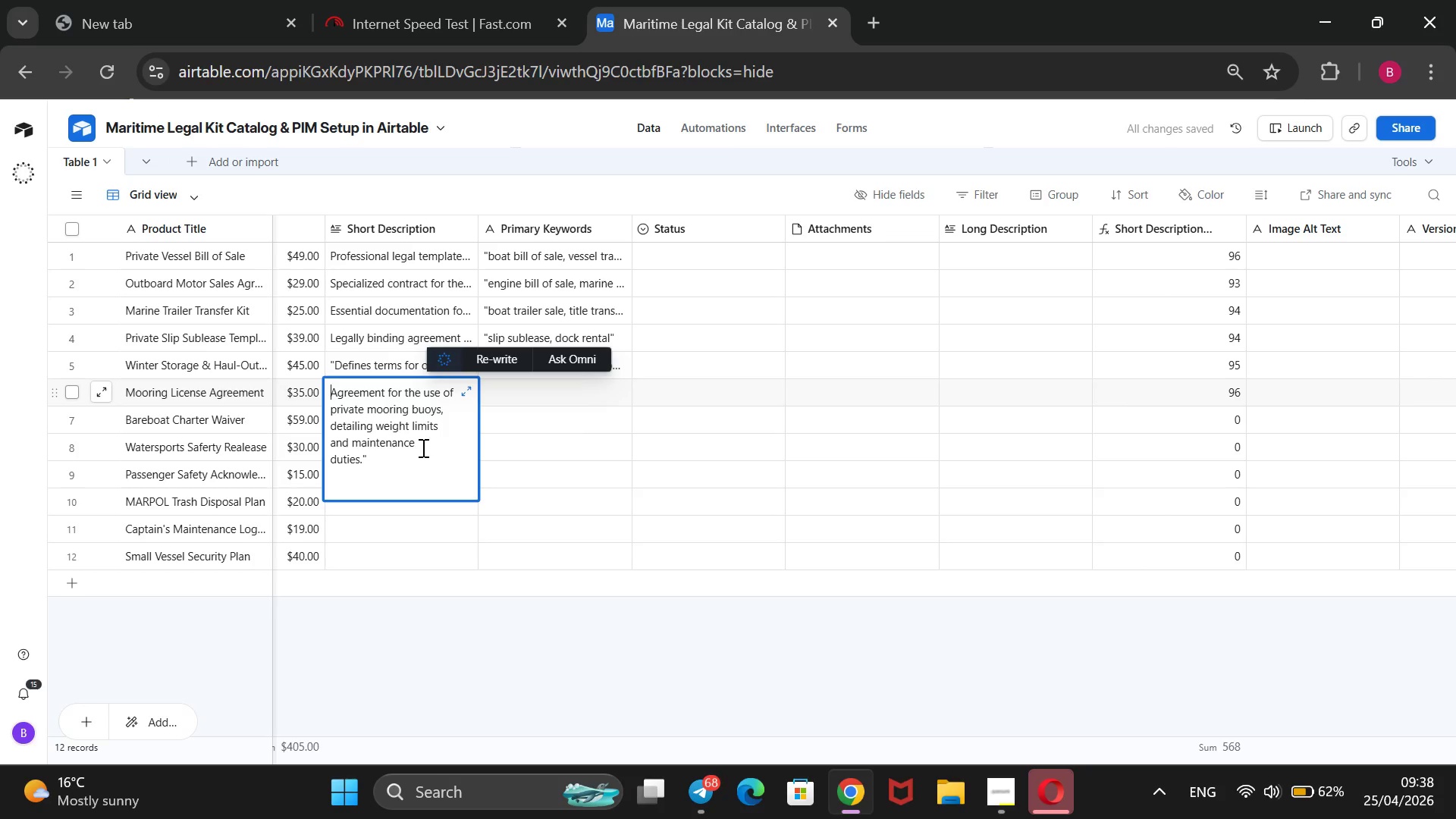 
key(ArrowLeft)
 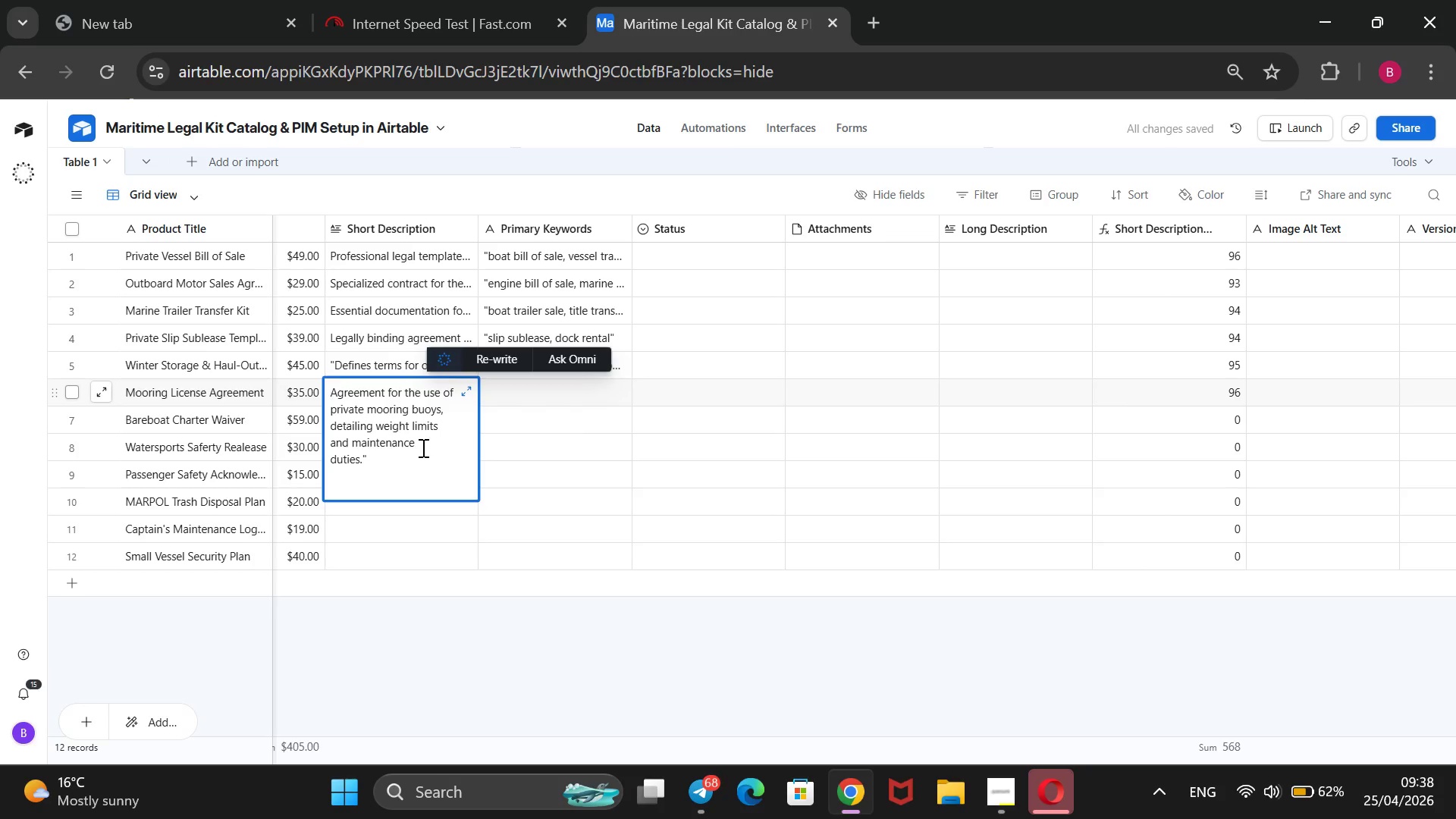 
key(Shift+2)
 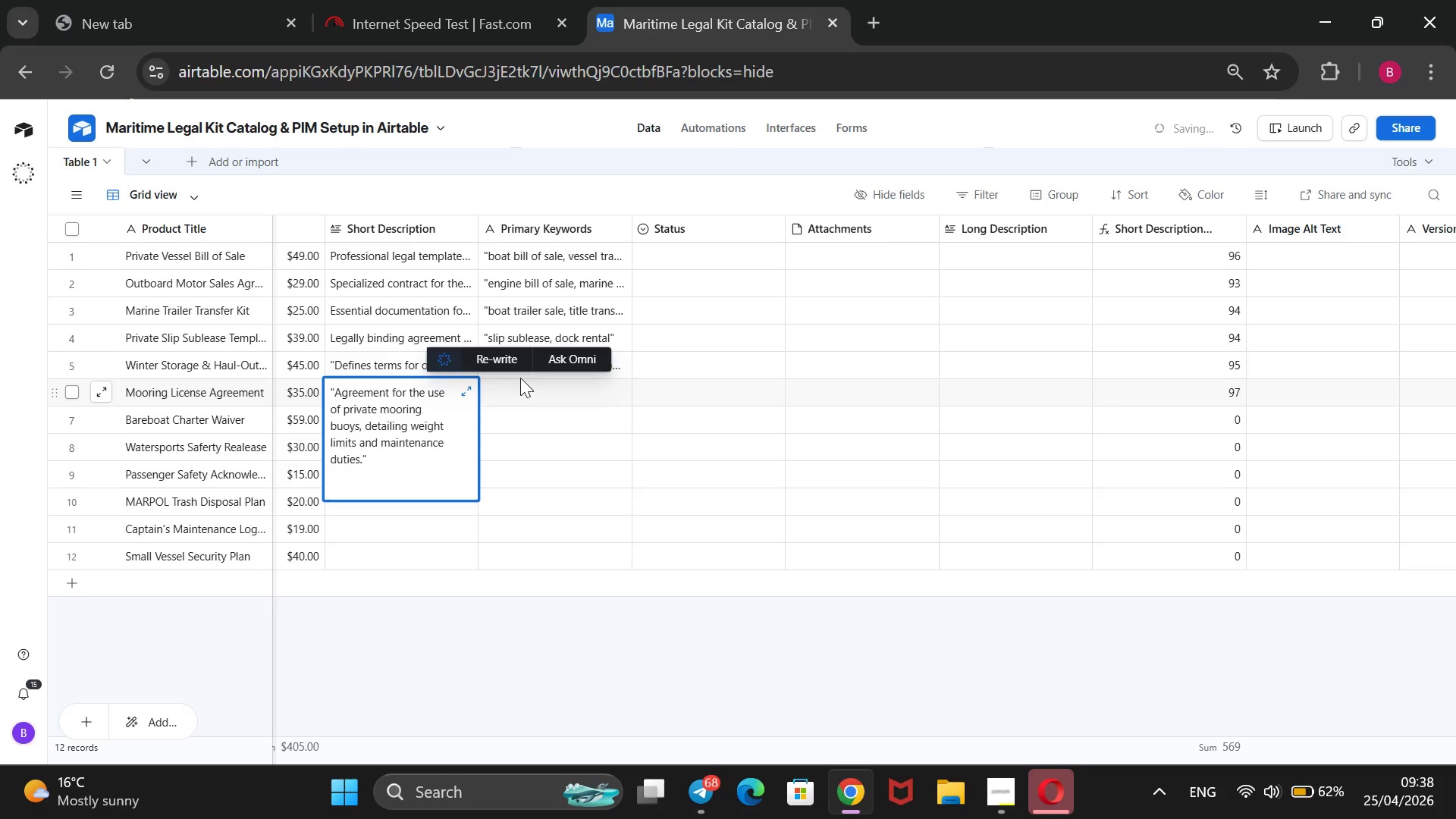 
type(@@)
 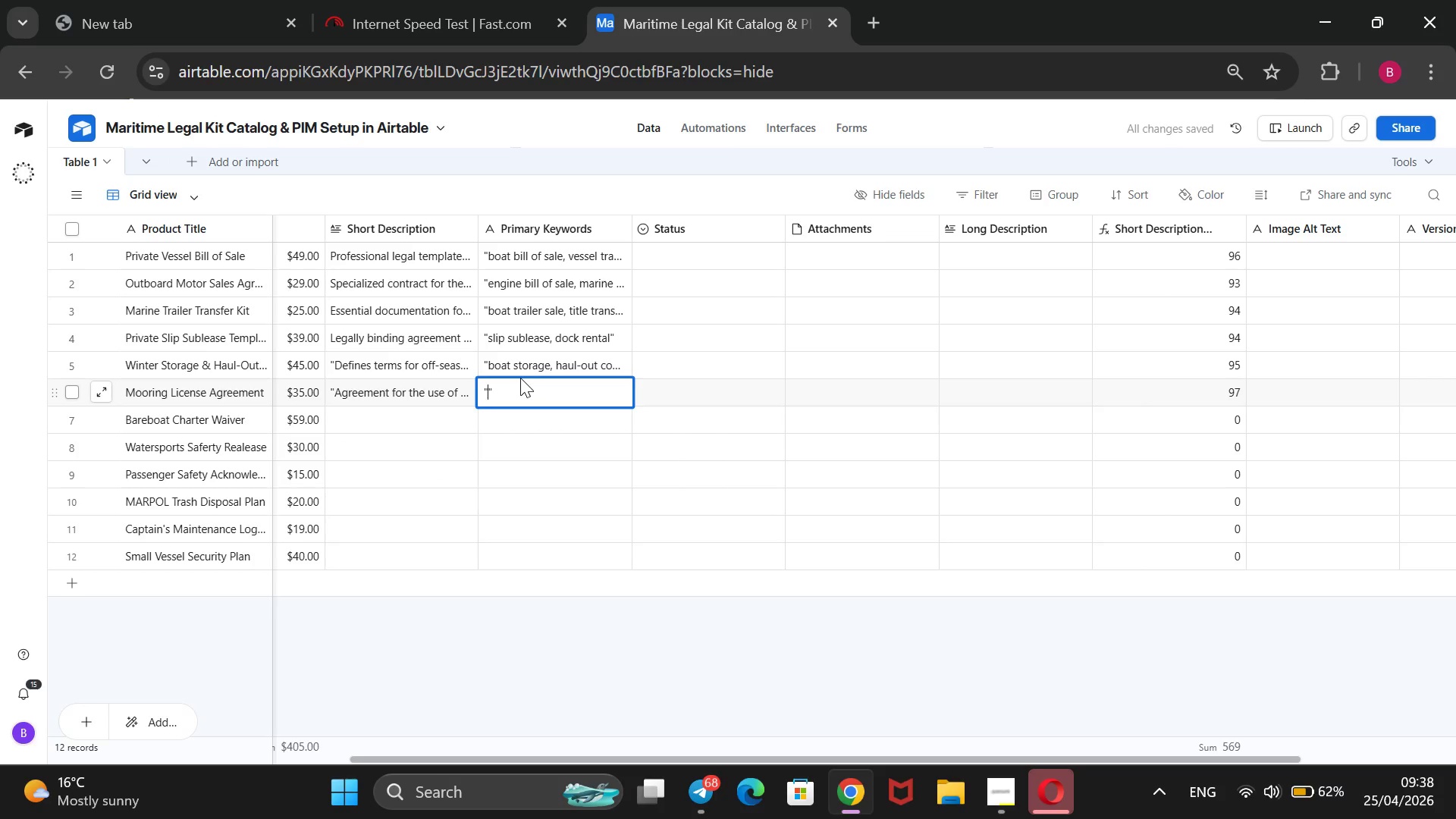 
key(ArrowLeft)
 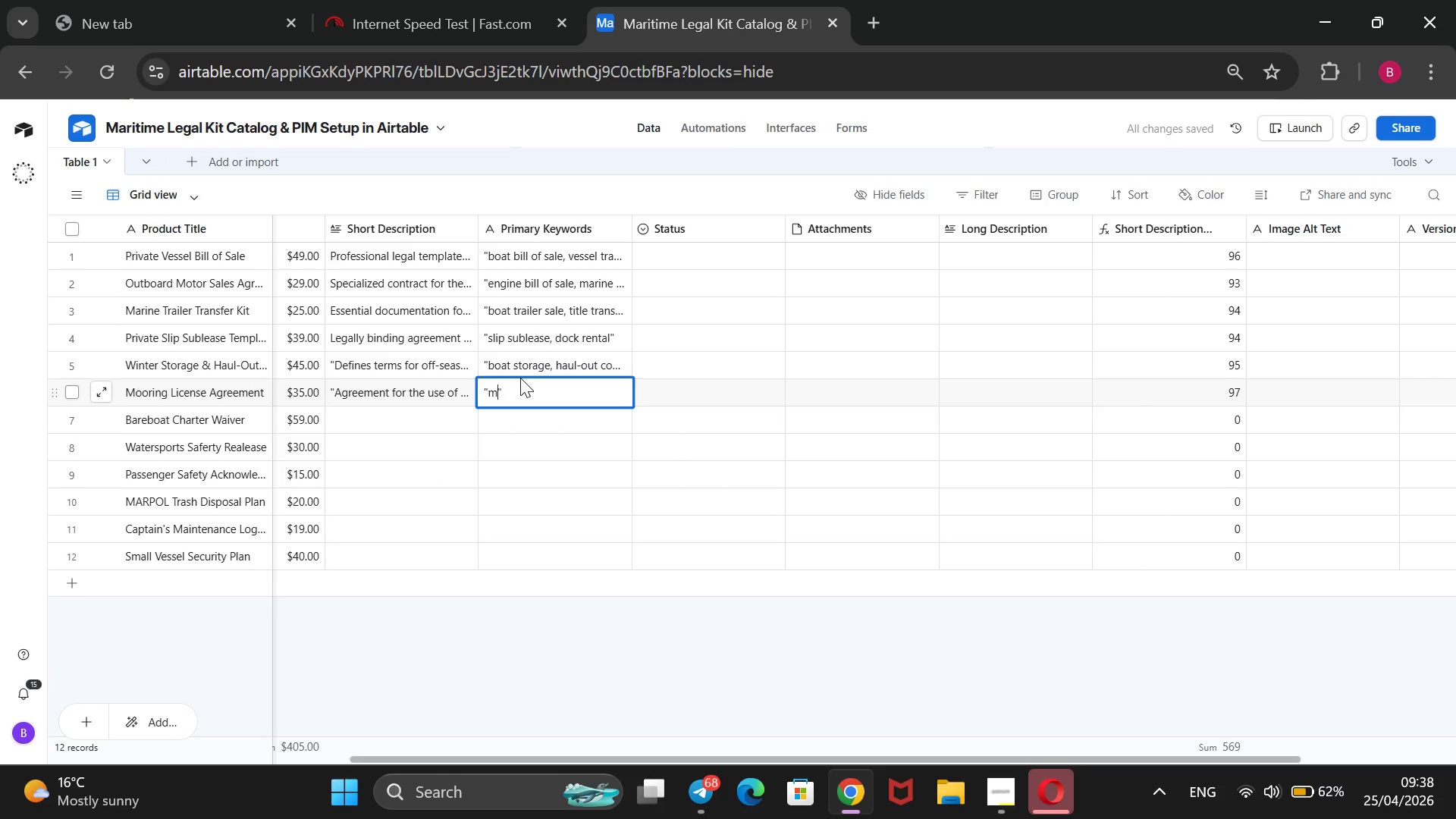 
type(mooring licene)
key(Backspace)
type(se, private mmo)
key(Backspace)
key(Backspace)
type(ooring)
 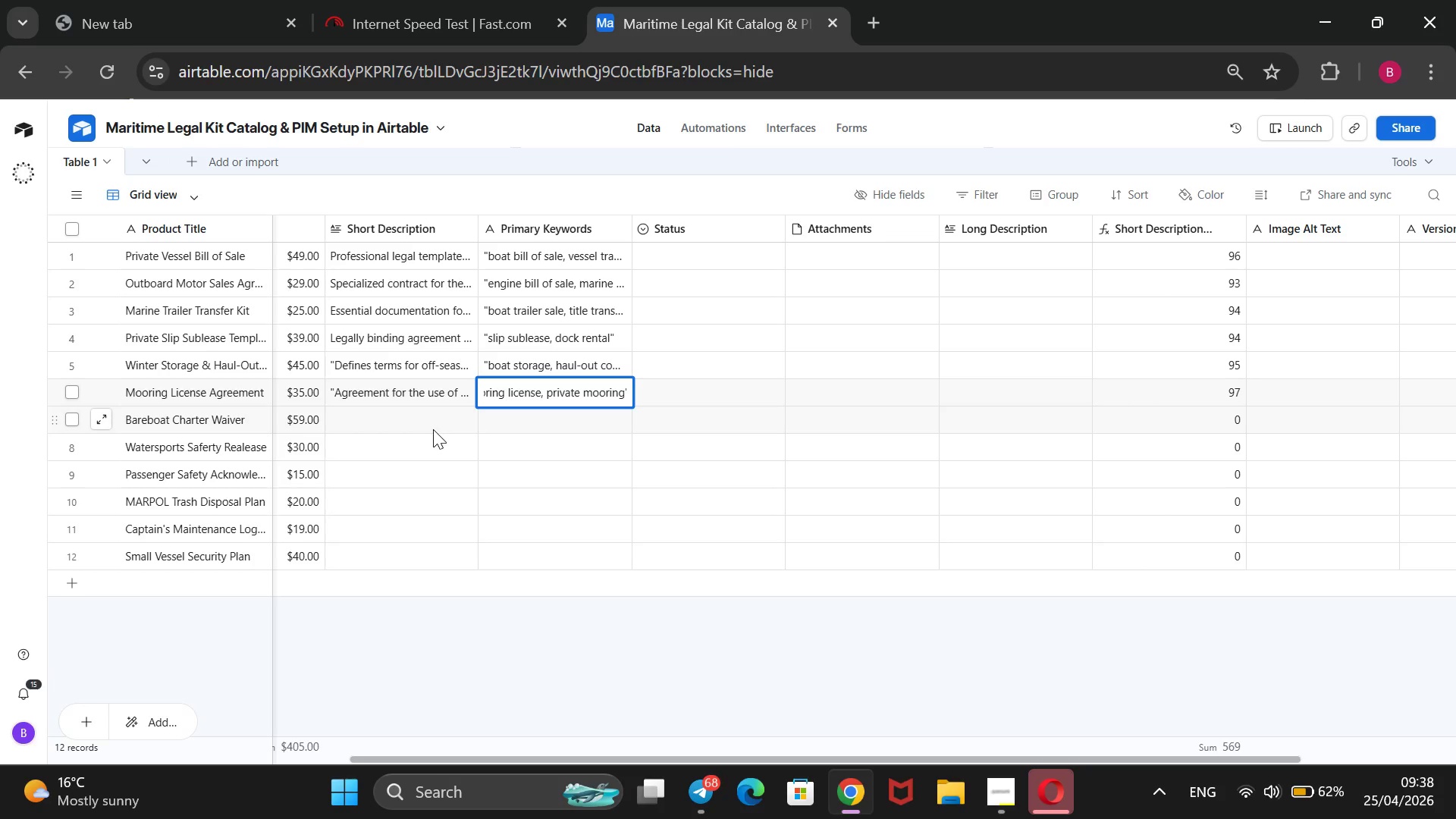 
left_click([433, 429])
 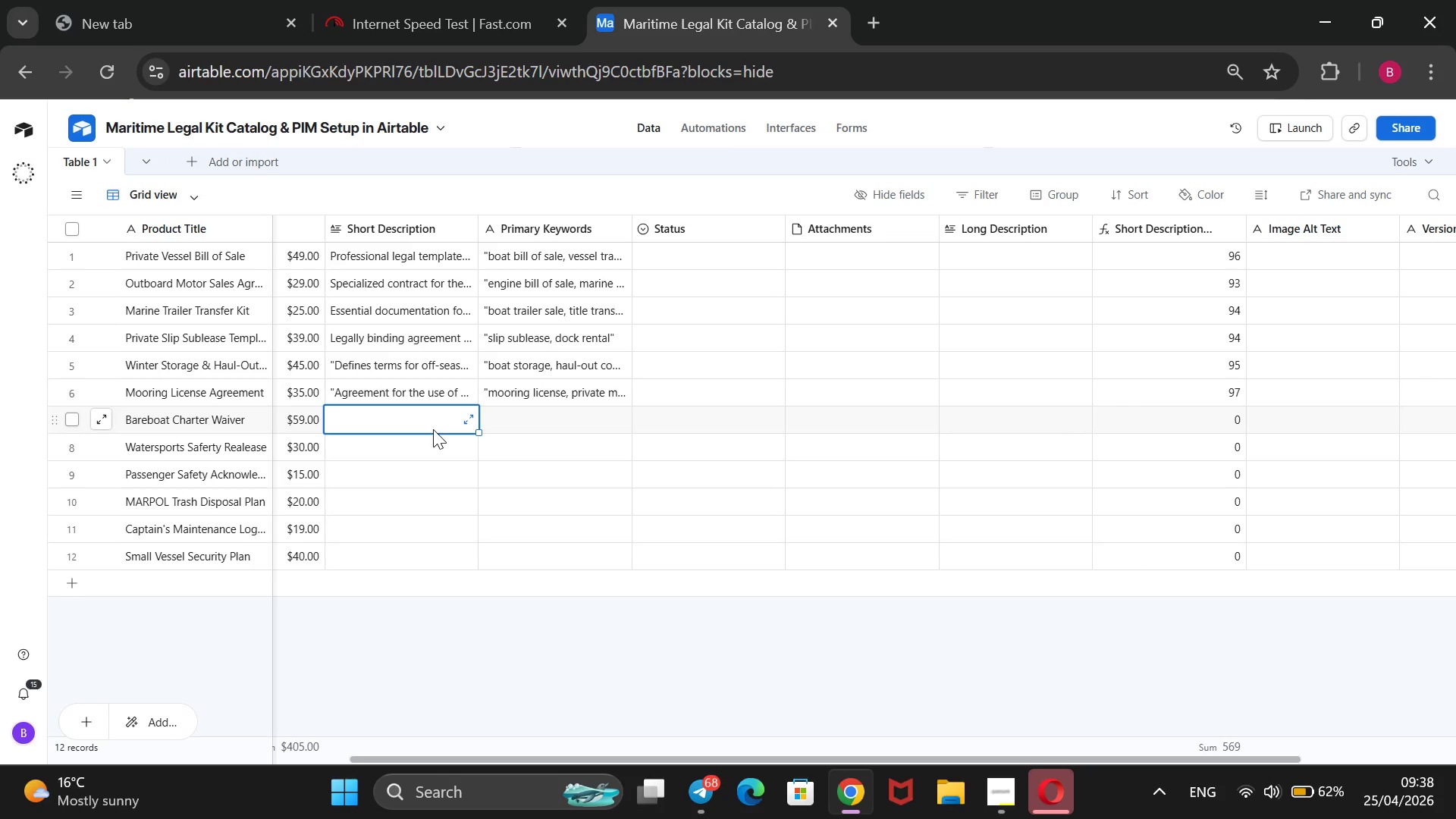 
type(X)
key(Backspace)
type(@@)
 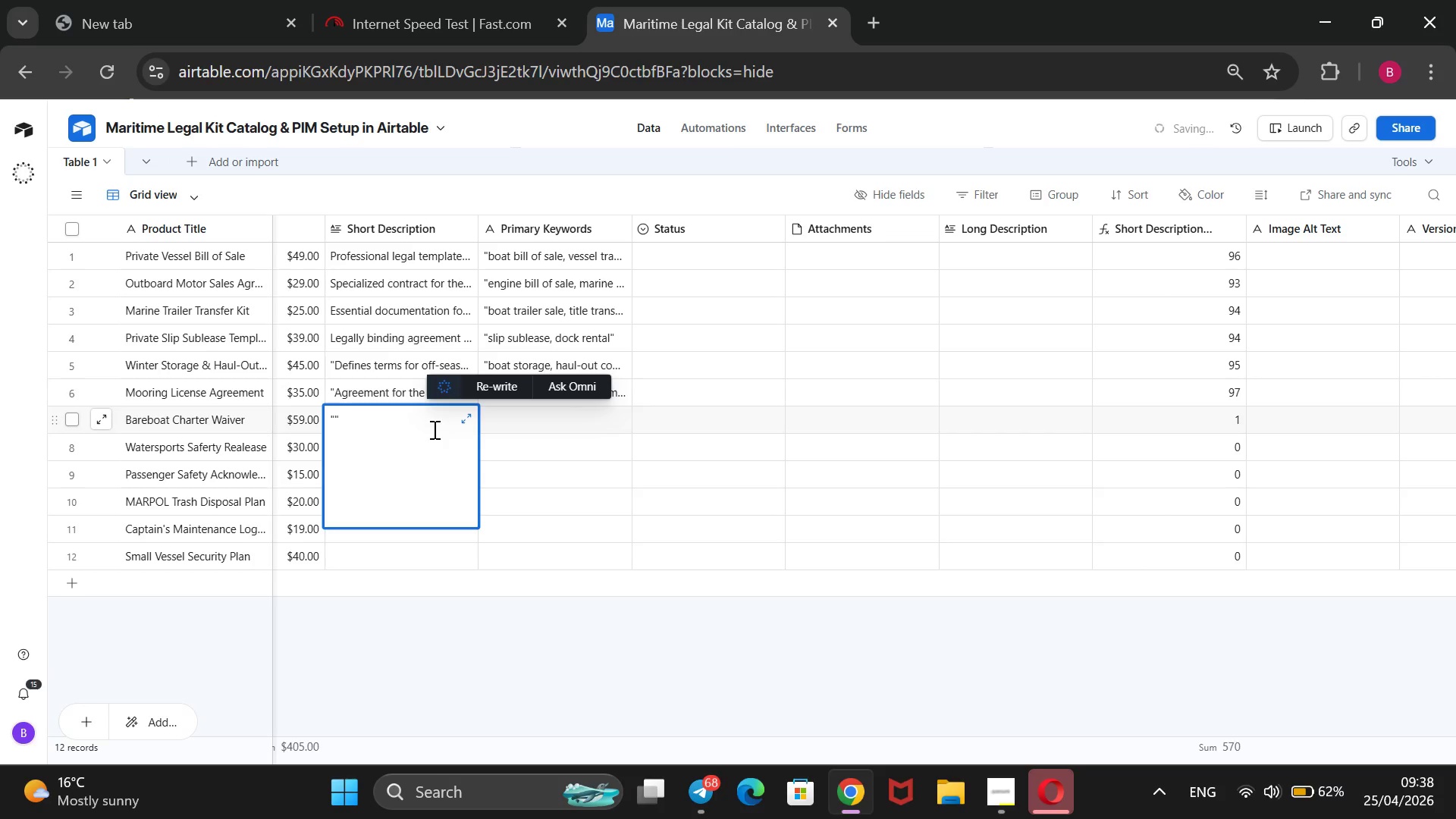 
key(ArrowLeft)
 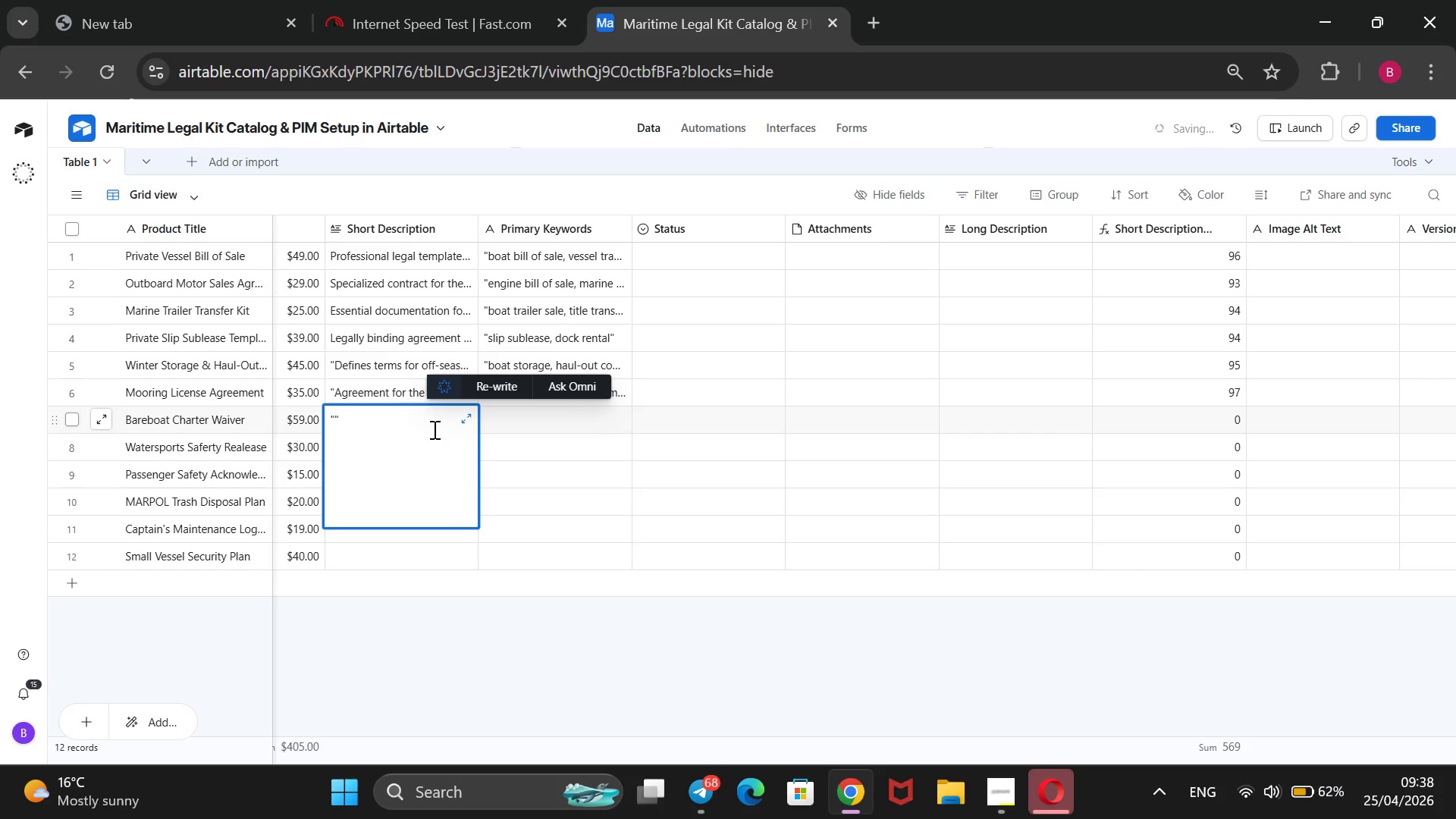 
type(Comprehensive liability release for owners)
 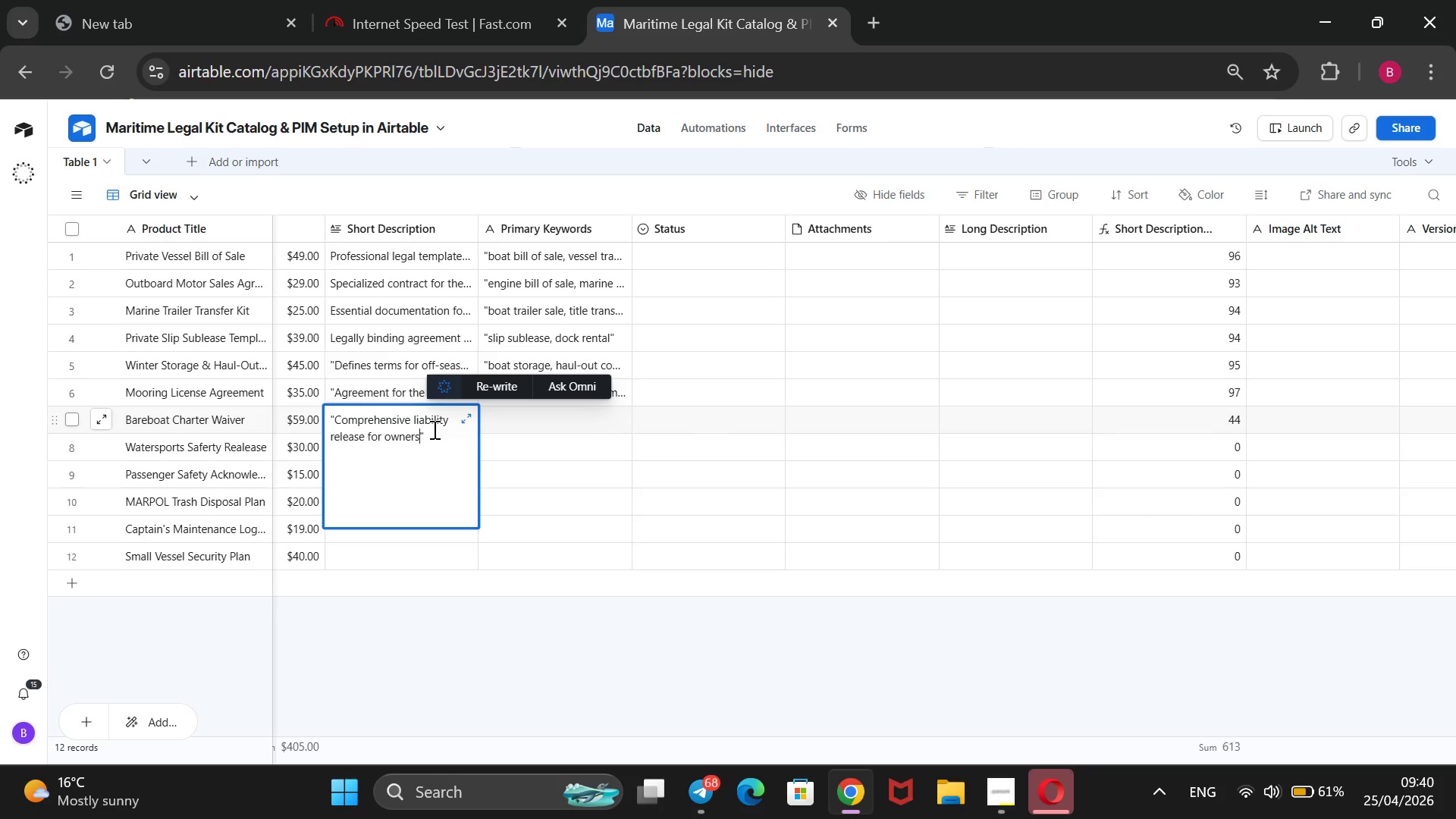 
wait(88.56)
 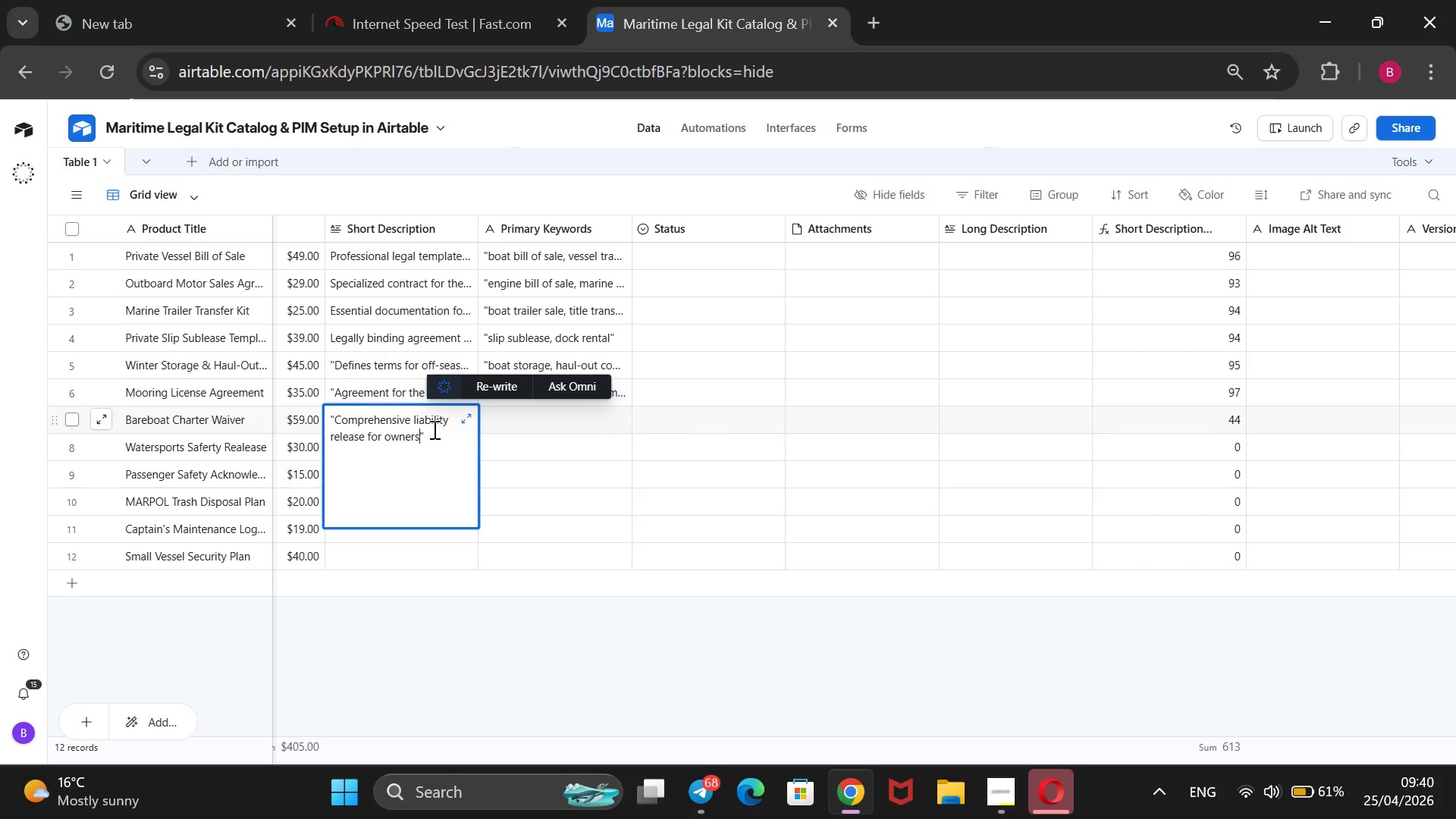 
type( renting vessels x)
key(Backspace)
type(without crew, covering damage and injury.)
 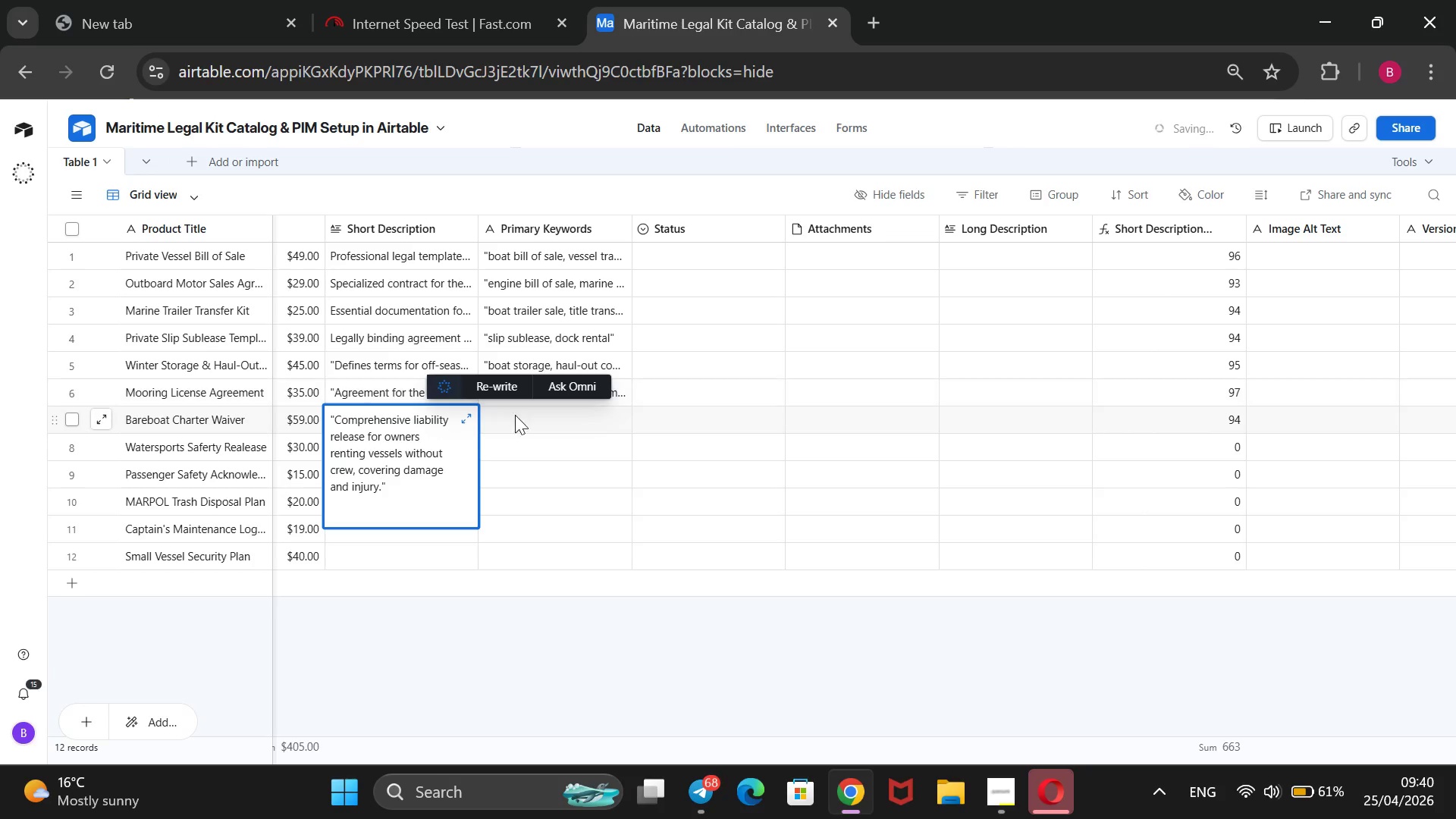 
left_click([523, 422])
 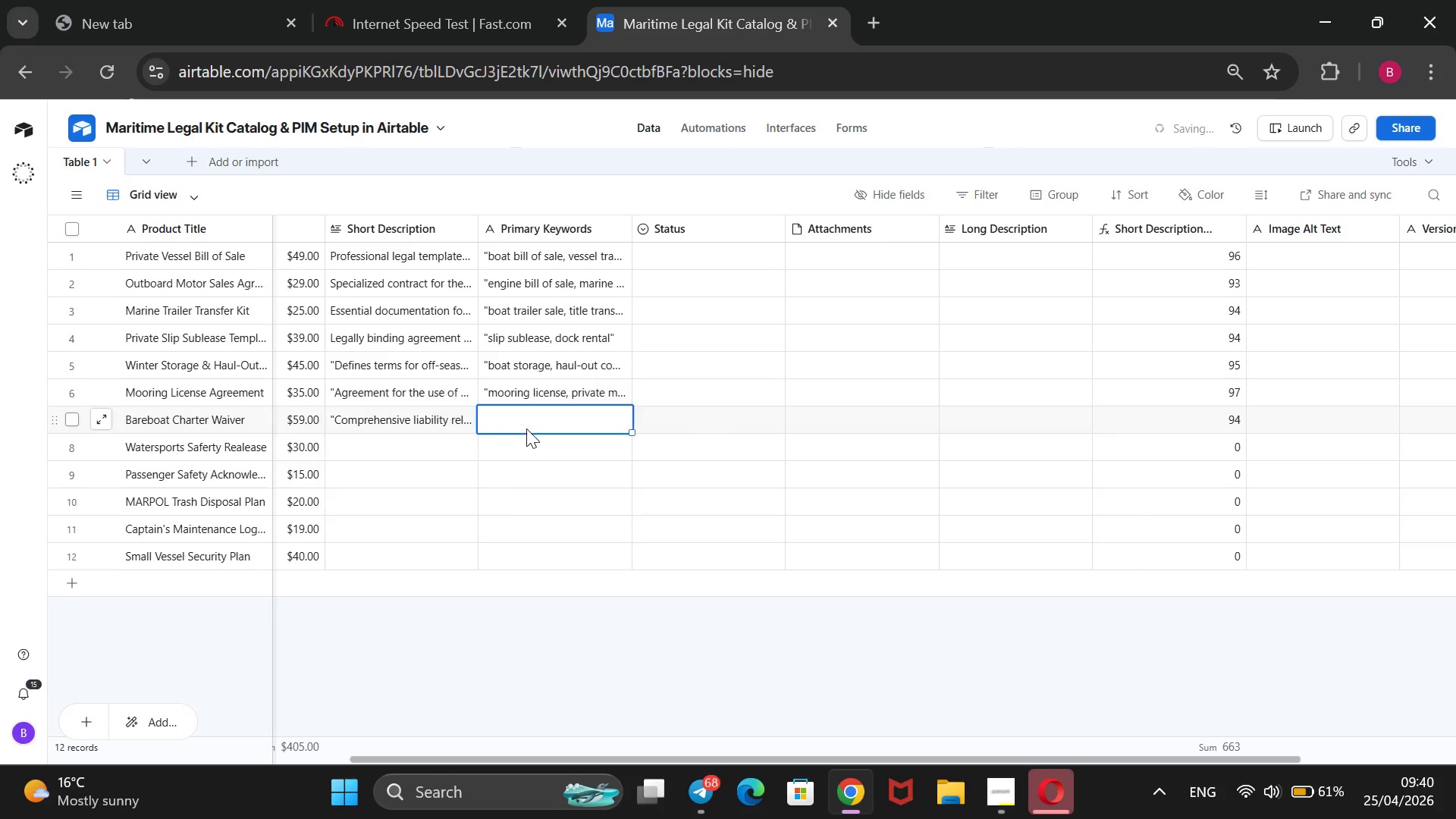 
type(@@)
 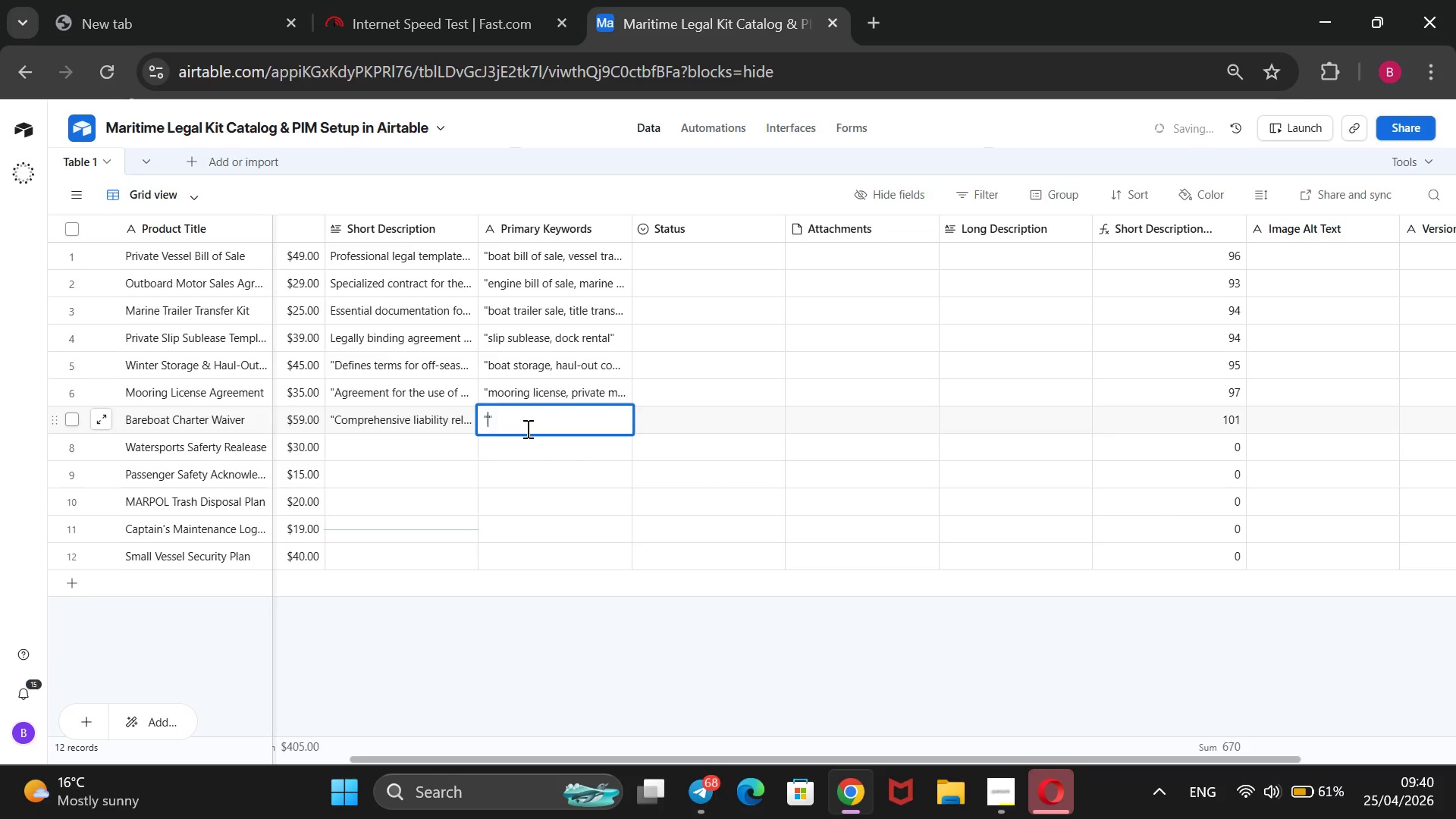 
key(ArrowLeft)
 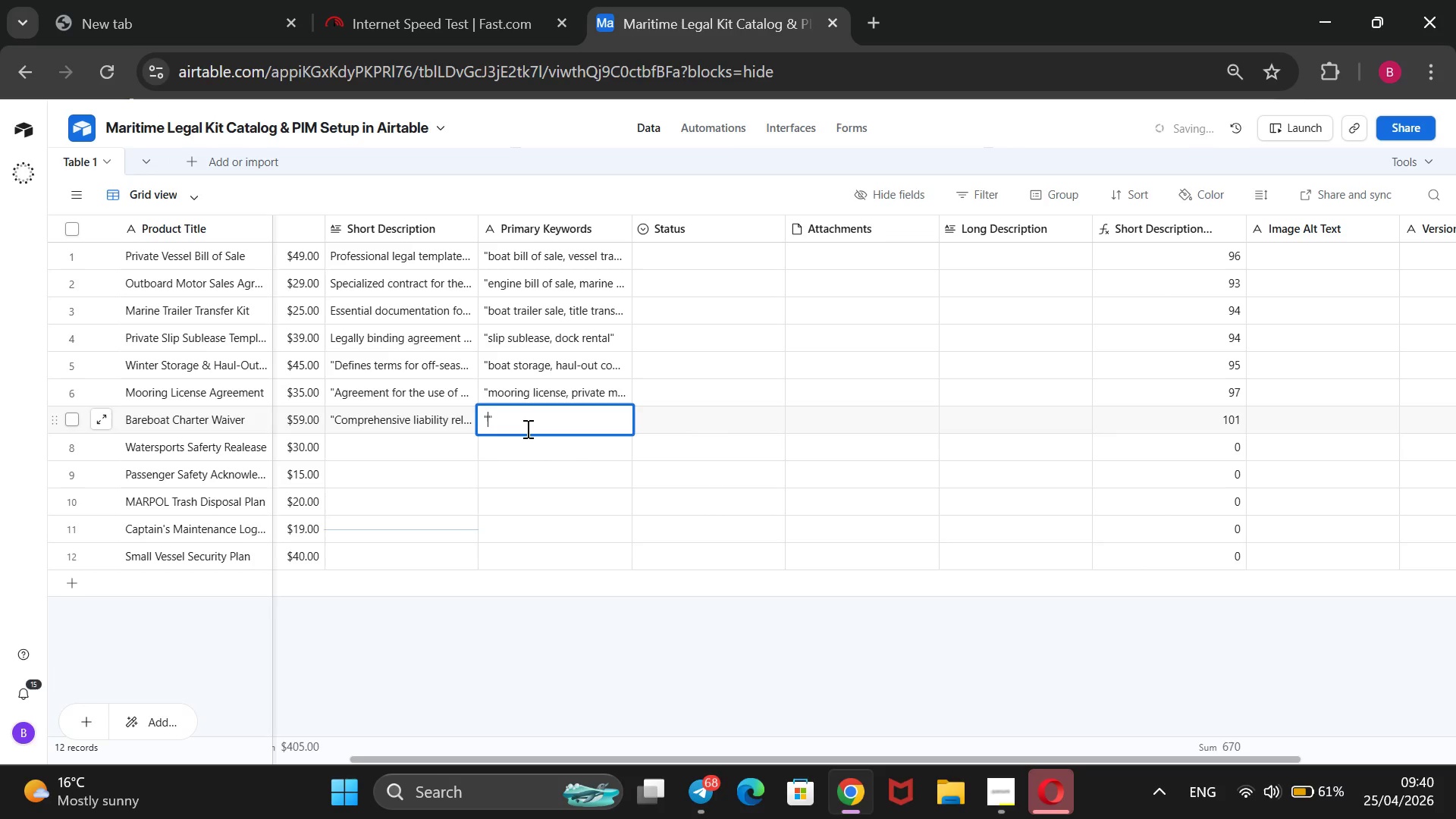 
type(bareboat charter, rental waiver)
 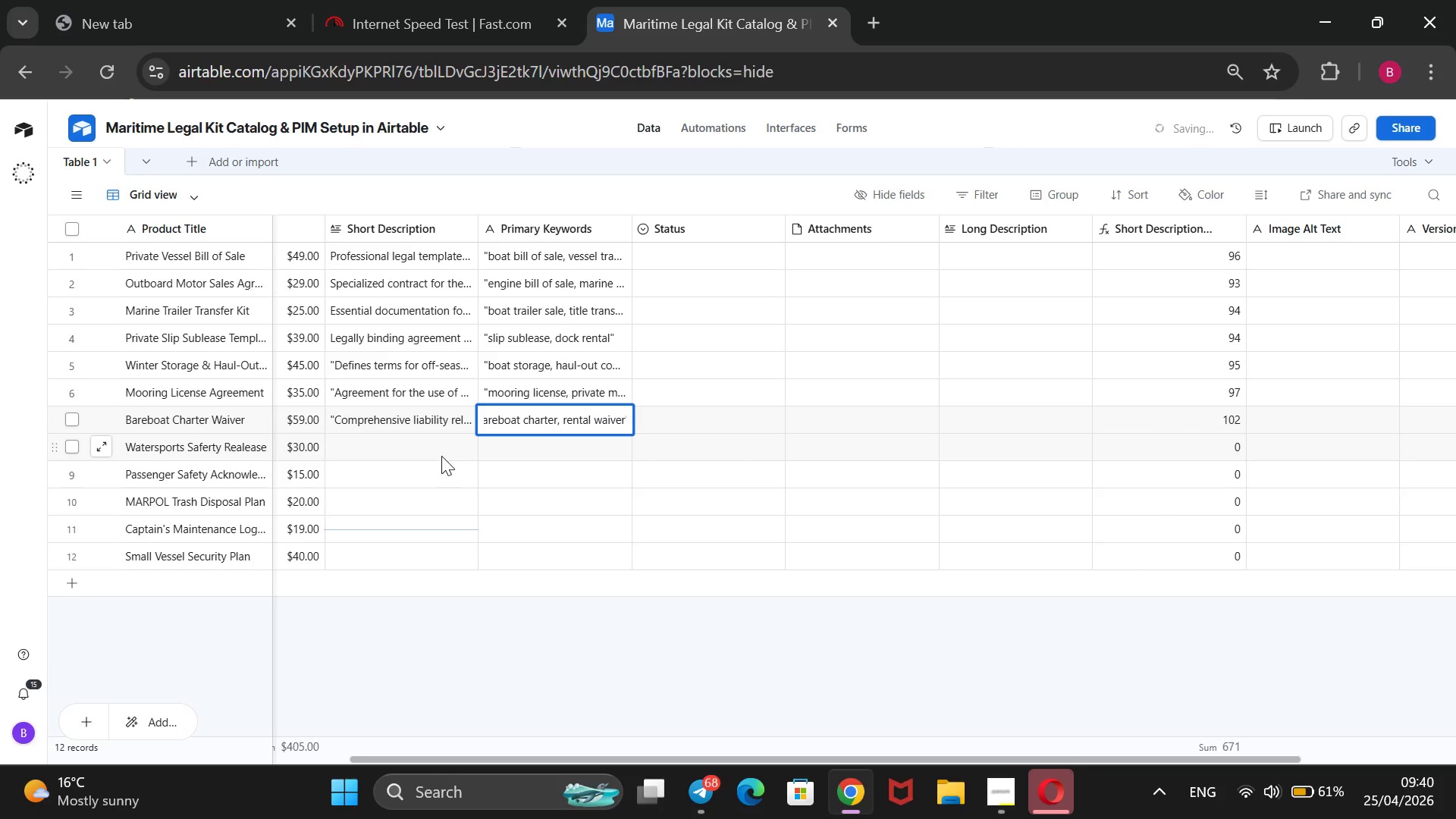 
left_click([443, 447])
 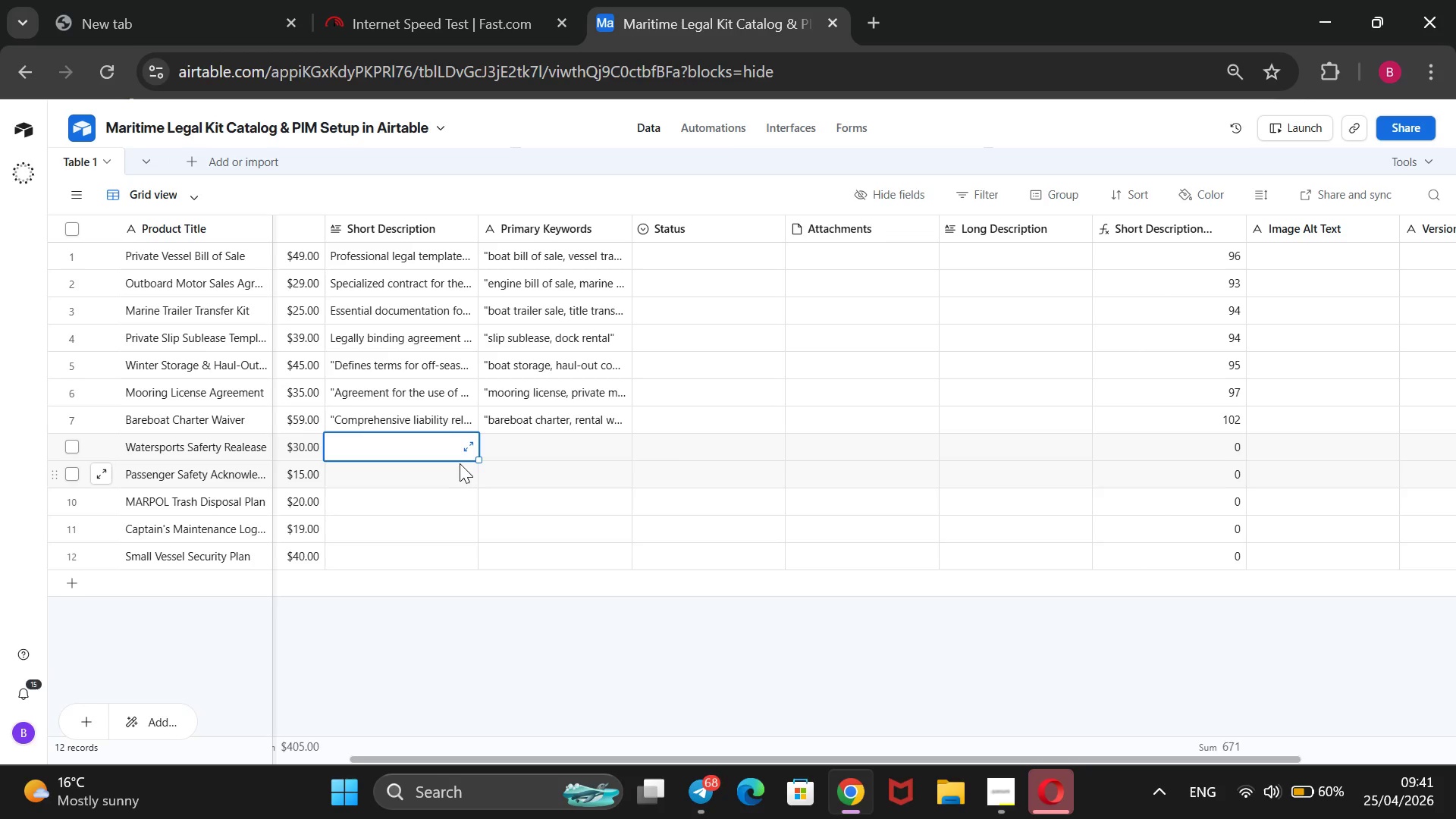 
wait(19.27)
 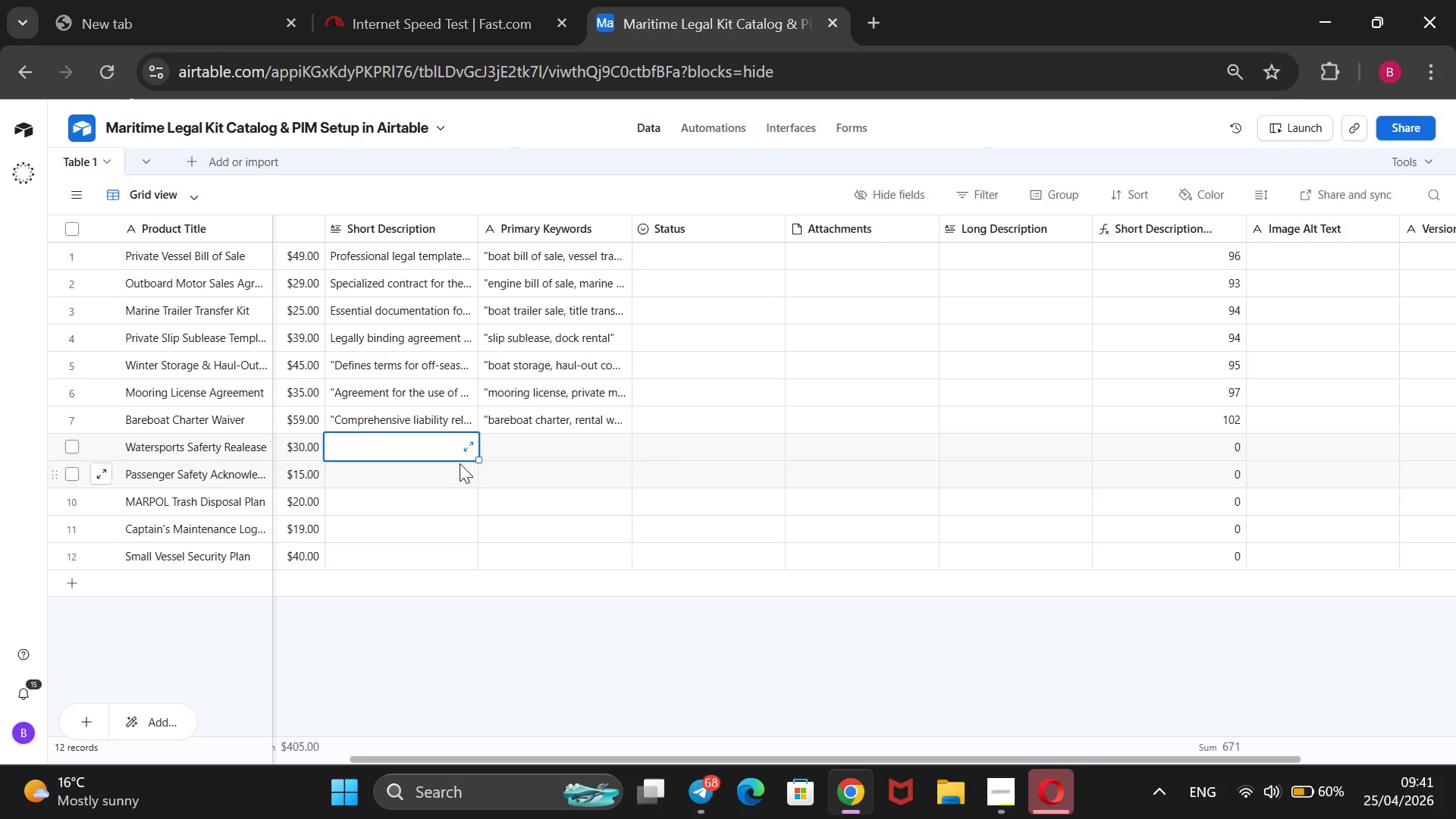 
type(Specific waiver)
 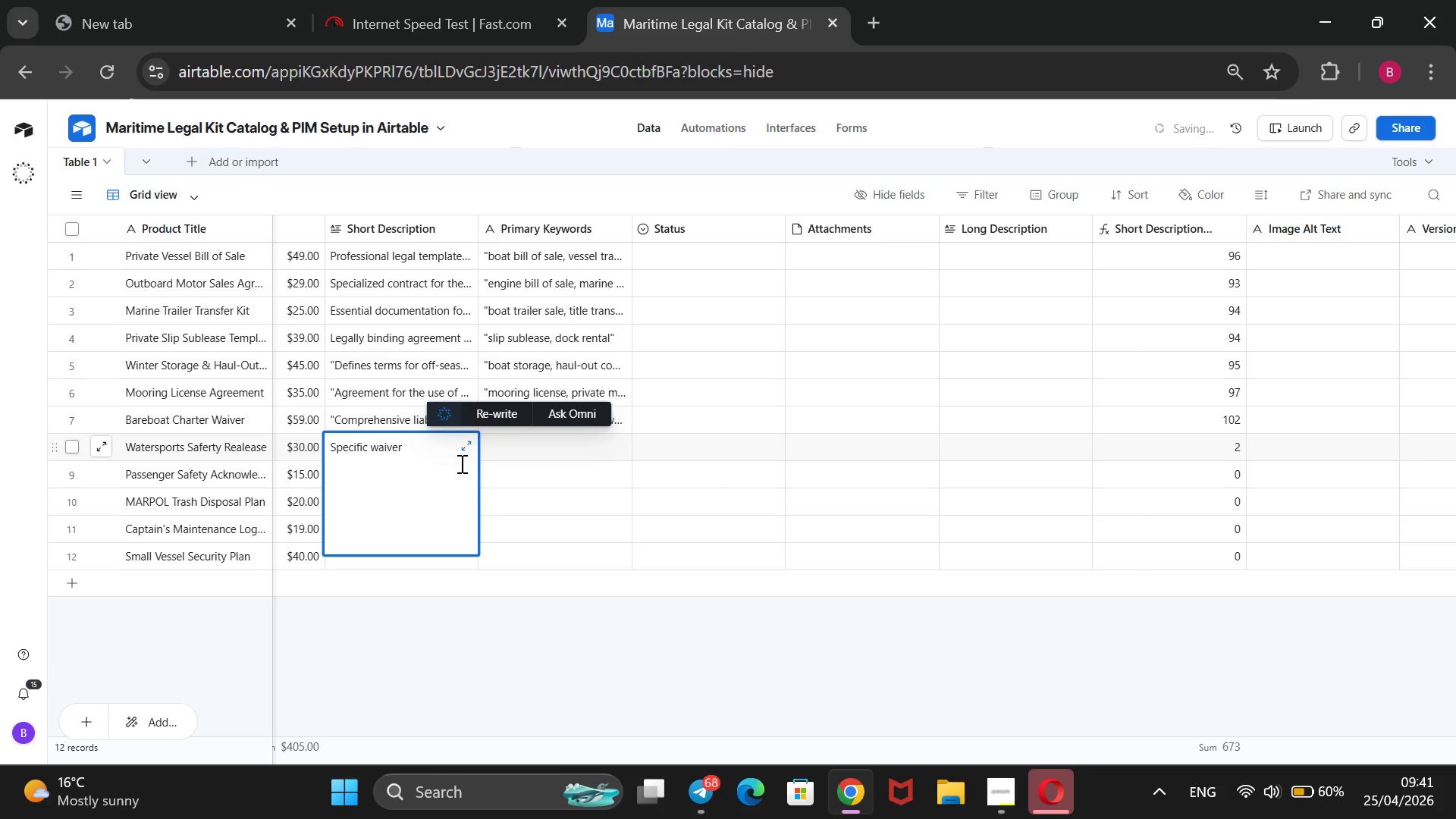 
key(ArrowLeft)
 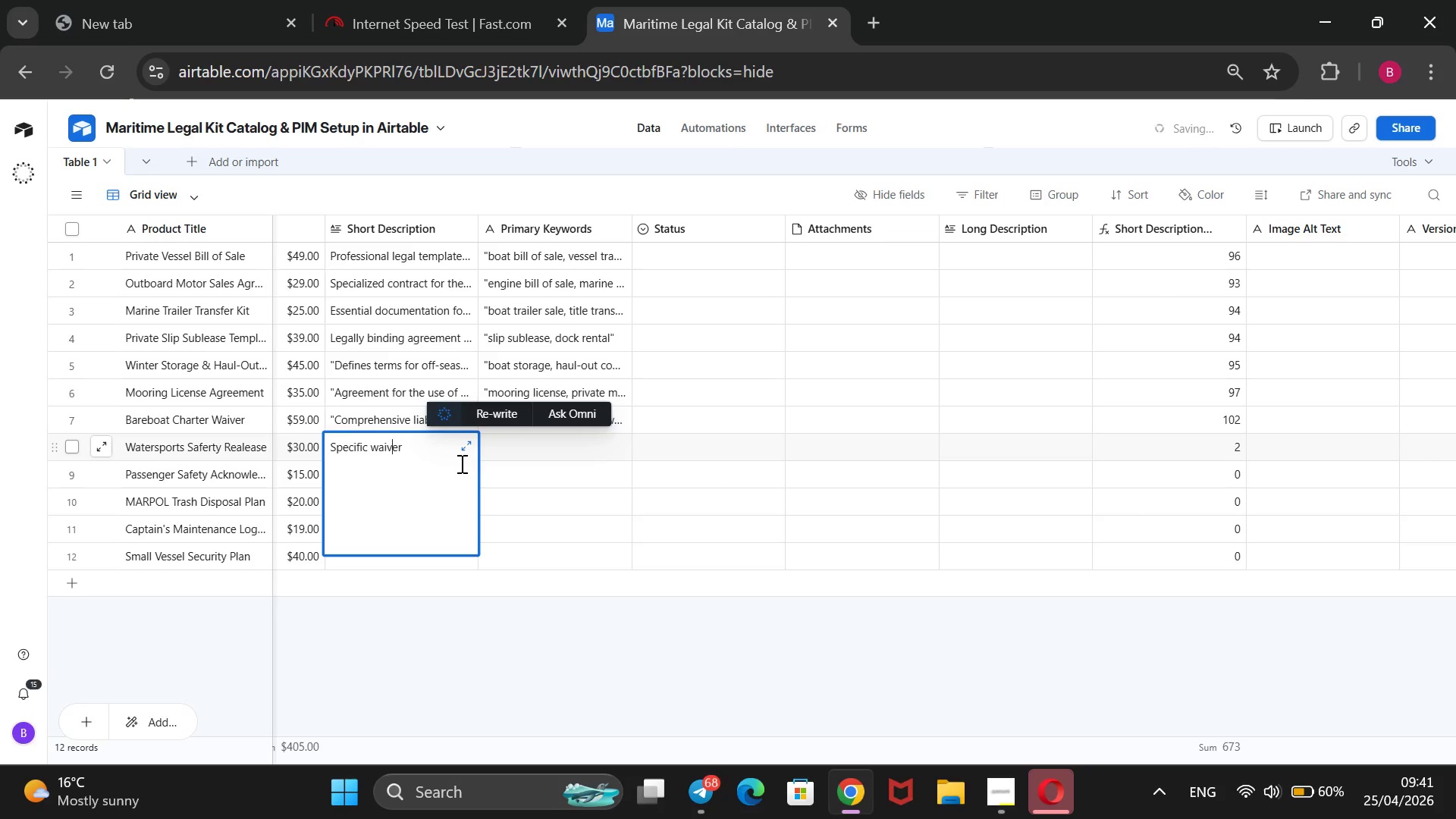 
key(ArrowLeft)
 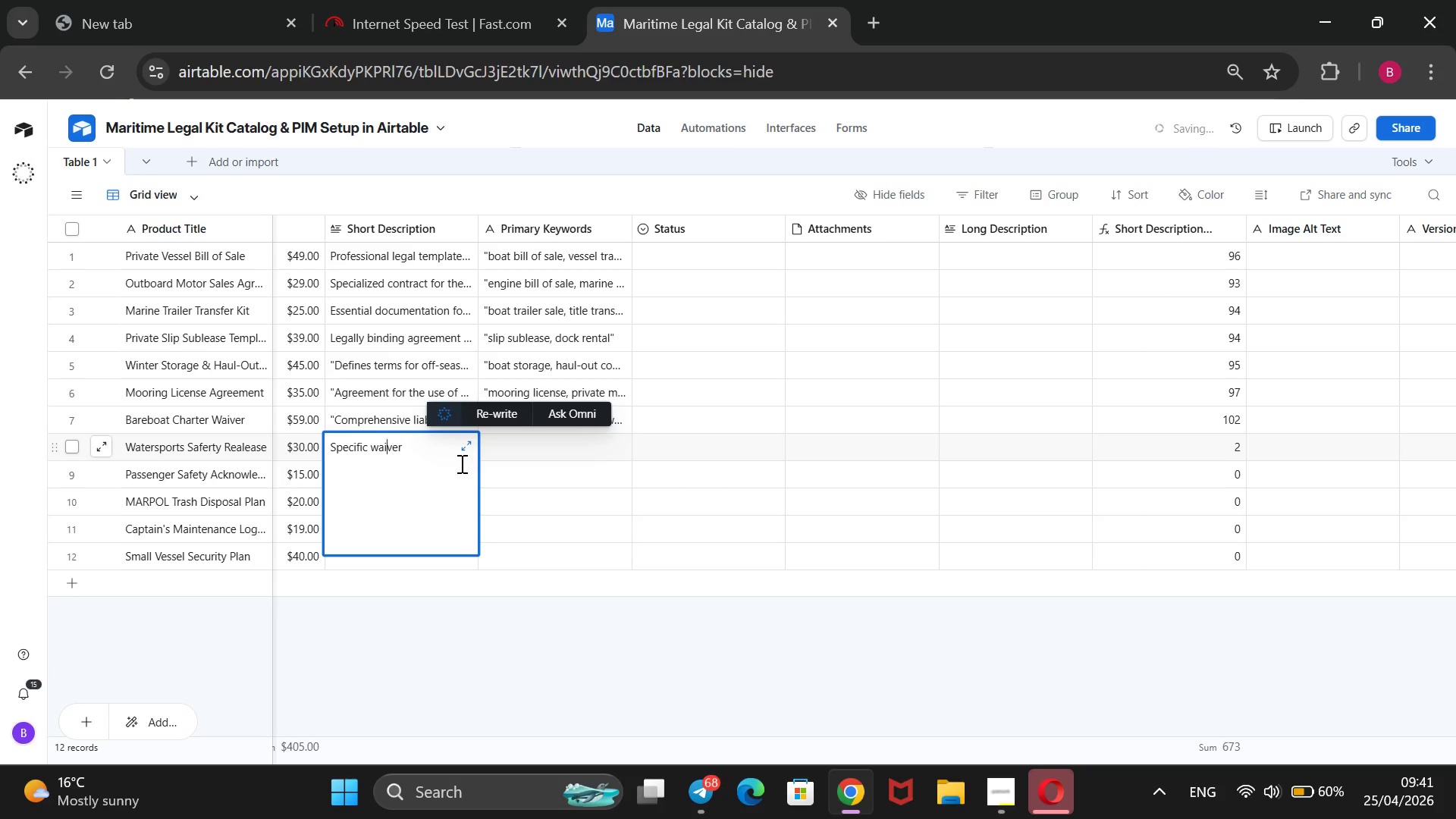 
key(ArrowLeft)
 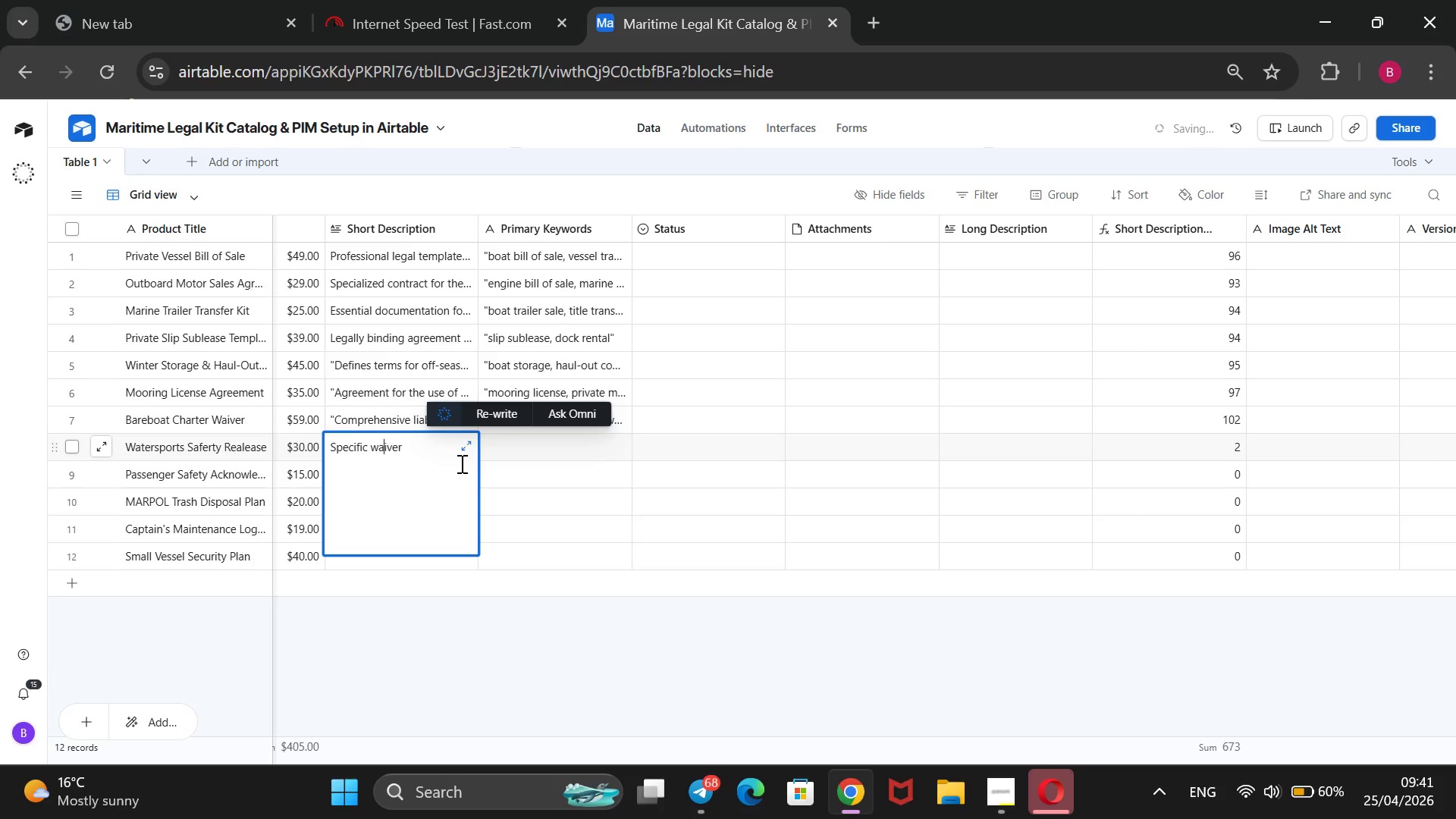 
key(ArrowLeft)
 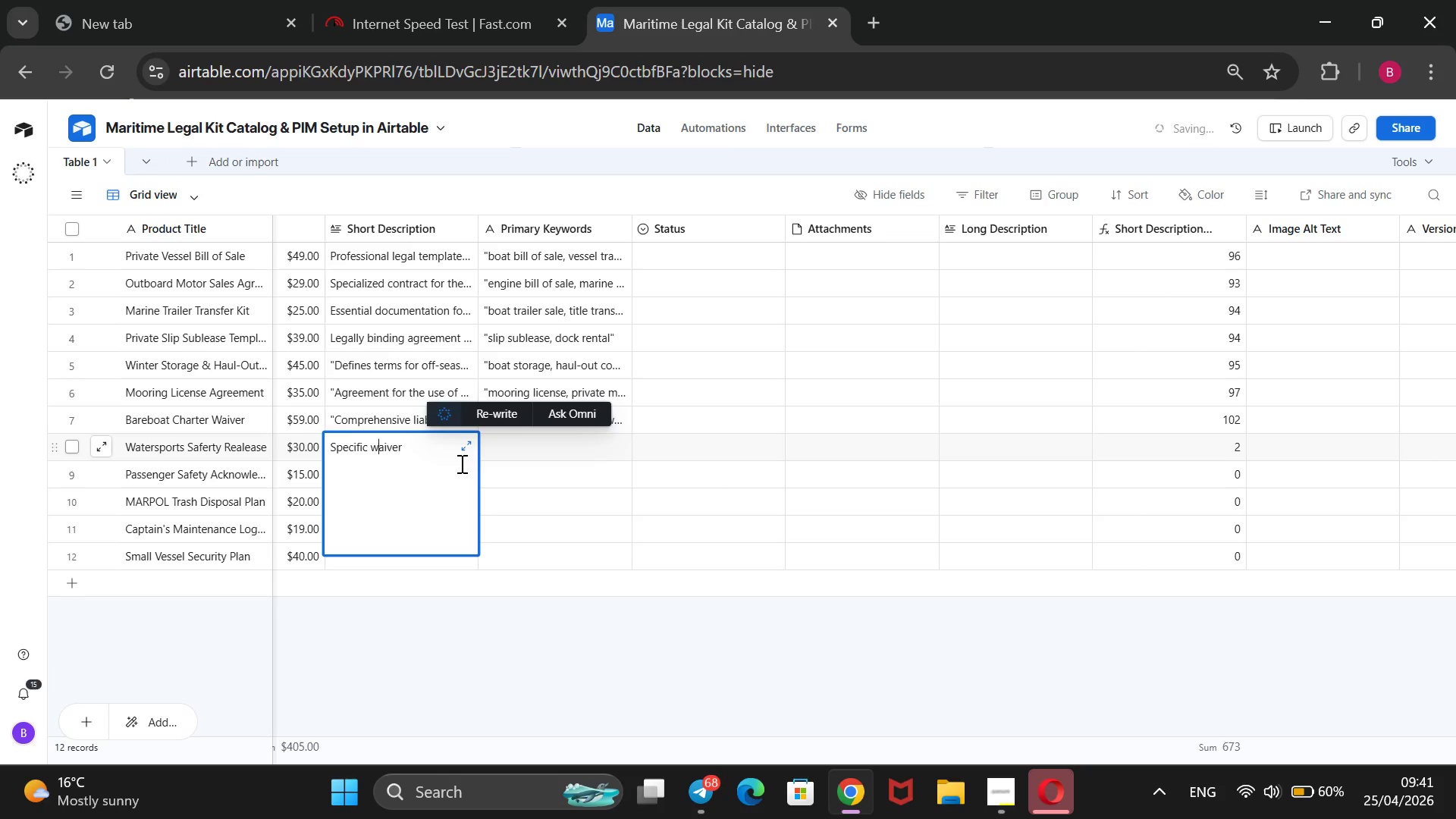 
key(ArrowLeft)
 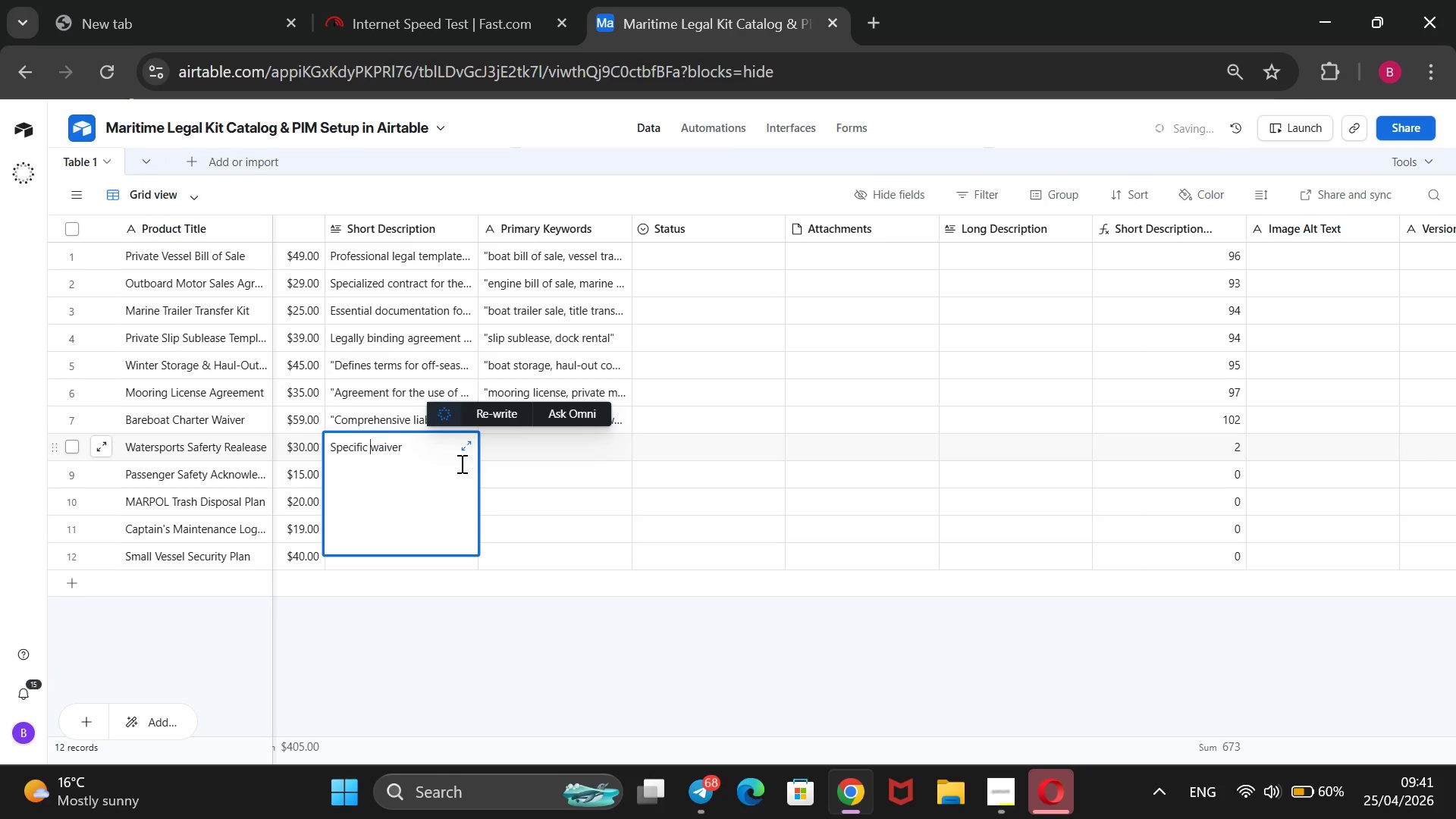 
key(ArrowLeft)
 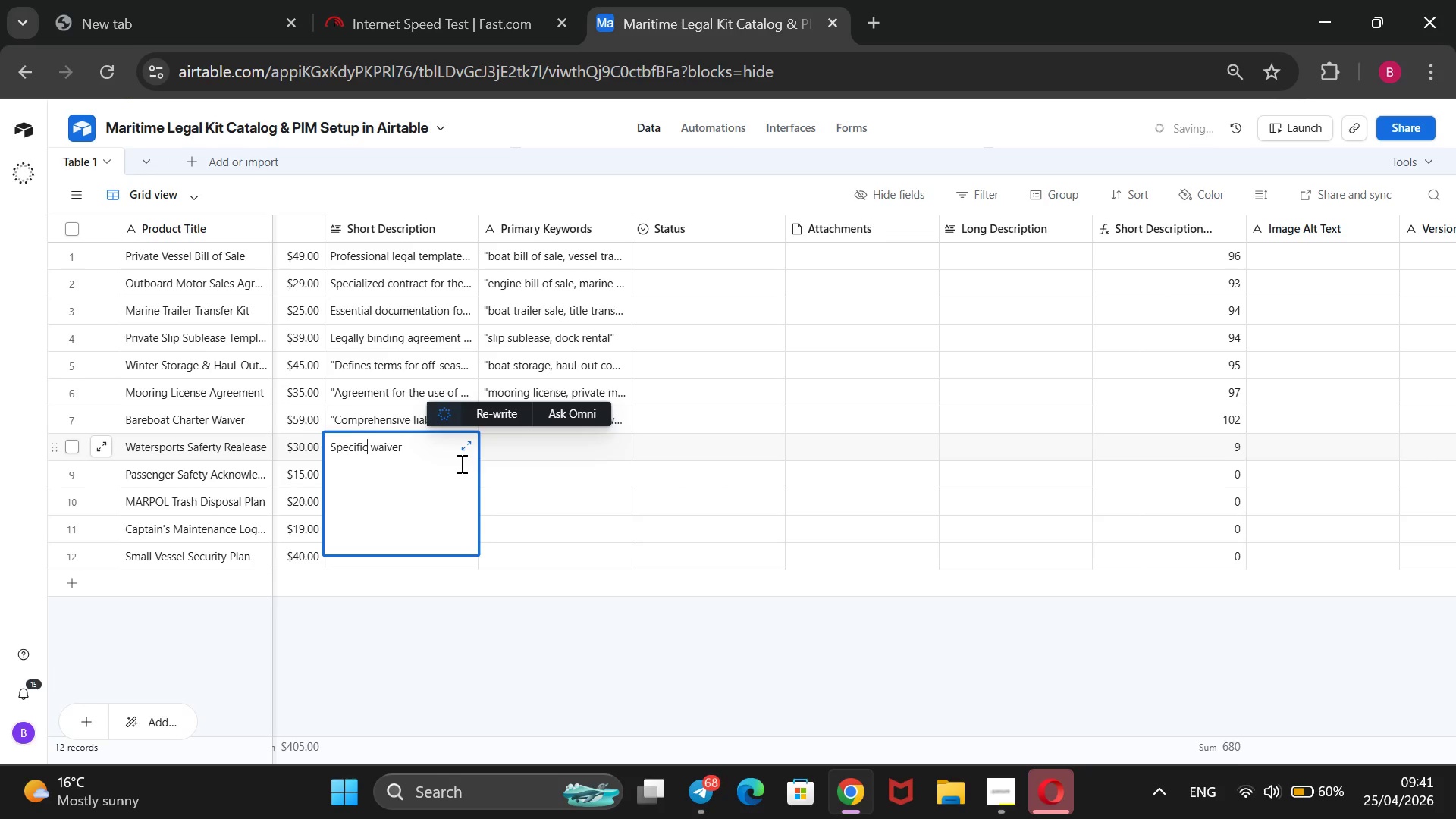 
key(ArrowLeft)
 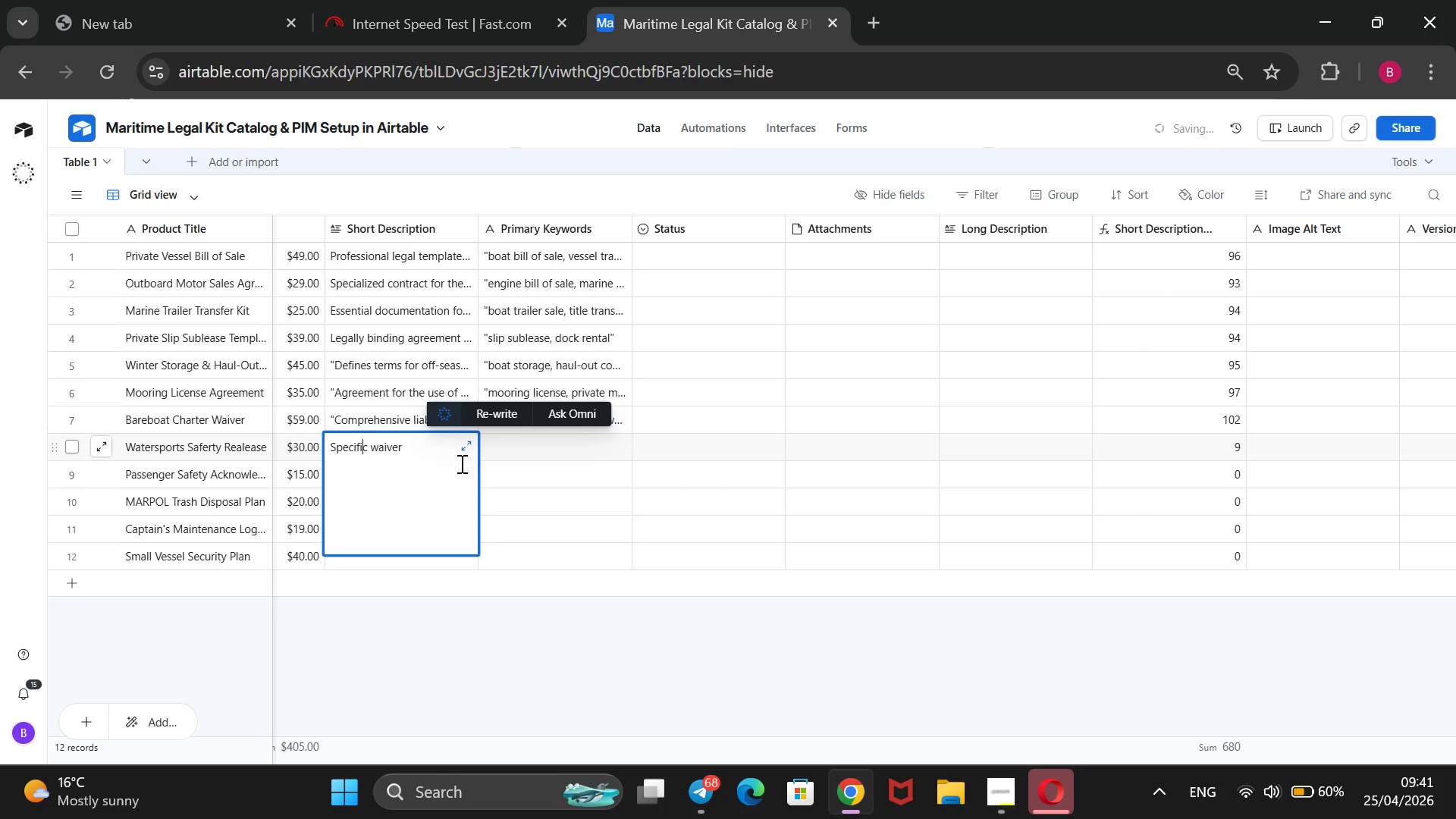 
key(ArrowLeft)
 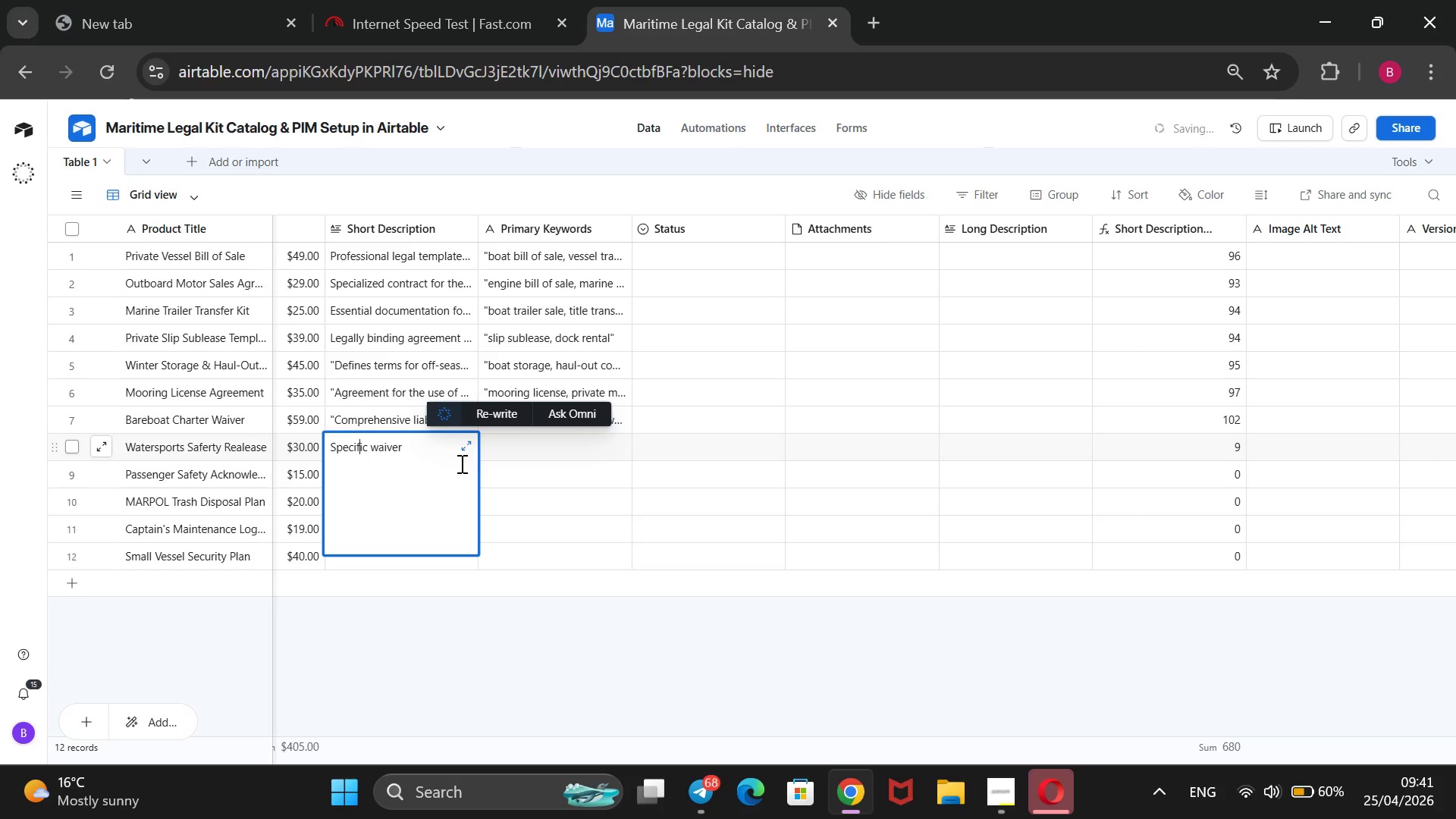 
key(ArrowLeft)
 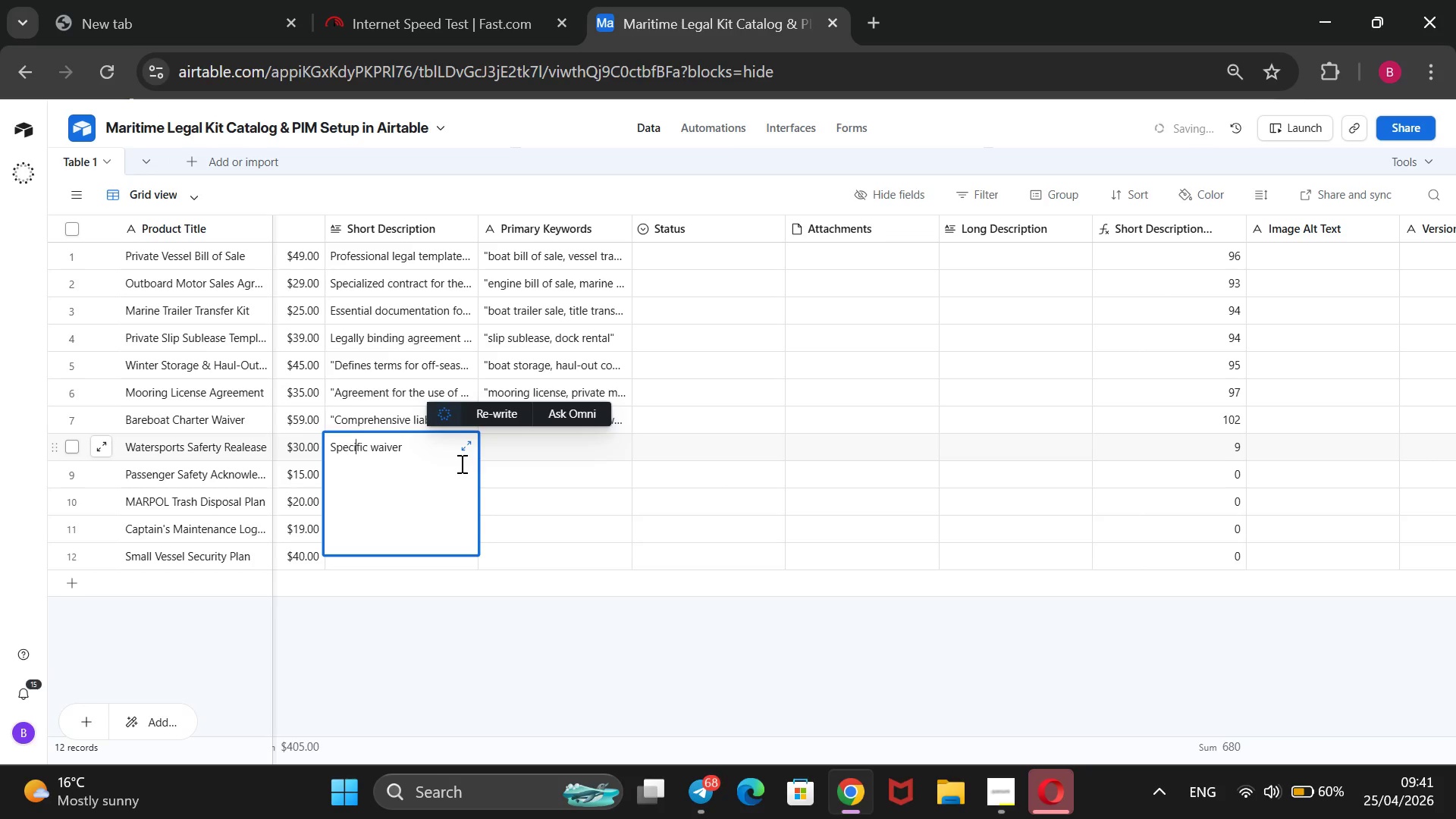 
key(ArrowLeft)
 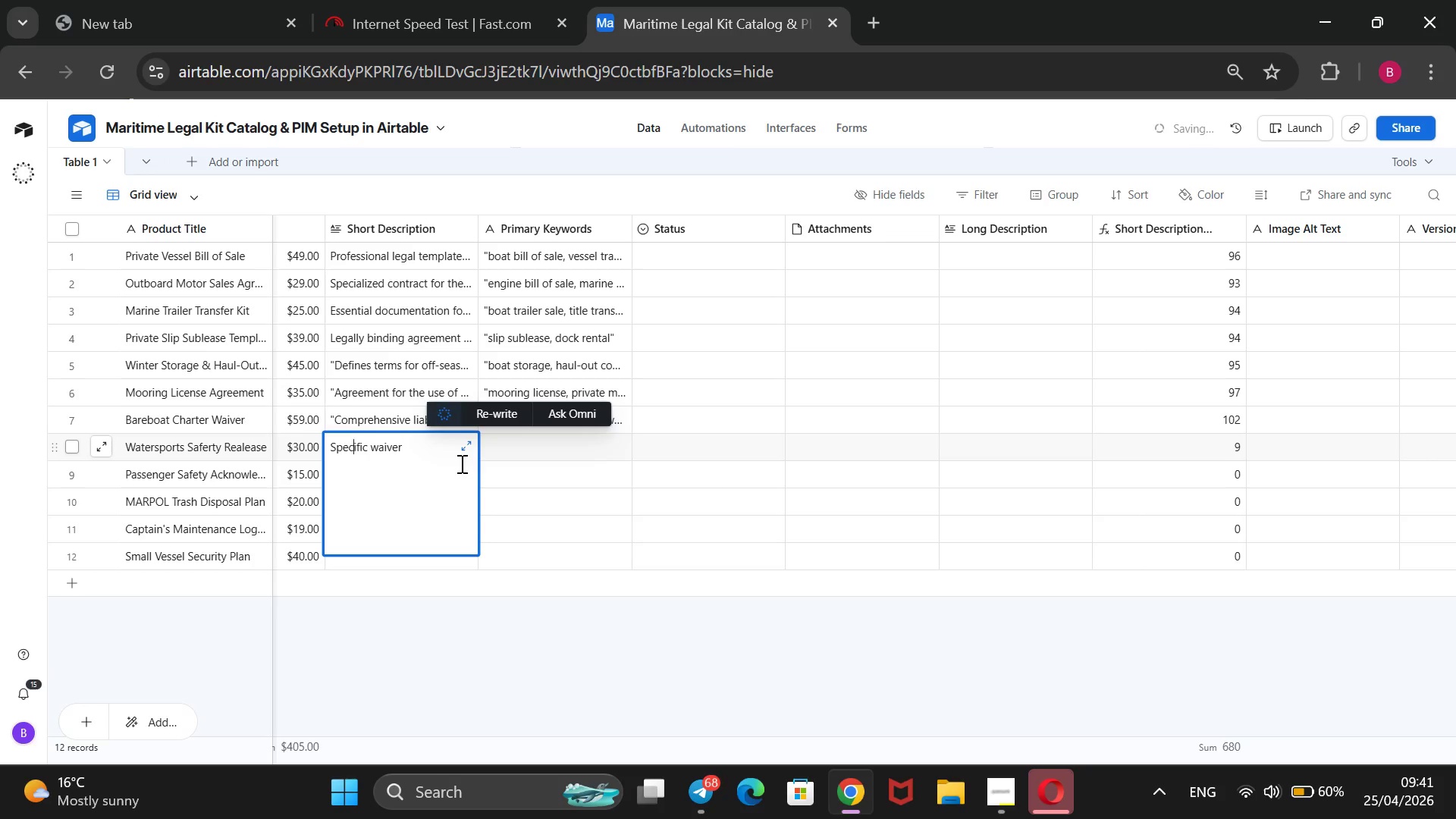 
key(ArrowLeft)
 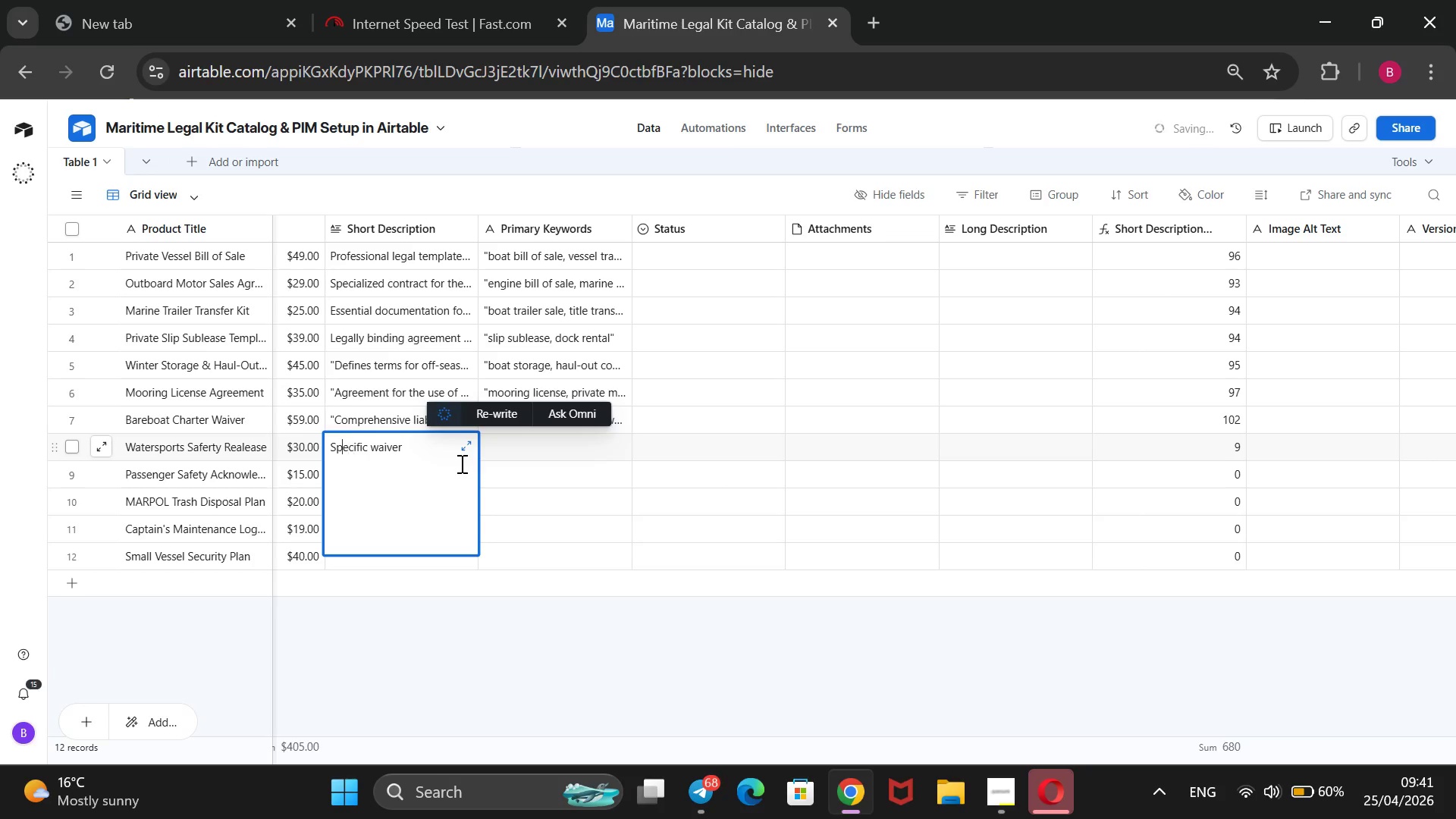 
key(ArrowLeft)
 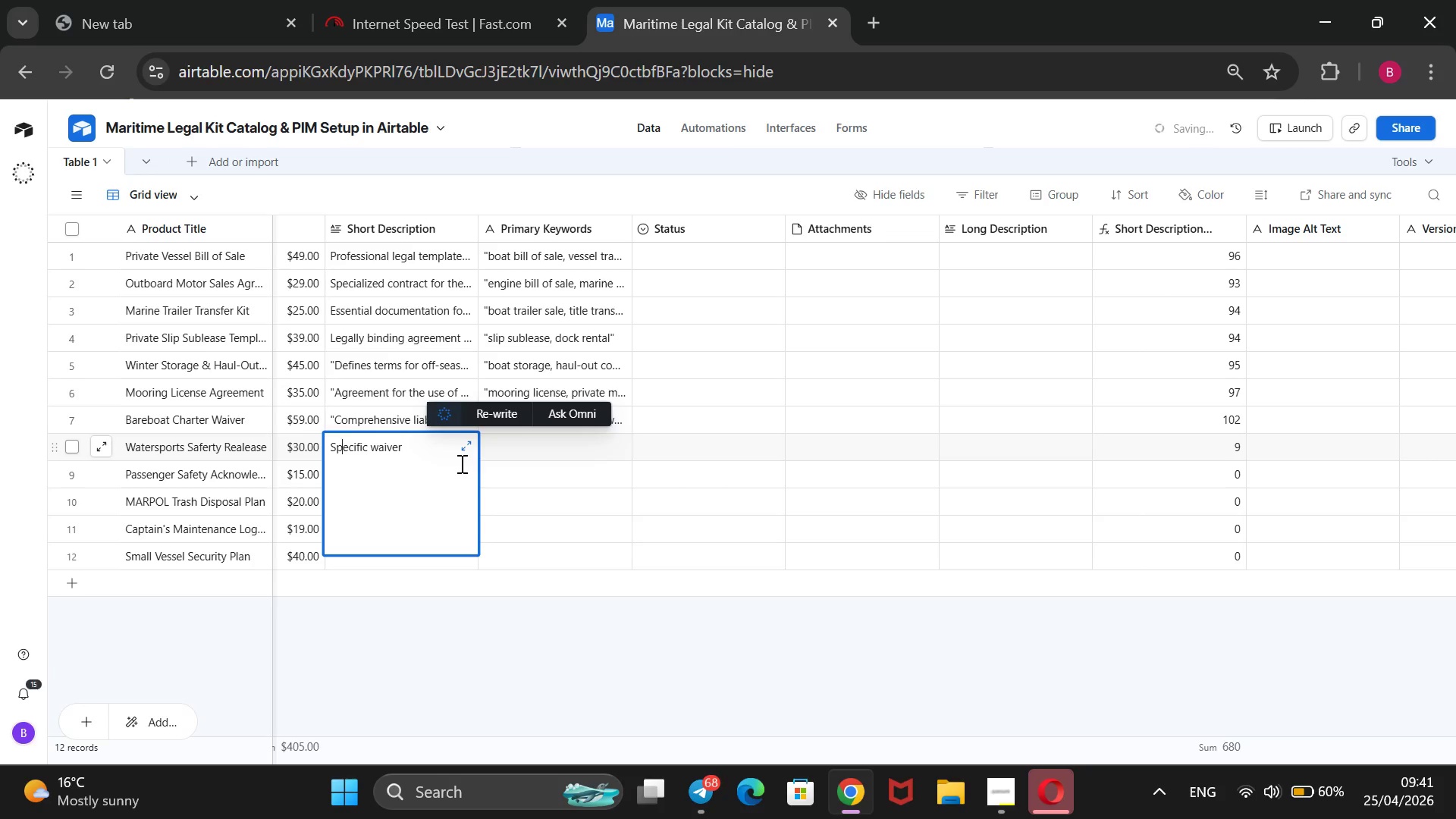 
key(ArrowLeft)
 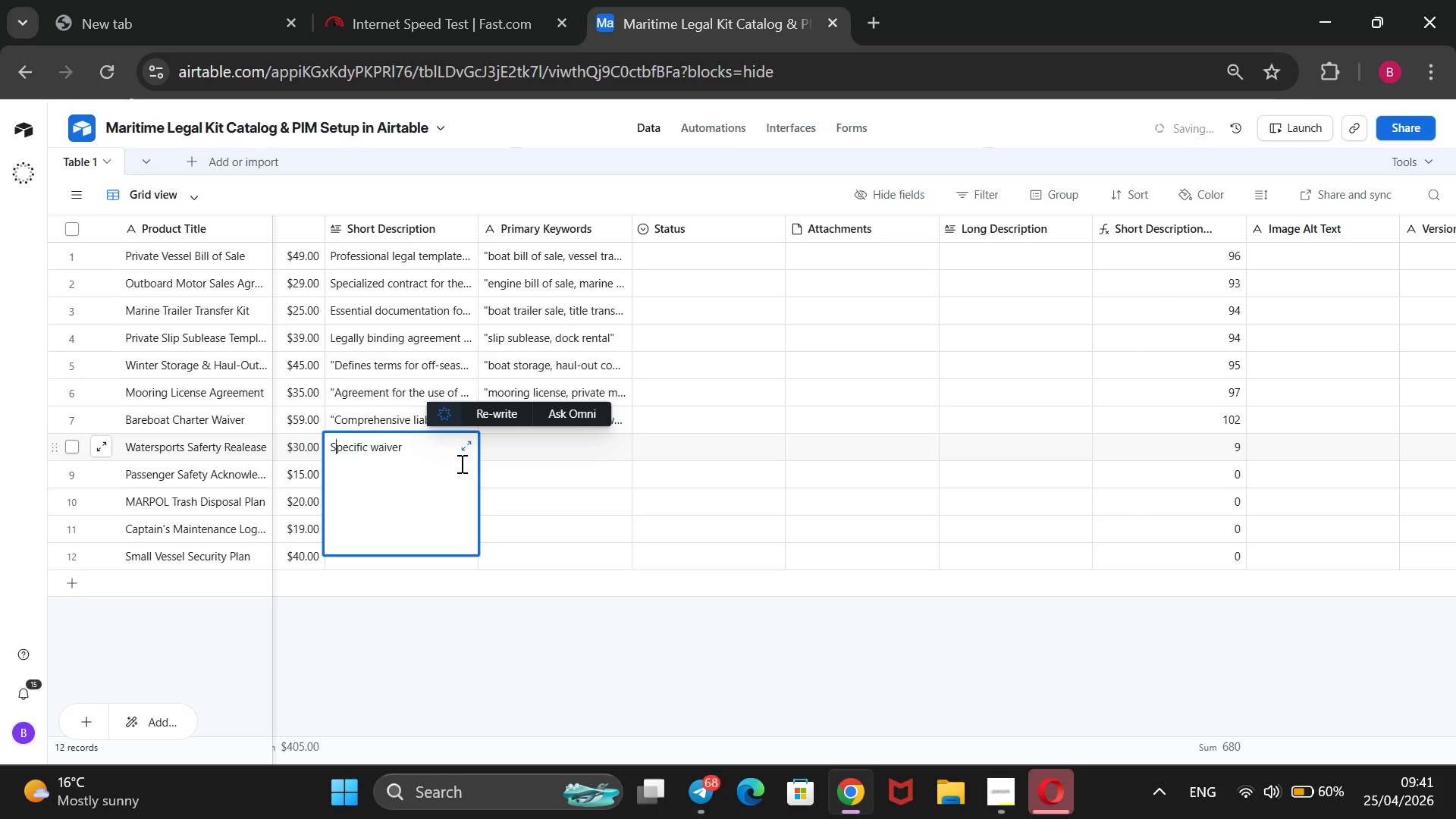 
key(ArrowLeft)
 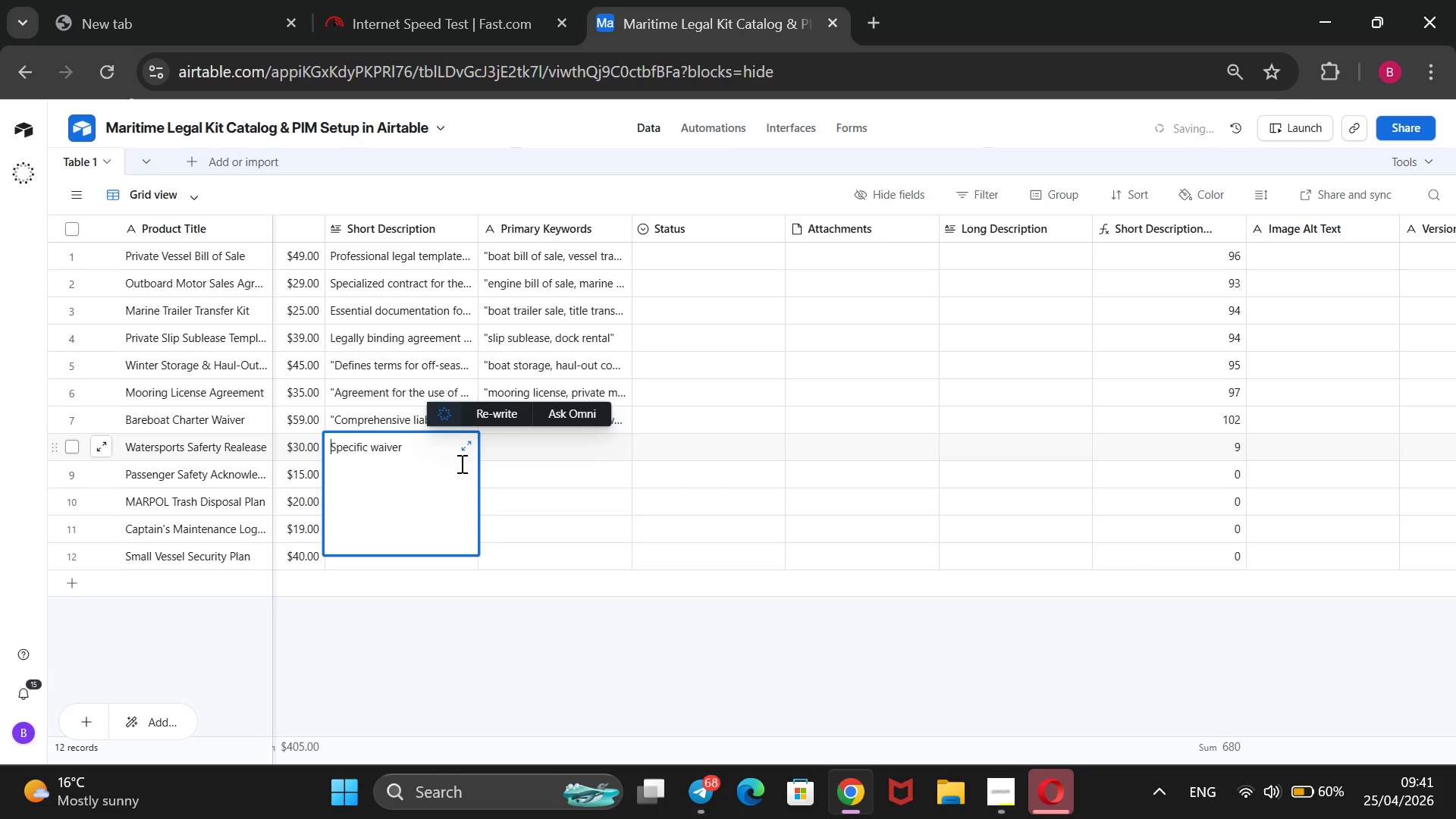 
key(ArrowLeft)
 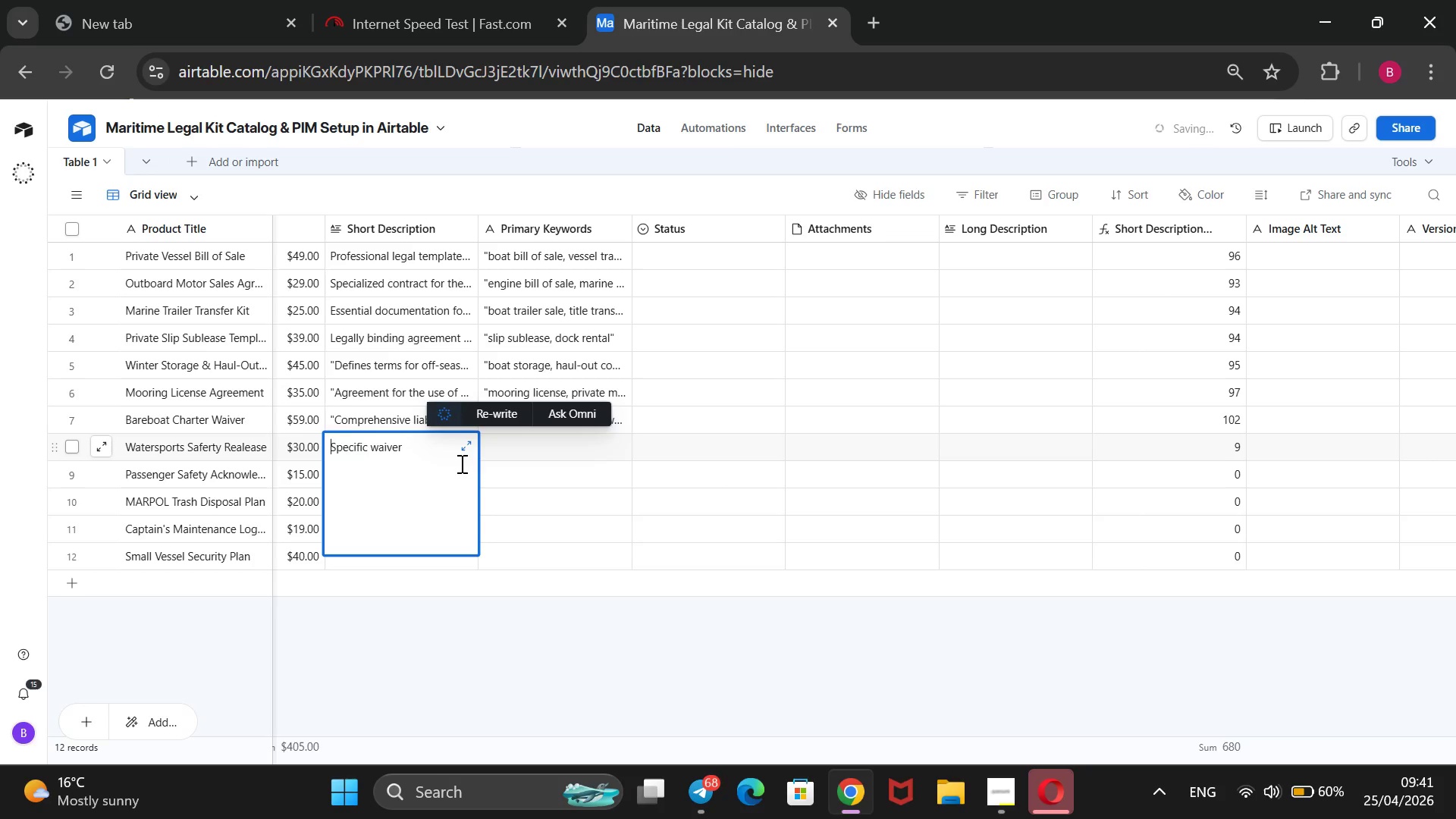 
key(Shift+ShiftRight)
 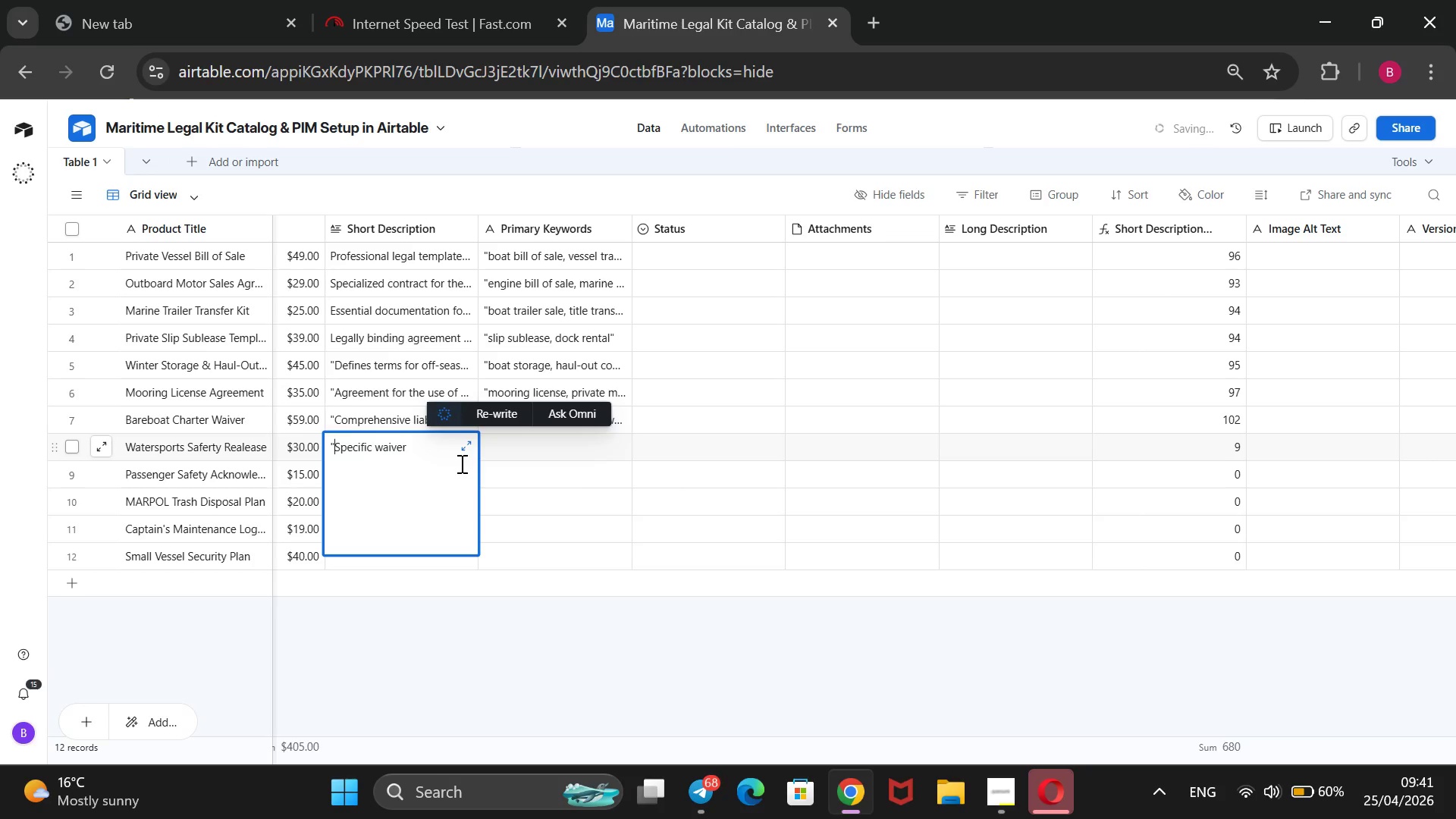 
key(Shift+2)
 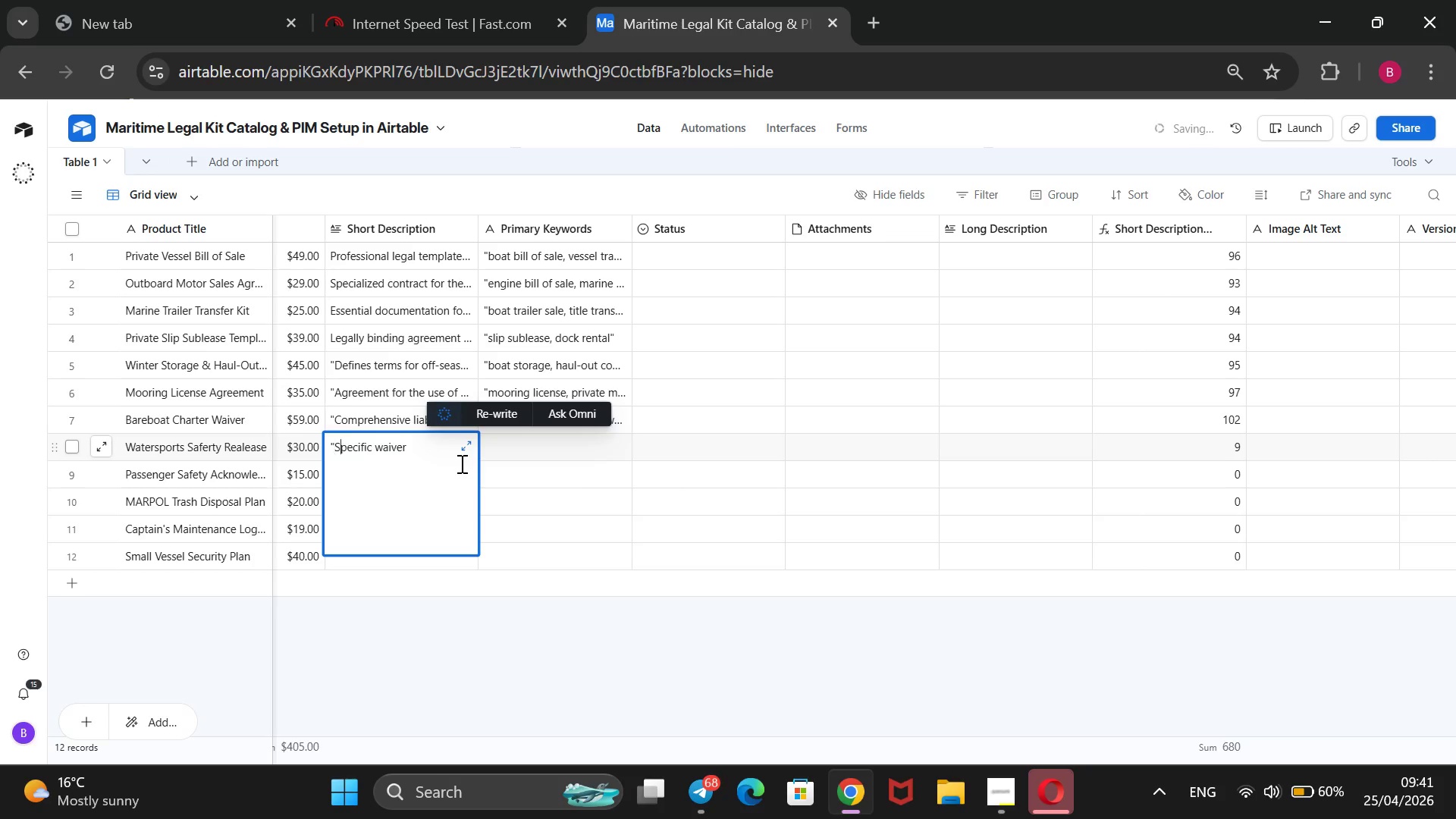 
key(ArrowRight)
 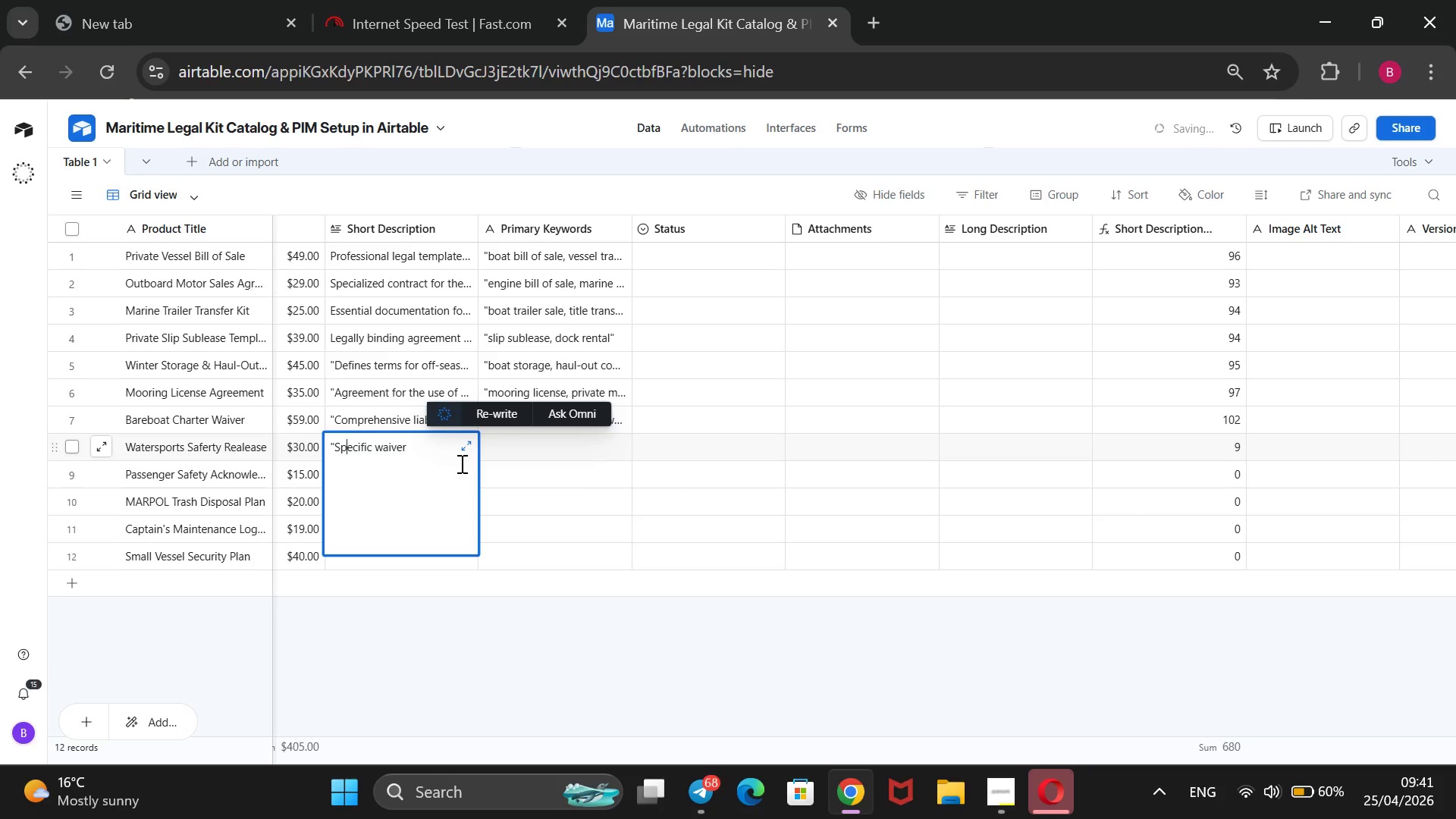 
key(ArrowRight)
 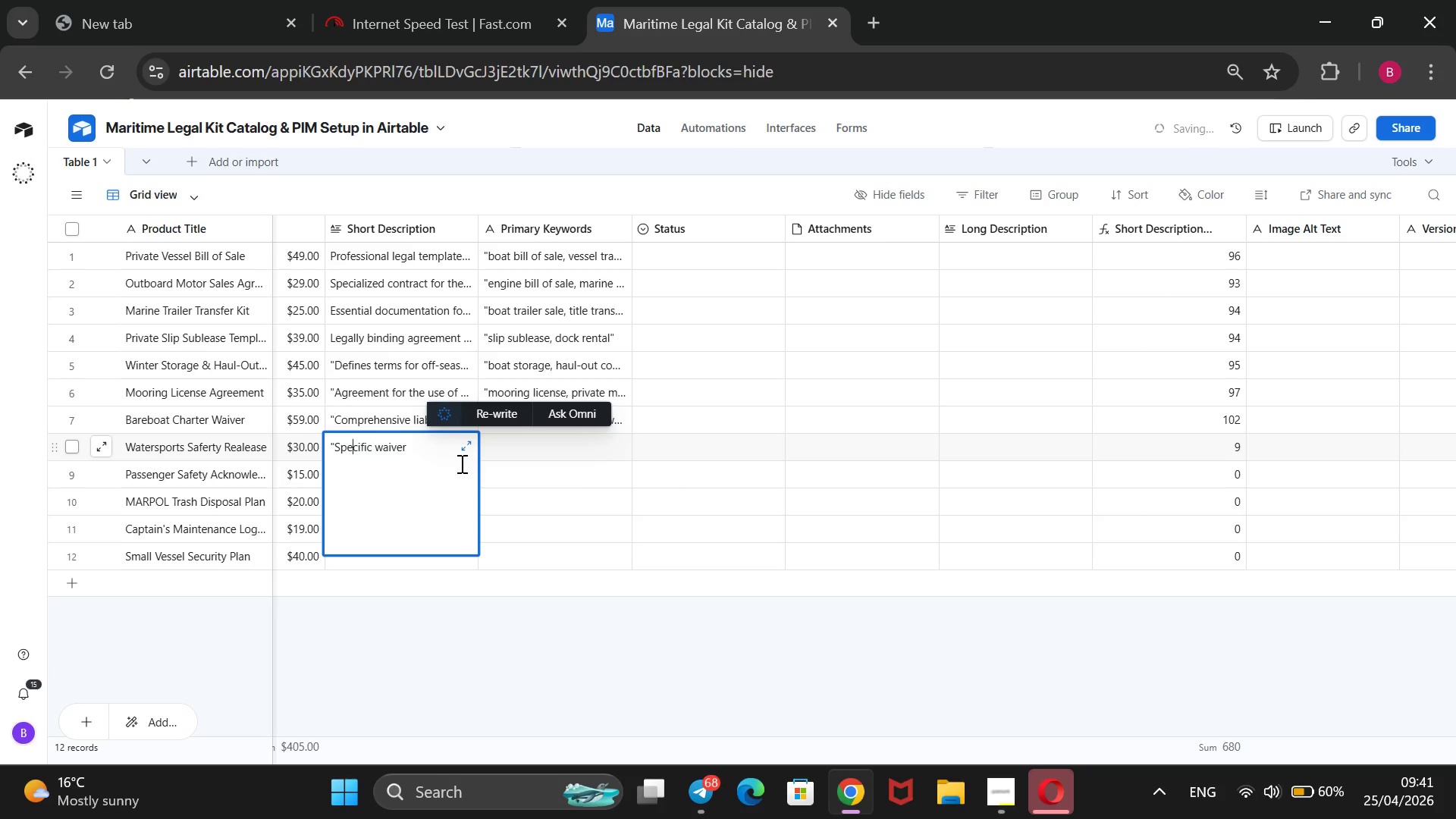 
key(ArrowRight)
 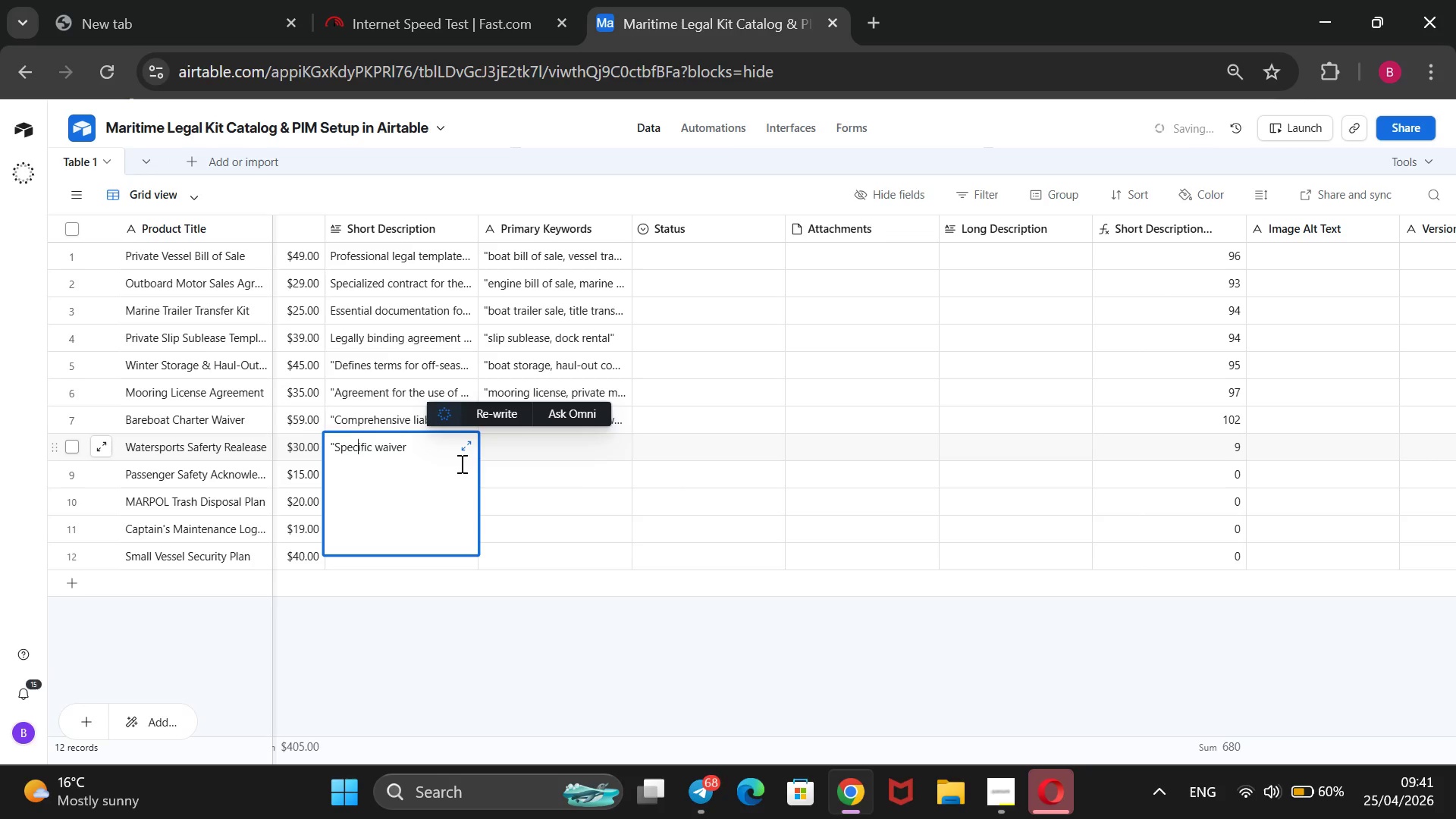 
key(ArrowRight)
 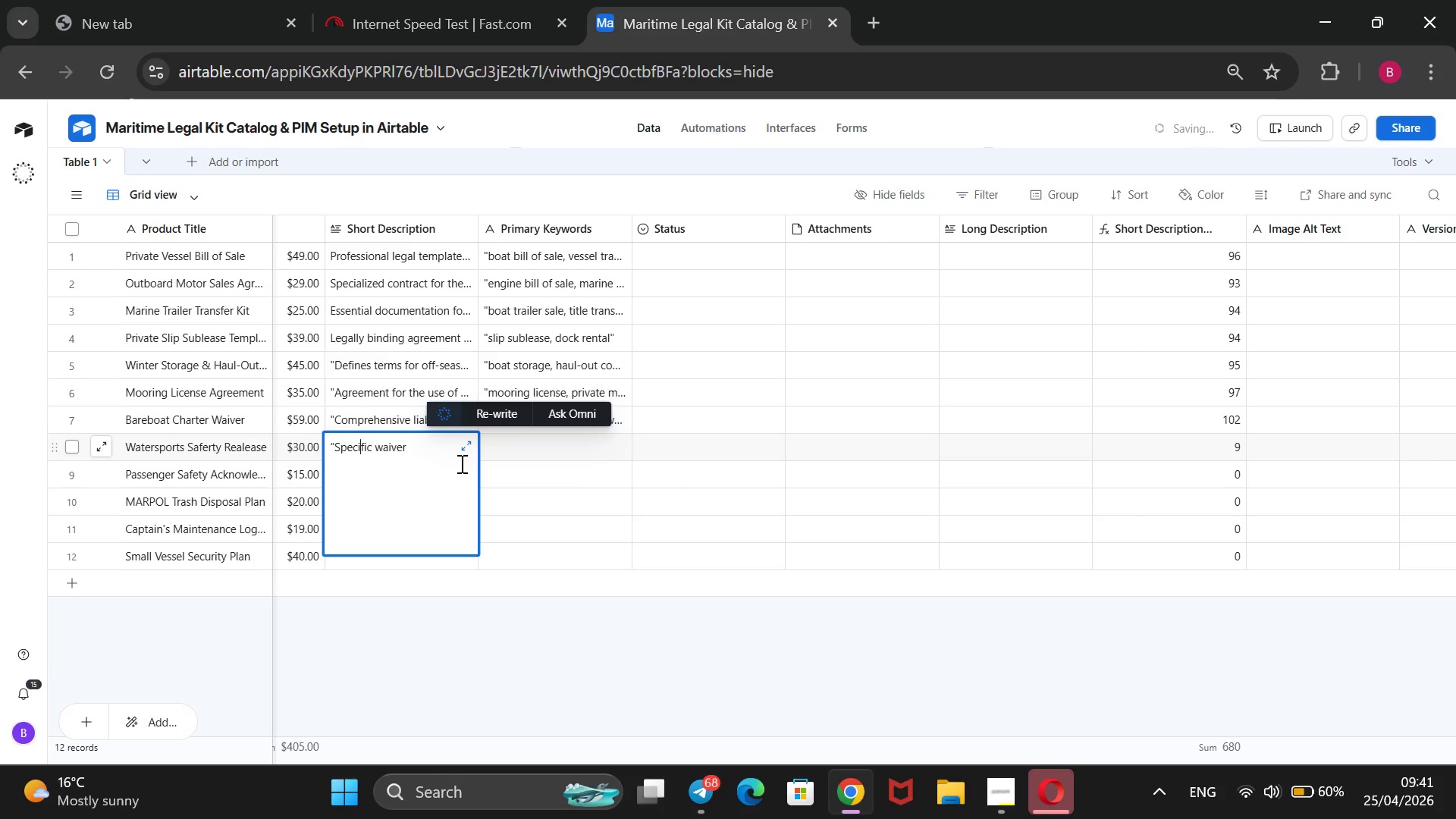 
key(ArrowRight)
 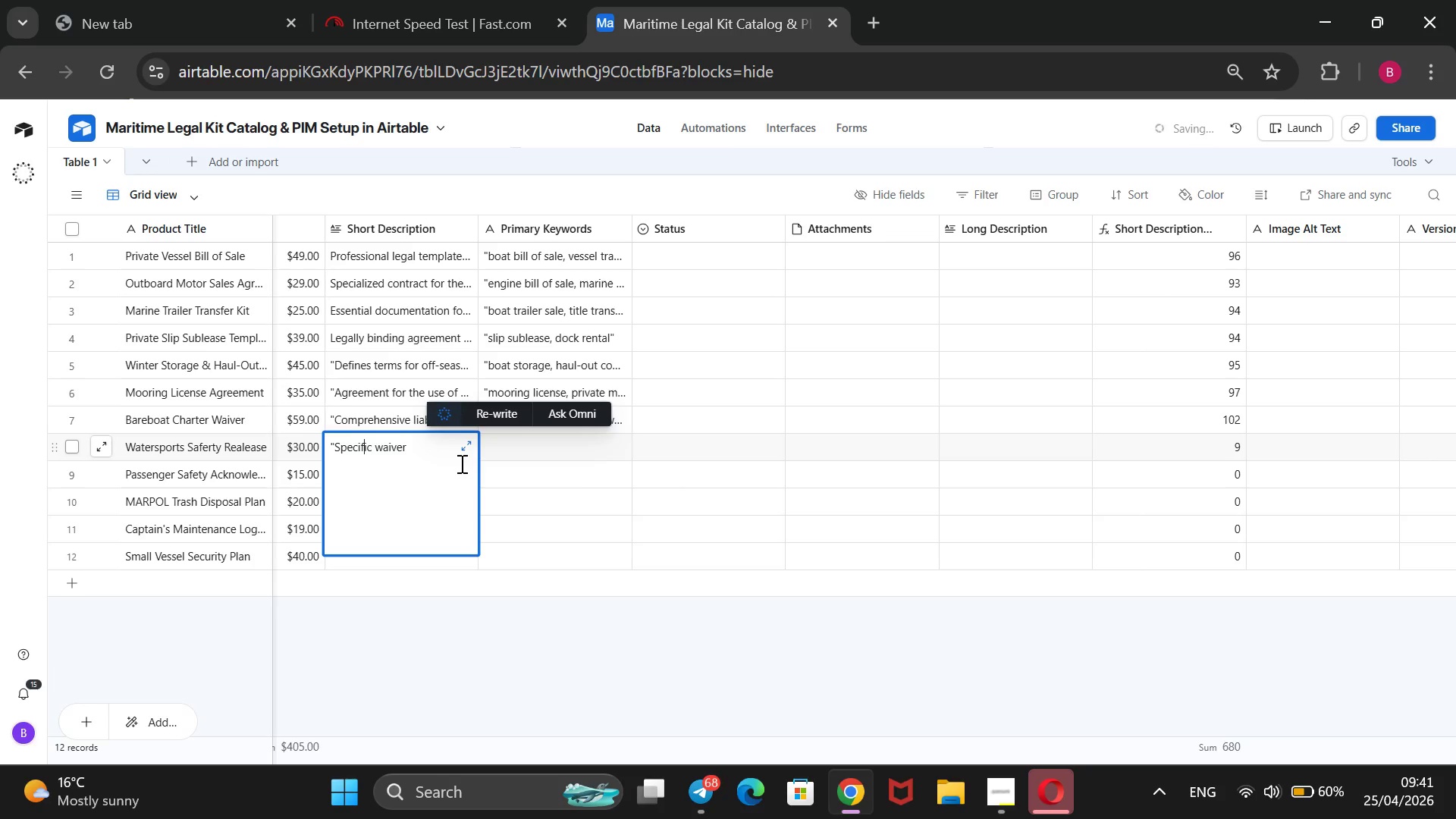 
key(ArrowRight)
 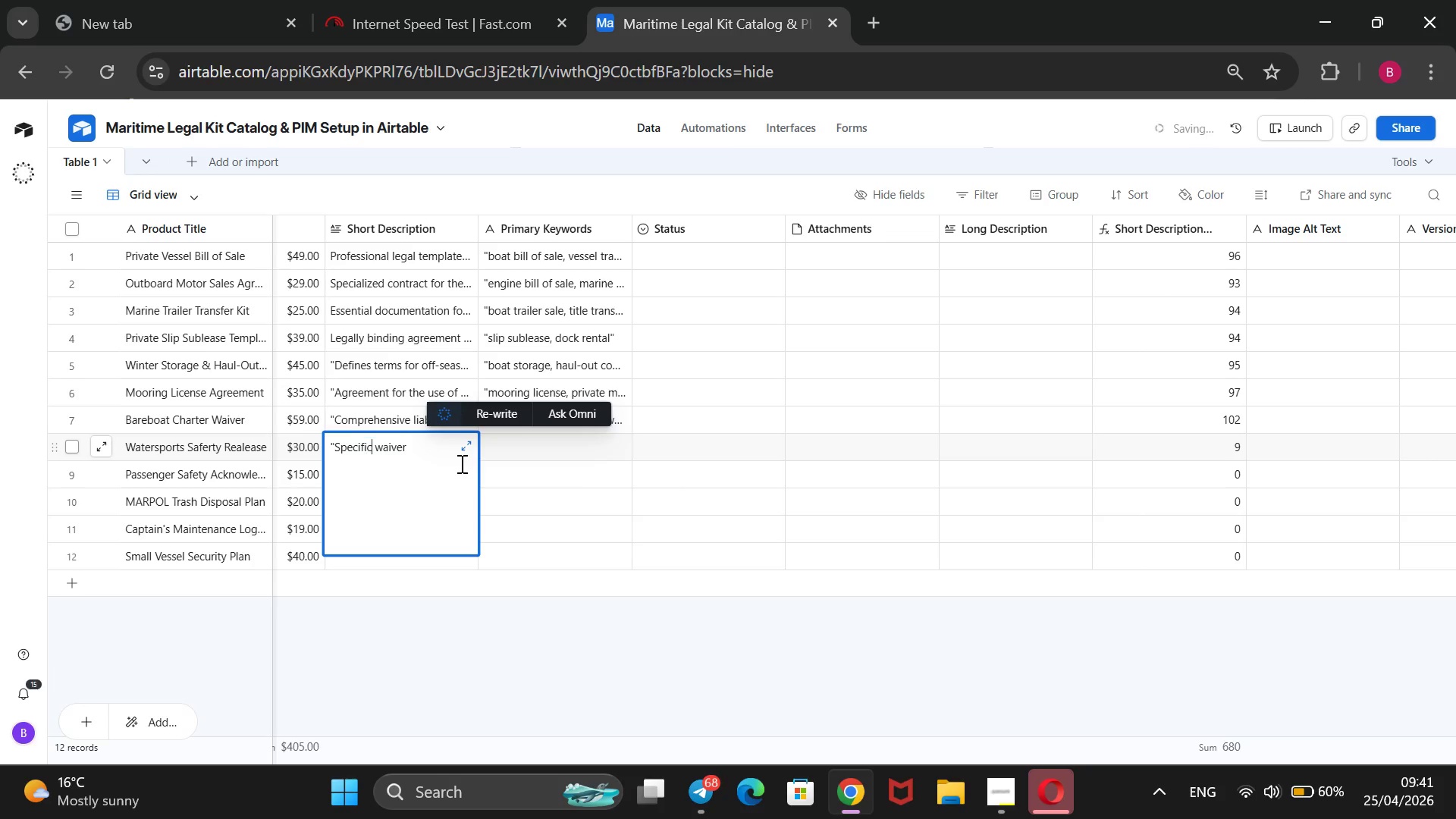 
key(ArrowRight)
 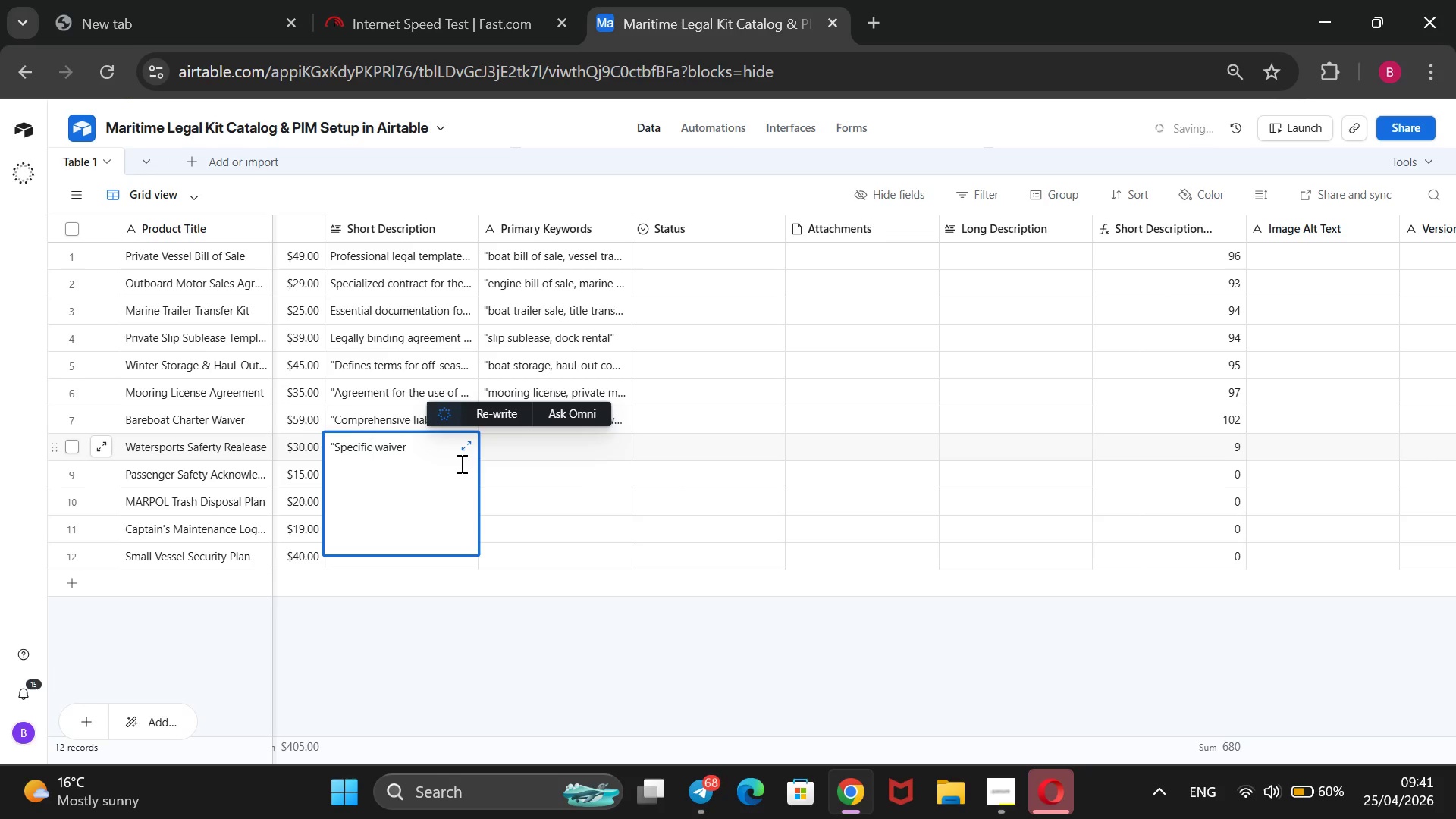 
key(ArrowRight)
 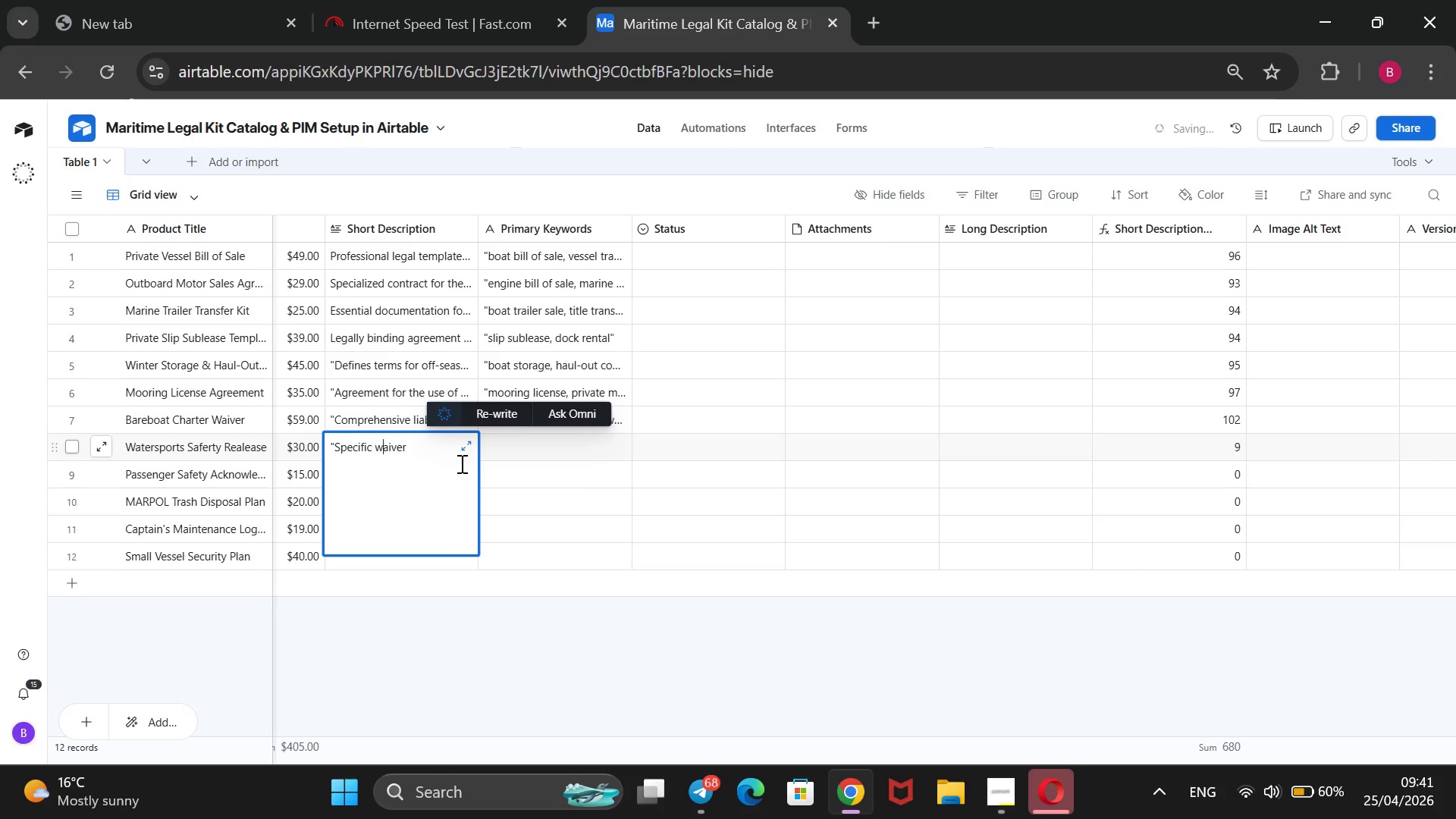 
key(ArrowRight)
 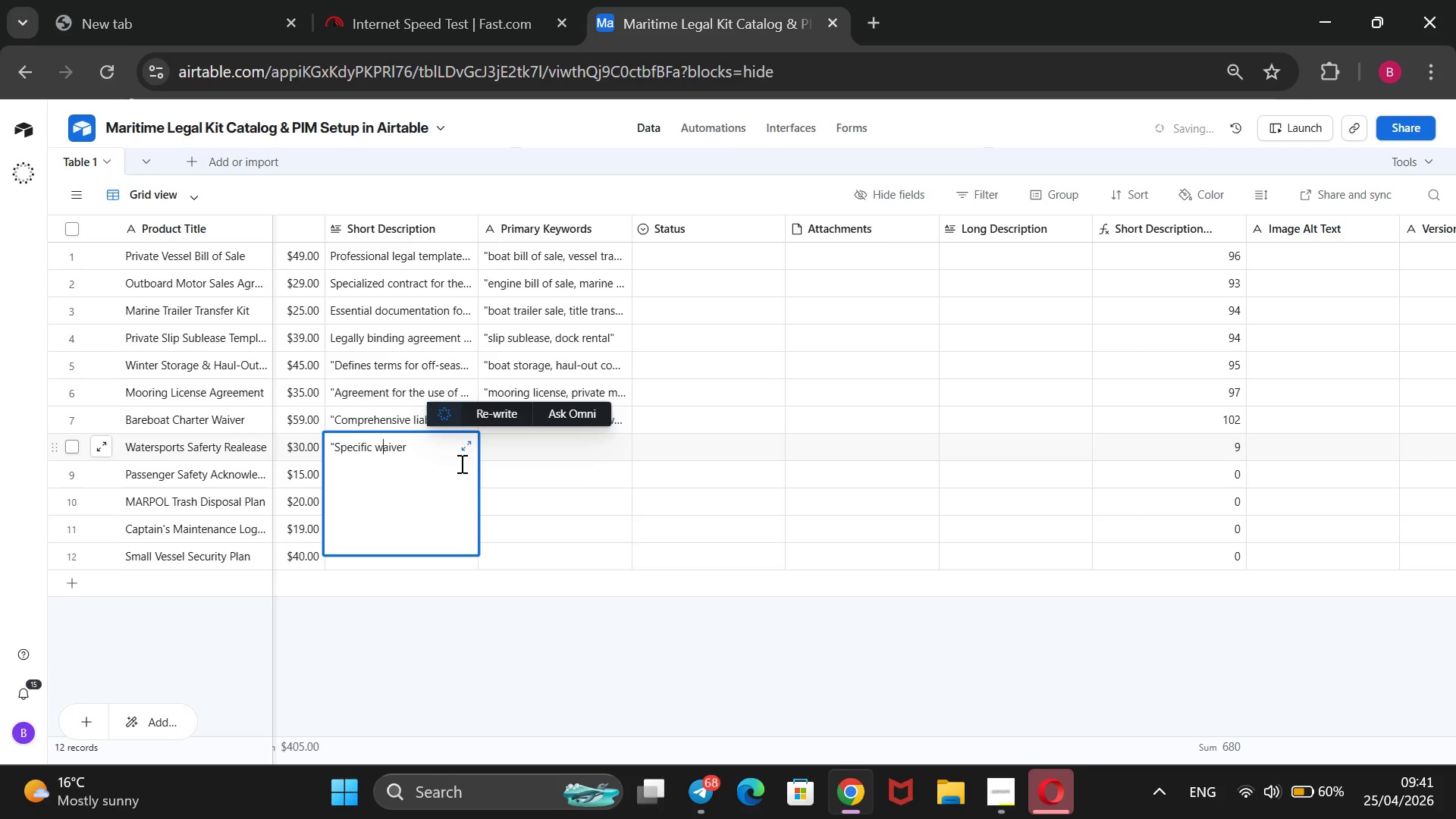 
key(ArrowRight)
 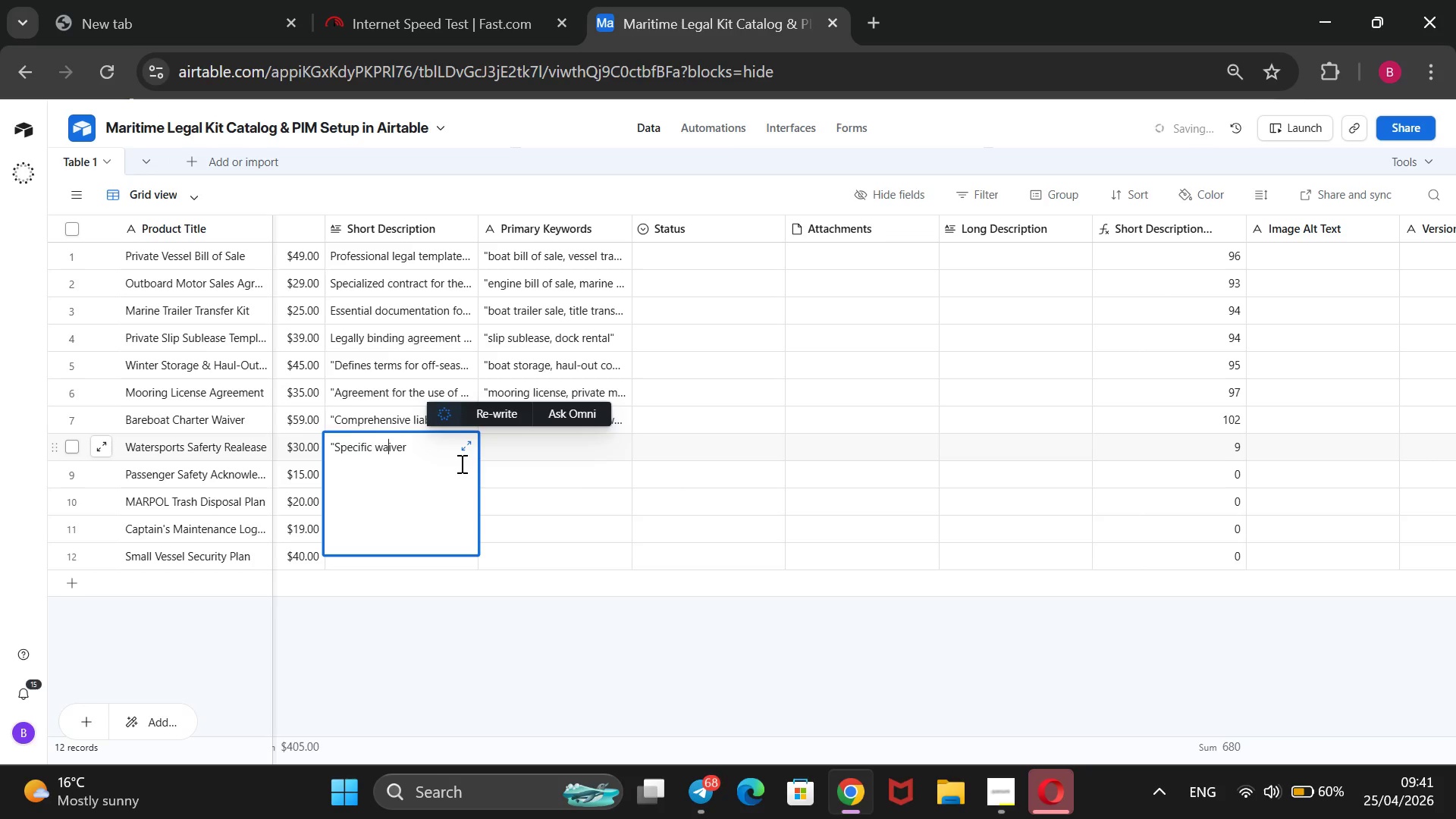 
key(ArrowRight)
 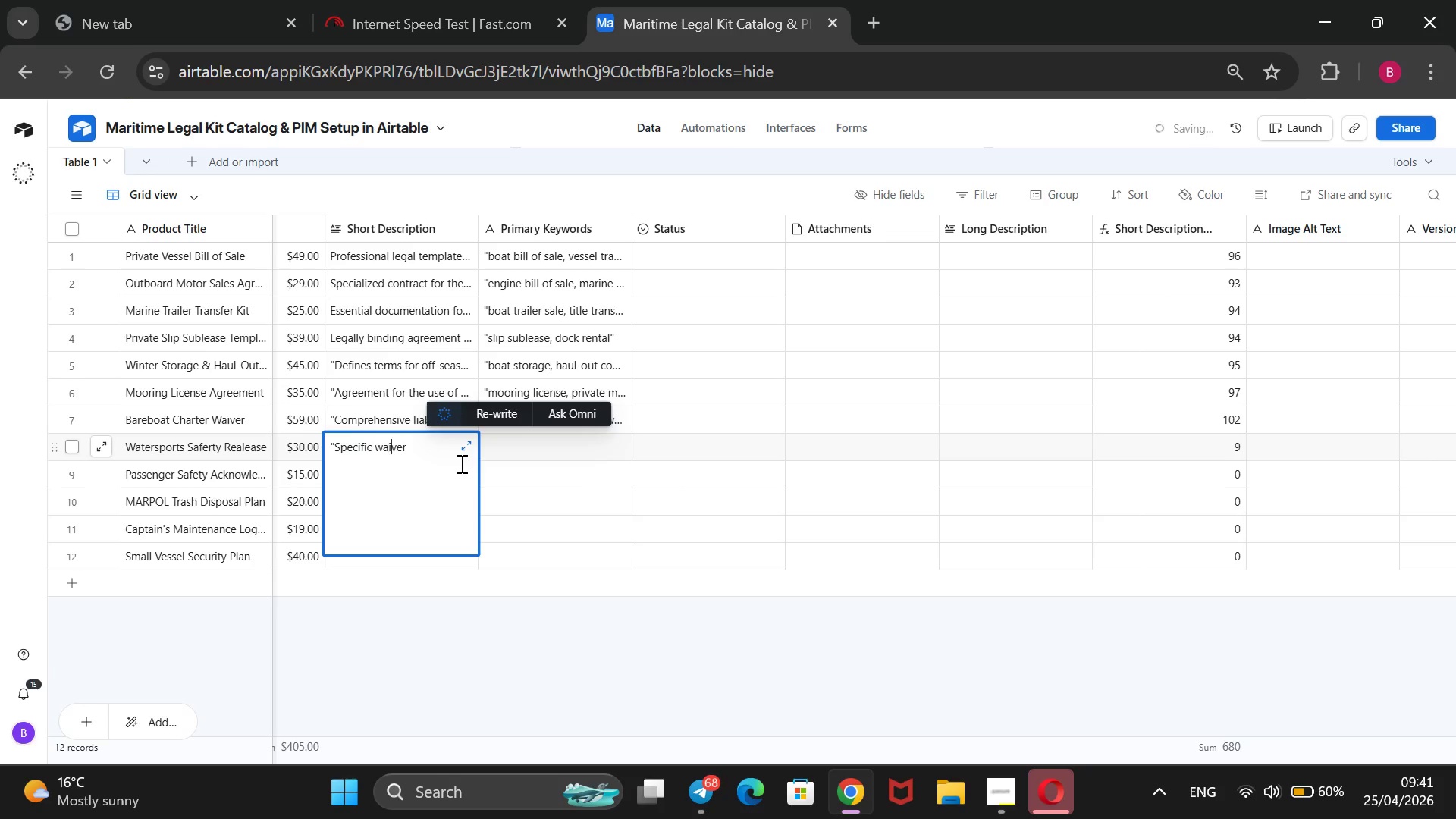 
key(ArrowRight)
 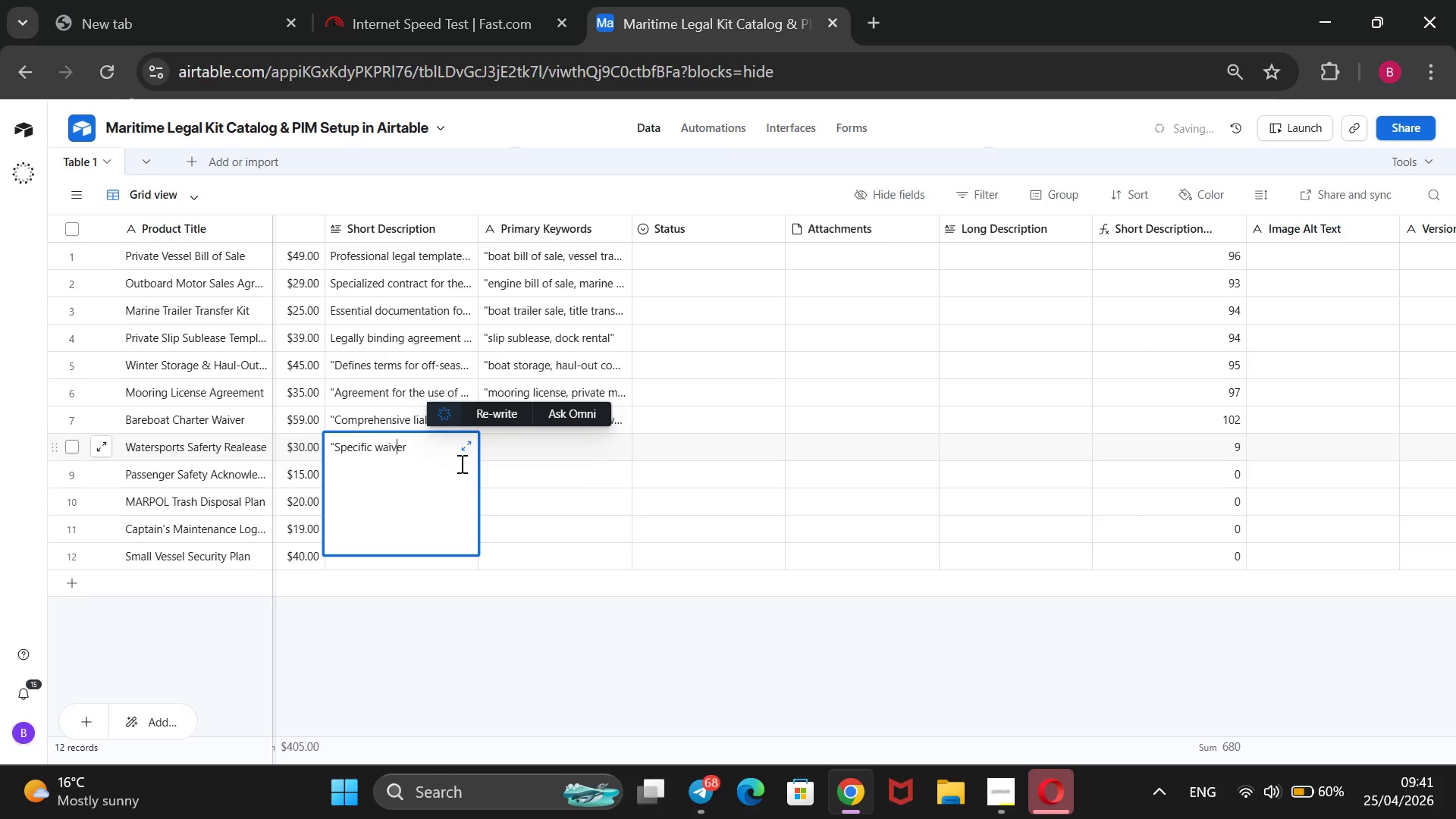 
key(ArrowRight)
 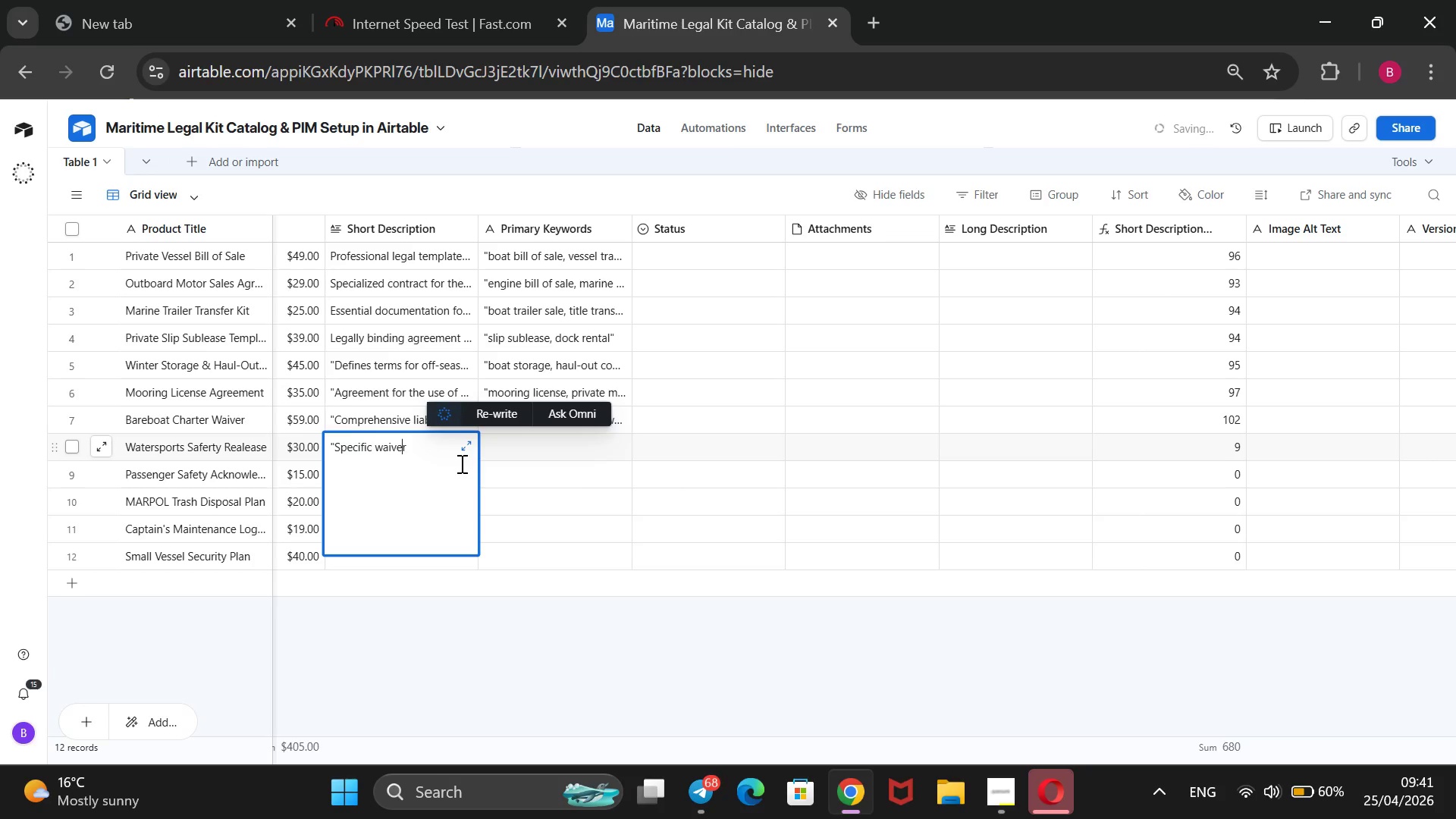 
key(ArrowRight)
 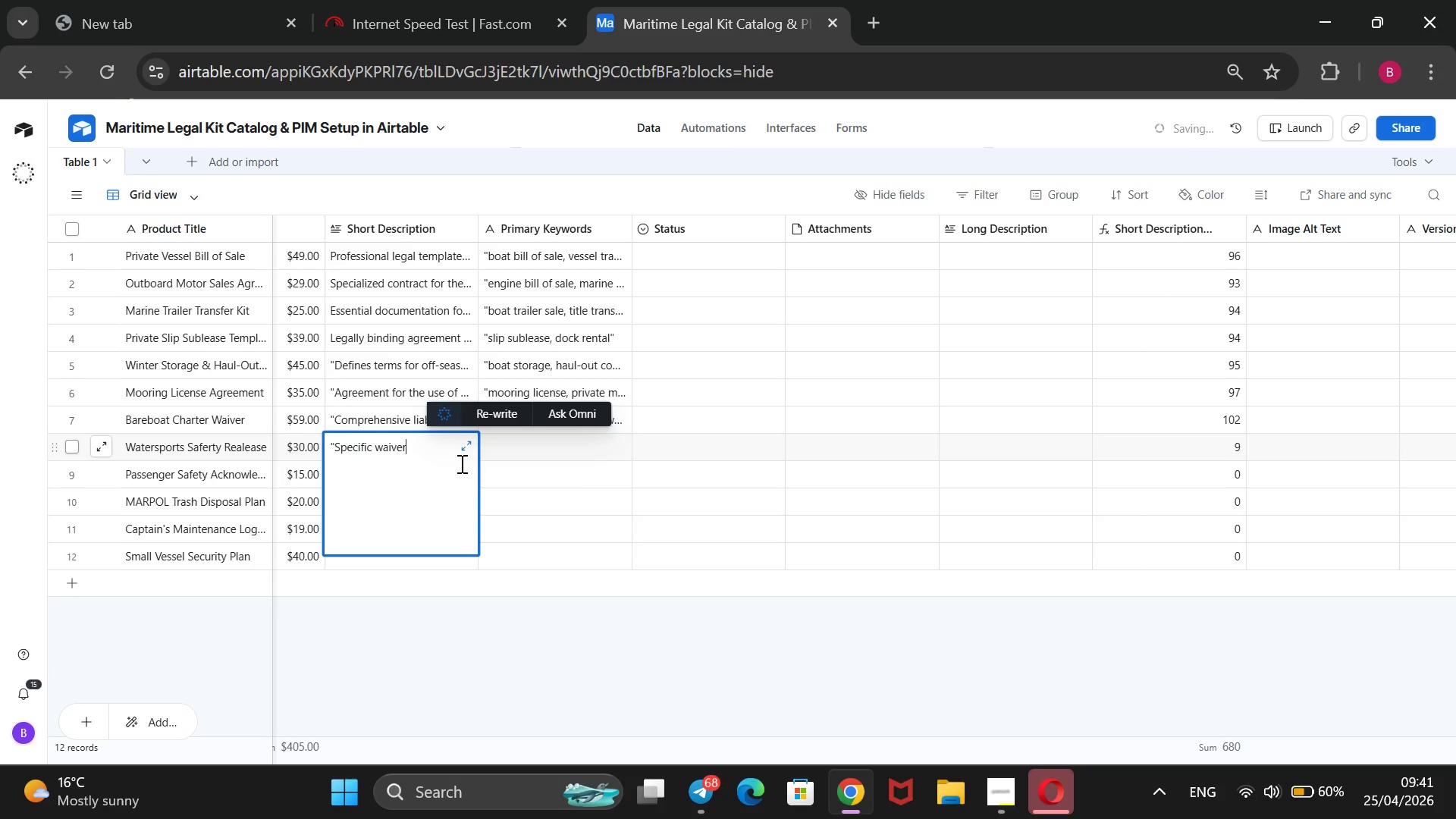 
key(ArrowRight)
 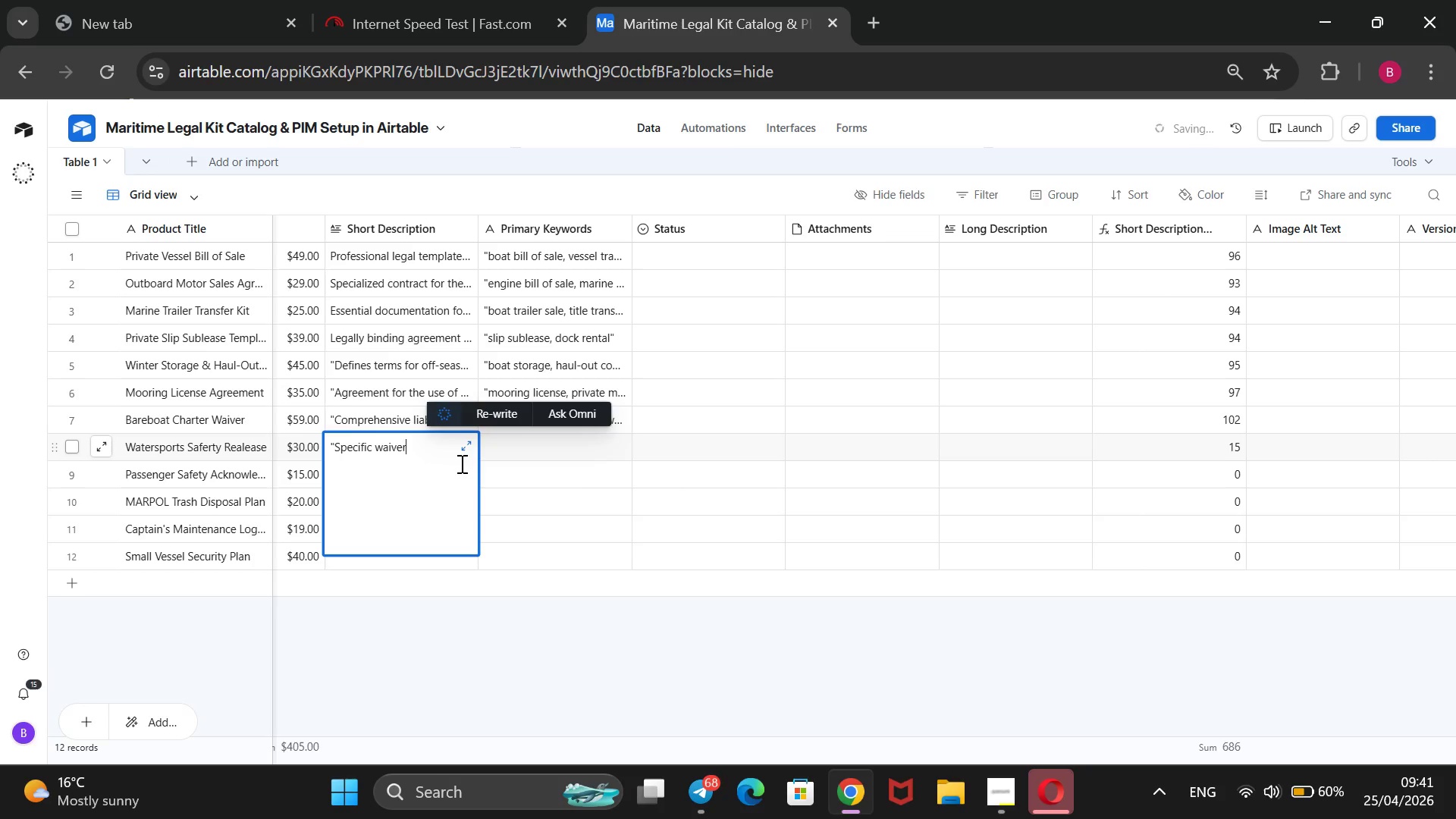 
type( for wakeboarding, tubing, ad)
key(Backspace)
type(nf)
 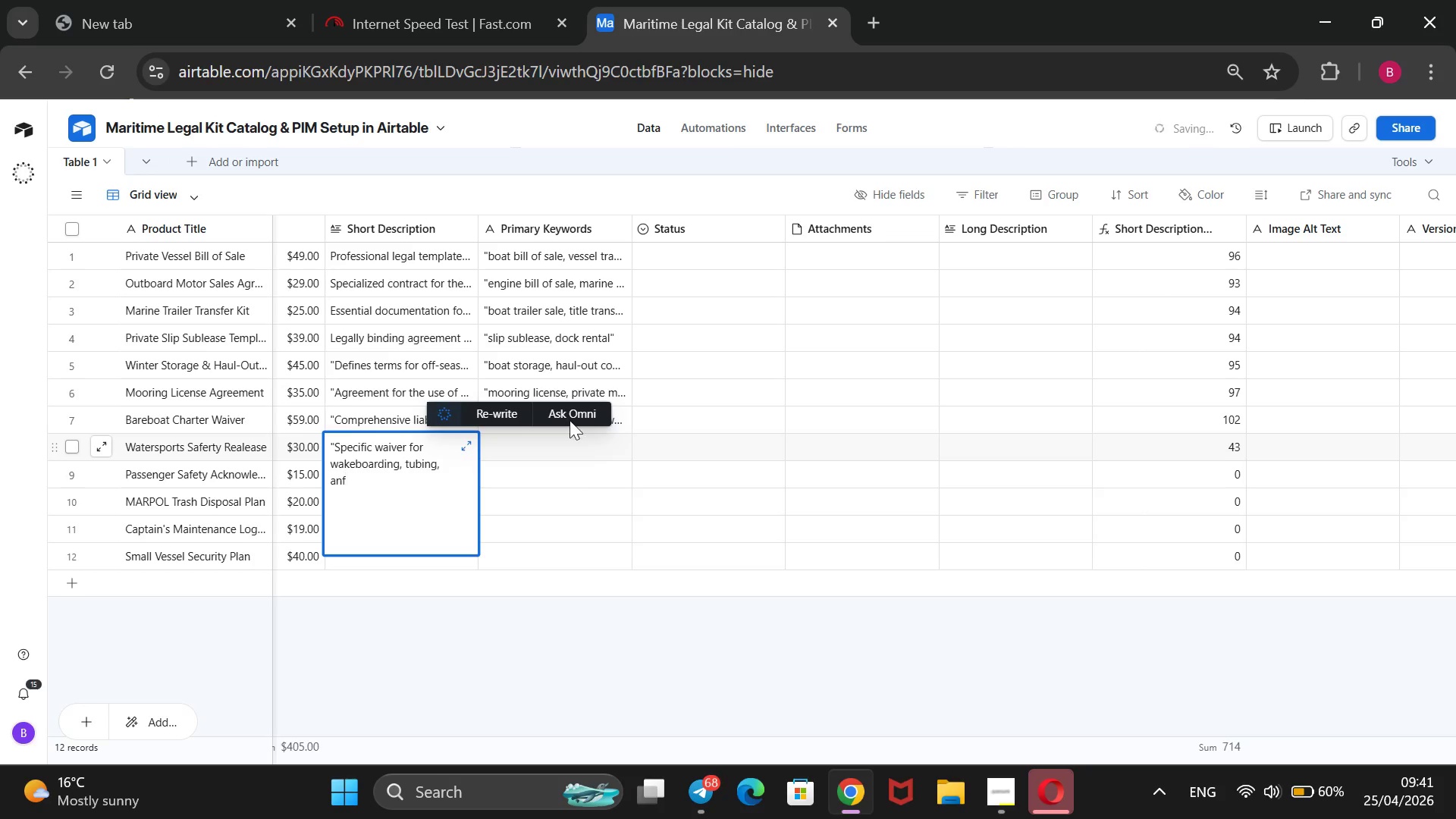 
key(Backspace)
type(d skiing to protect the boat owne)
key(Backspace)
type(er fo)
key(Backspace)
type(rom litigation.@)
 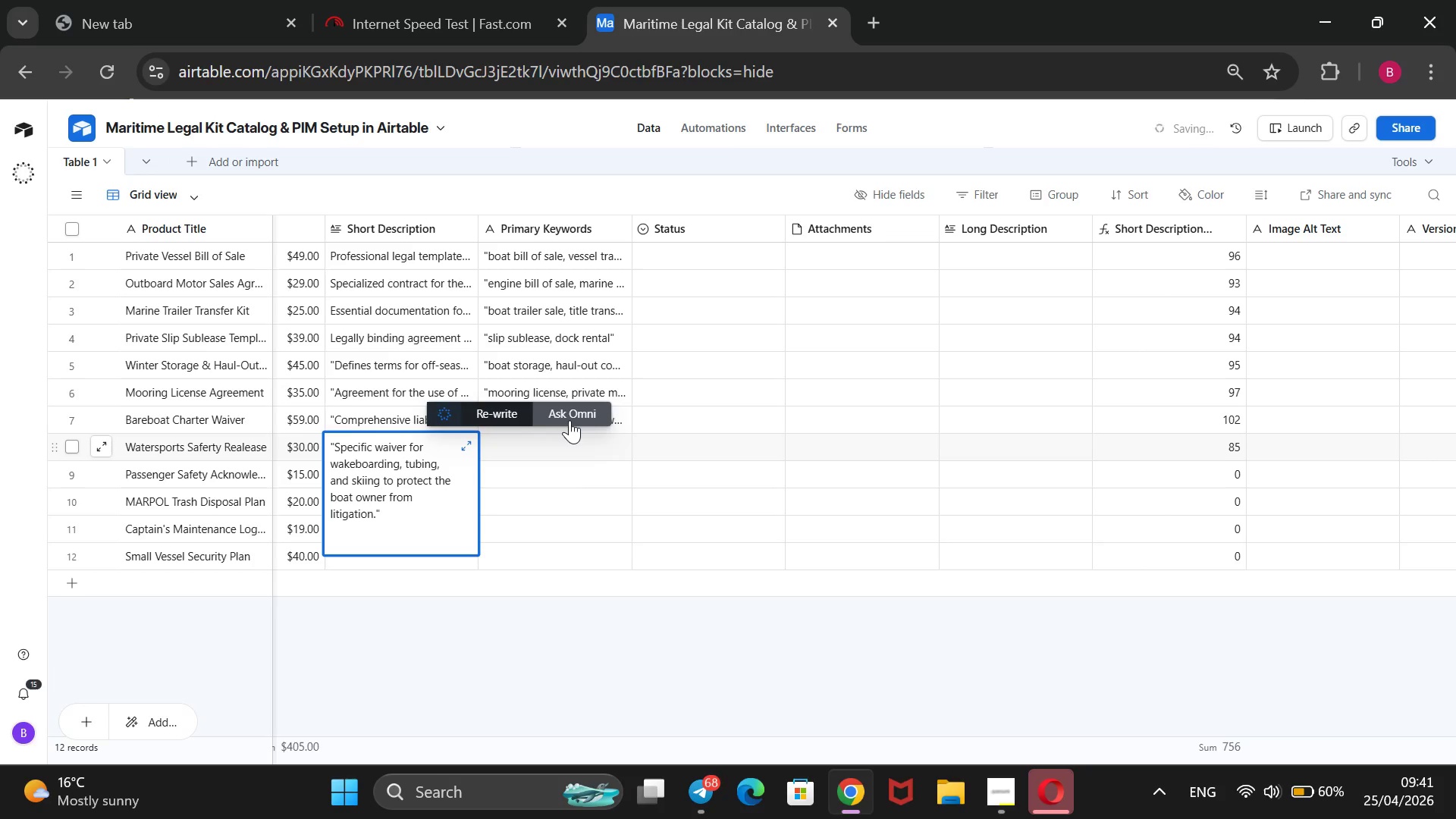 
key(Enter)
 